 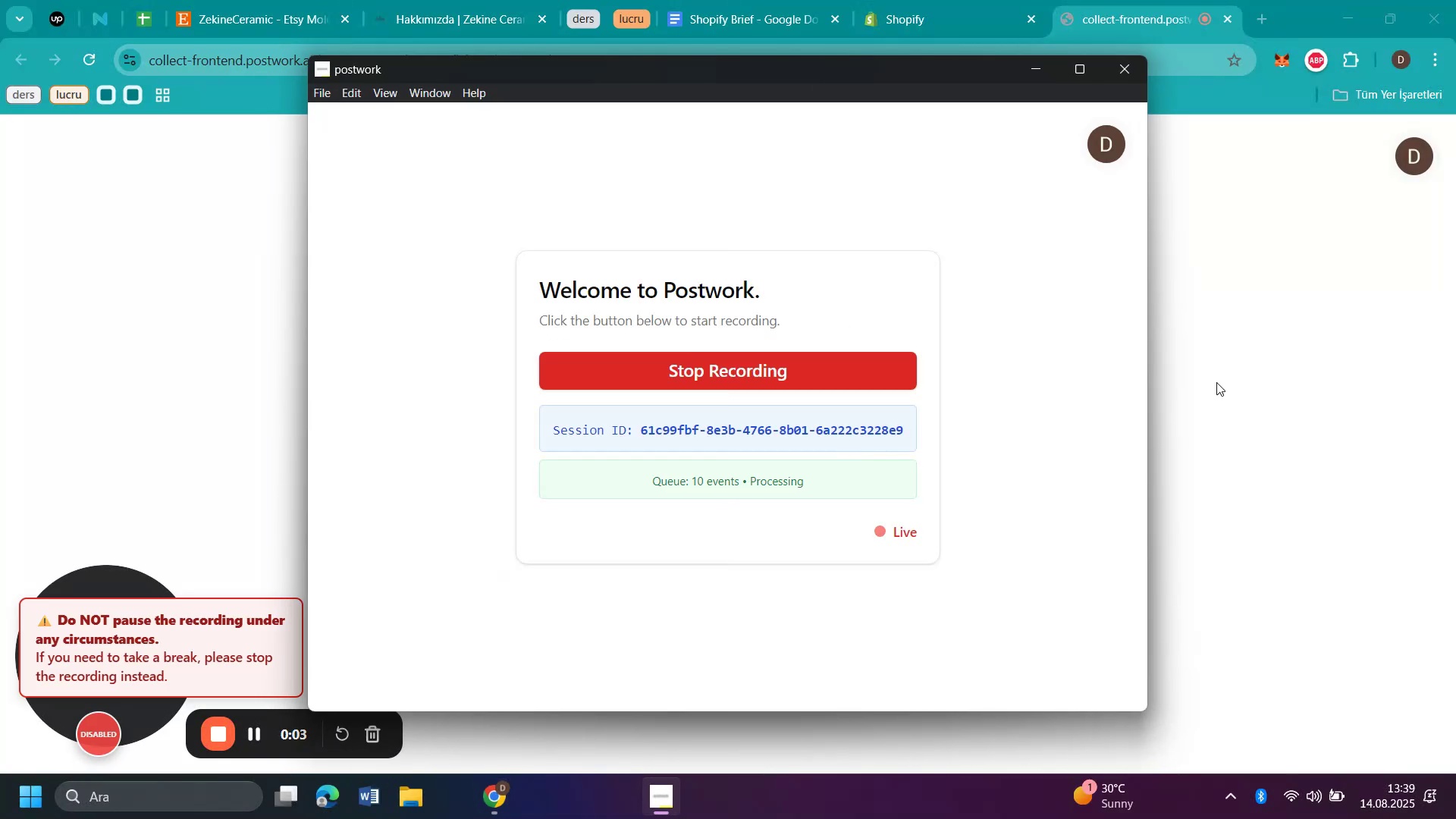 
left_click([1432, 360])
 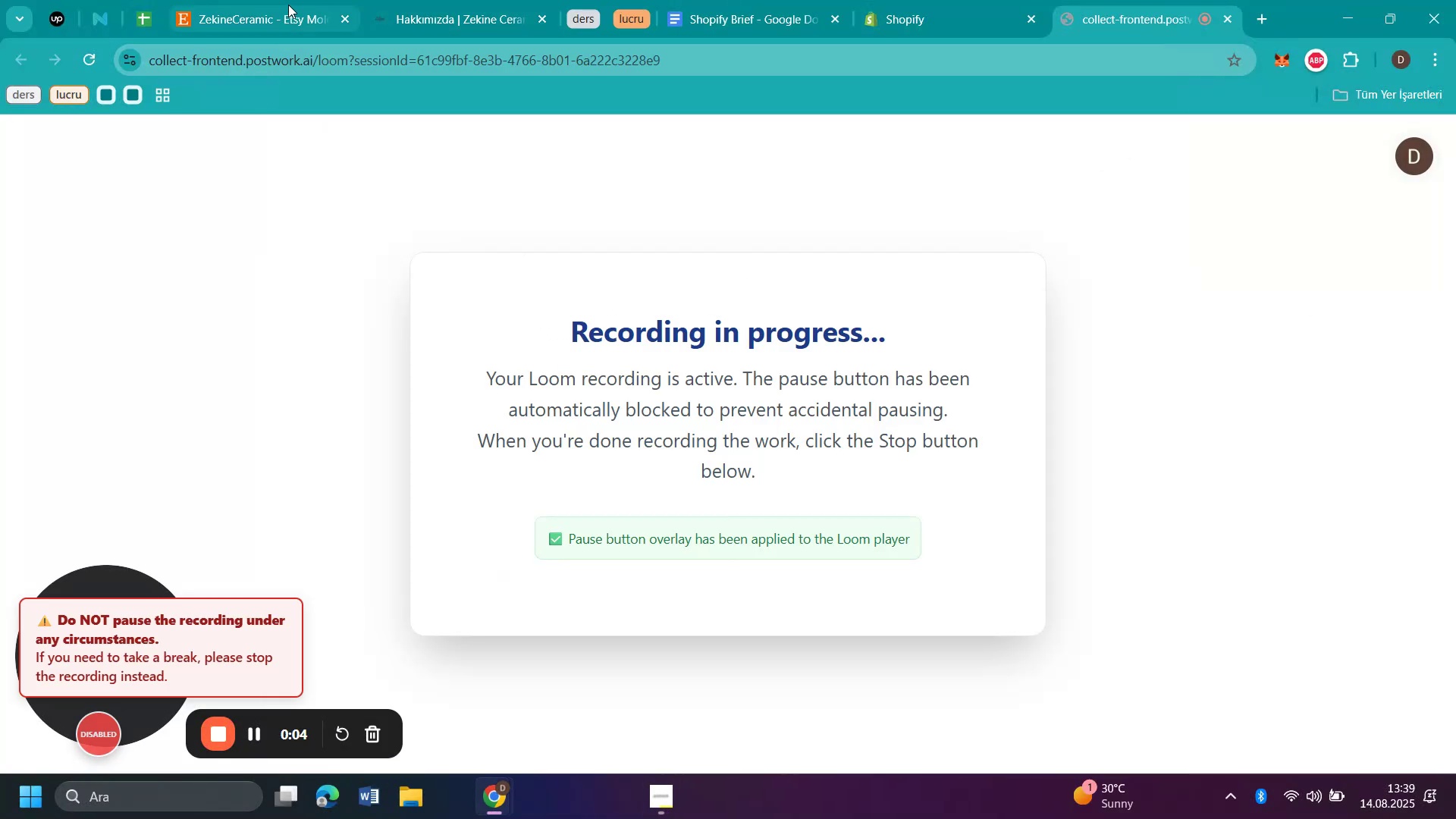 
left_click([268, 5])
 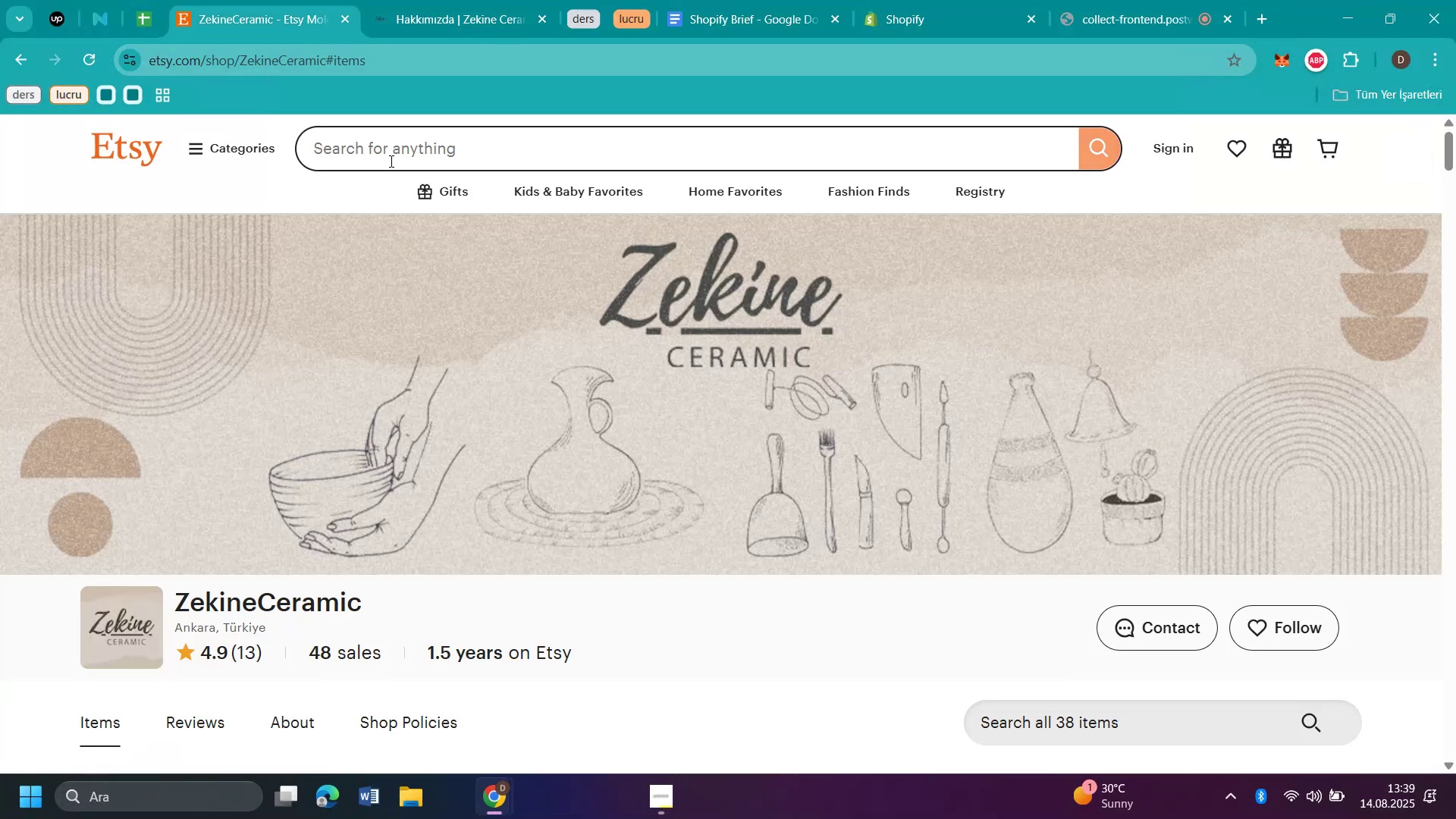 
scroll: coordinate [734, 392], scroll_direction: none, amount: 0.0
 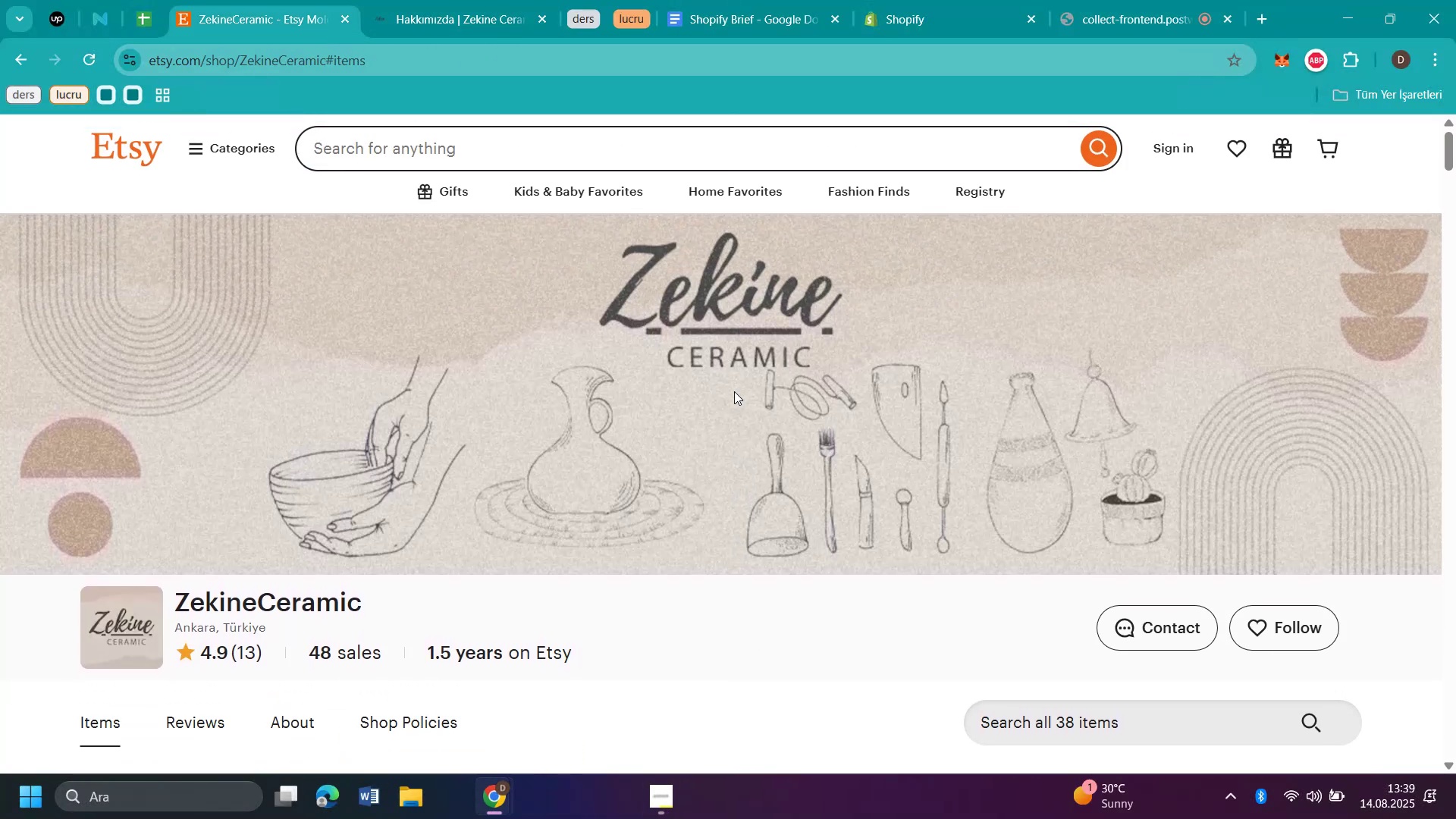 
scroll: coordinate [465, 89], scroll_direction: up, amount: 2.0
 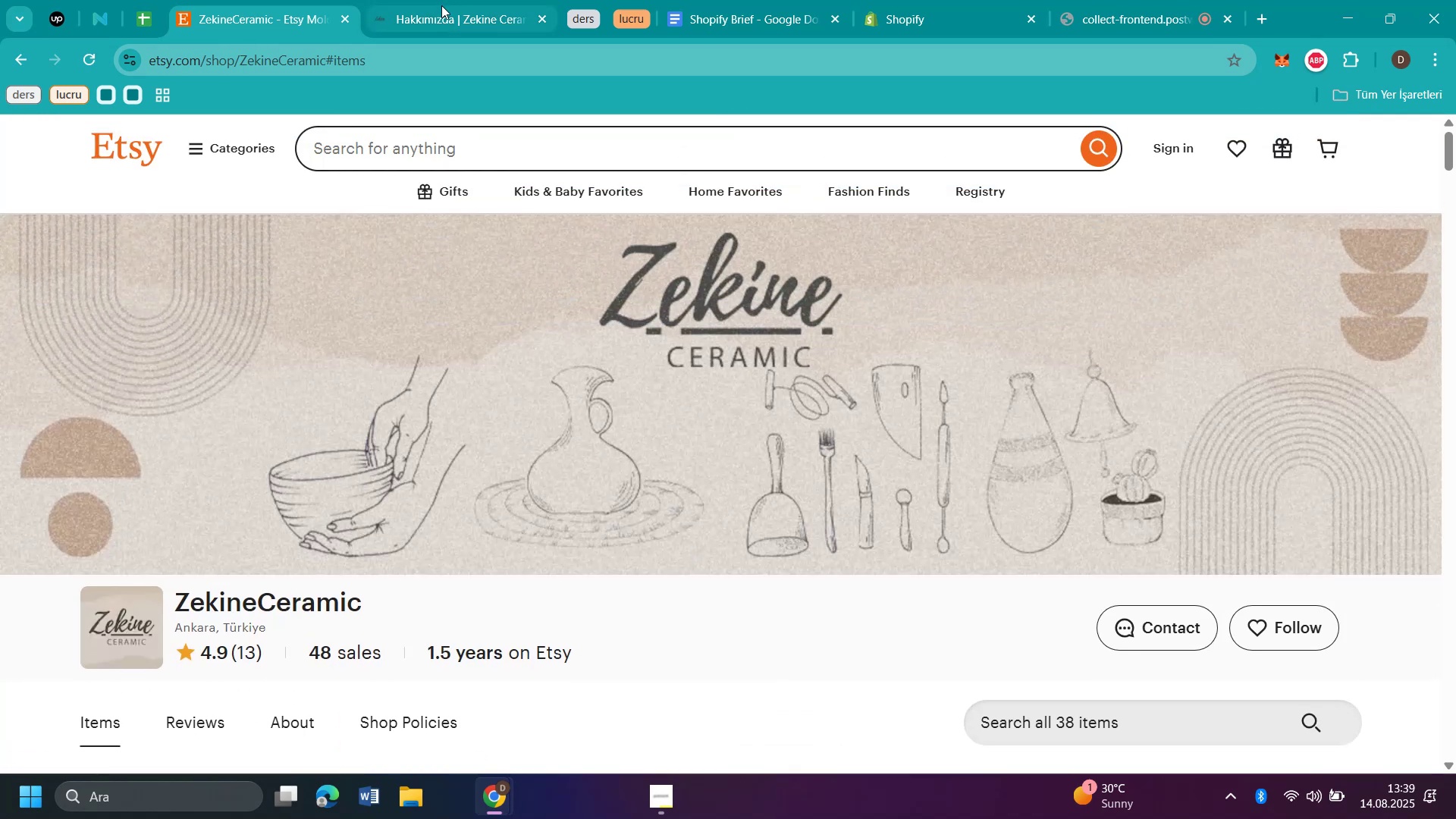 
left_click([442, 14])
 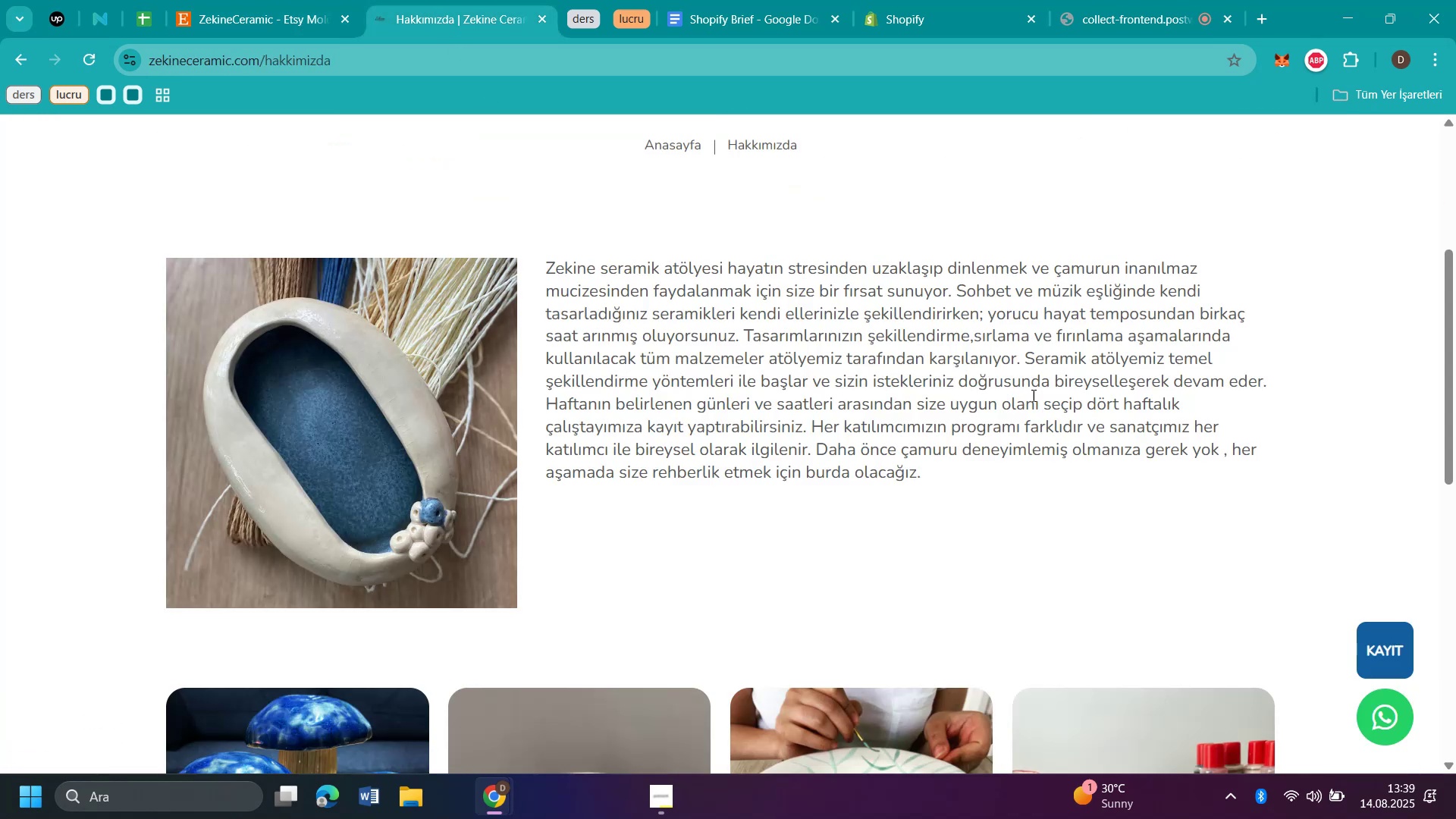 
scroll: coordinate [1043, 400], scroll_direction: up, amount: 10.0
 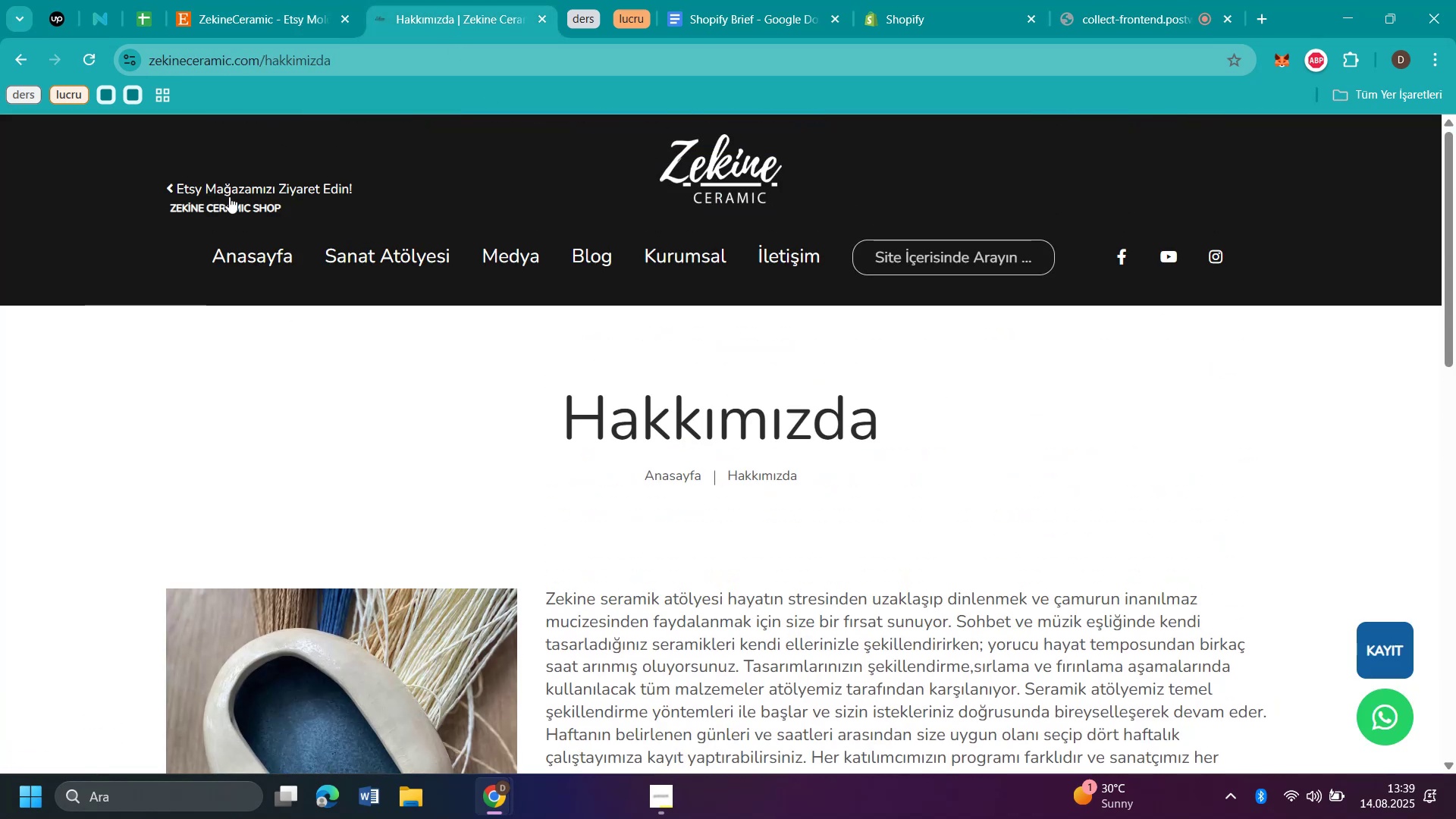 
left_click_drag(start_coordinate=[256, 256], to_coordinate=[260, 259])
 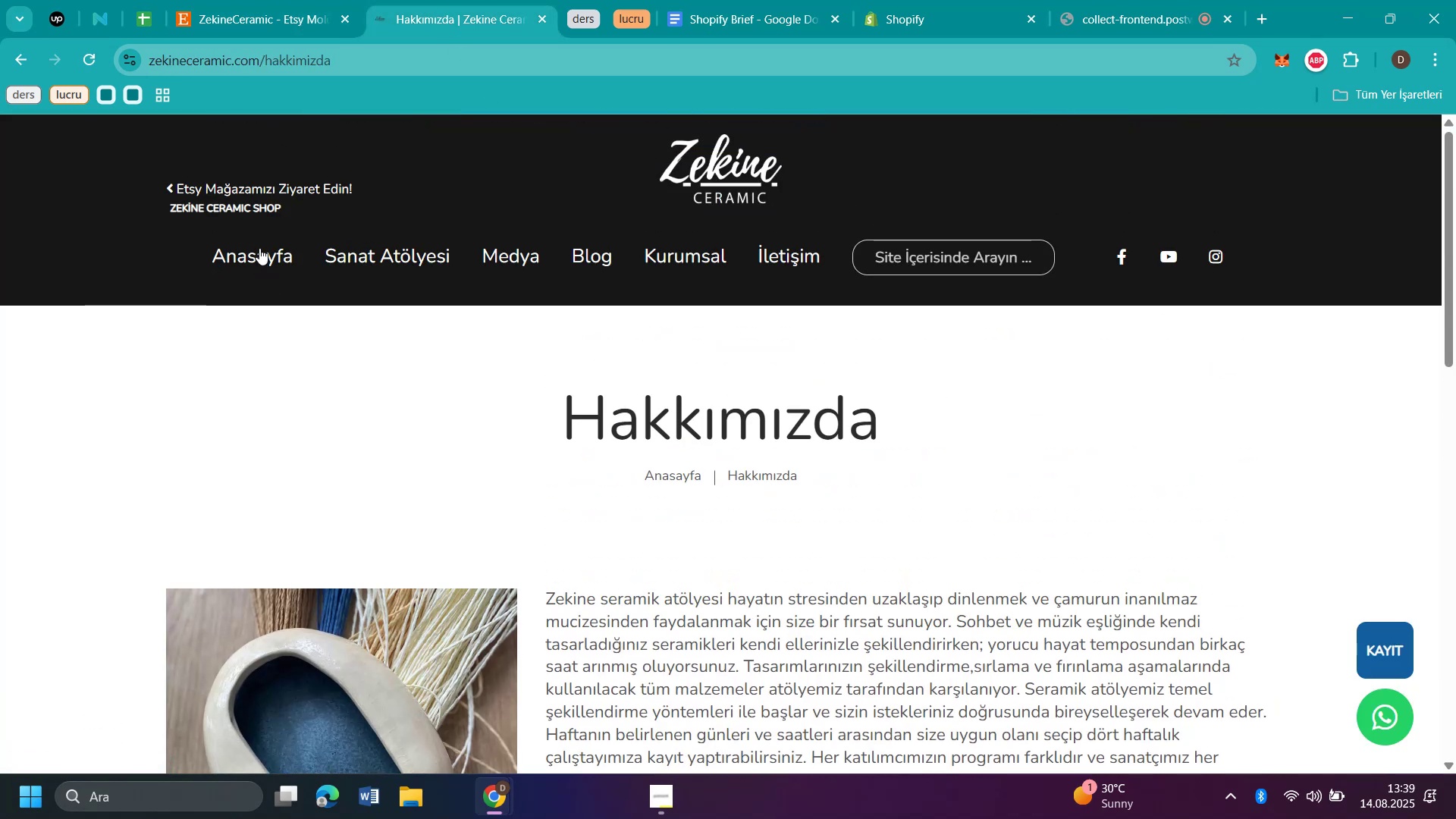 
left_click([747, 162])
 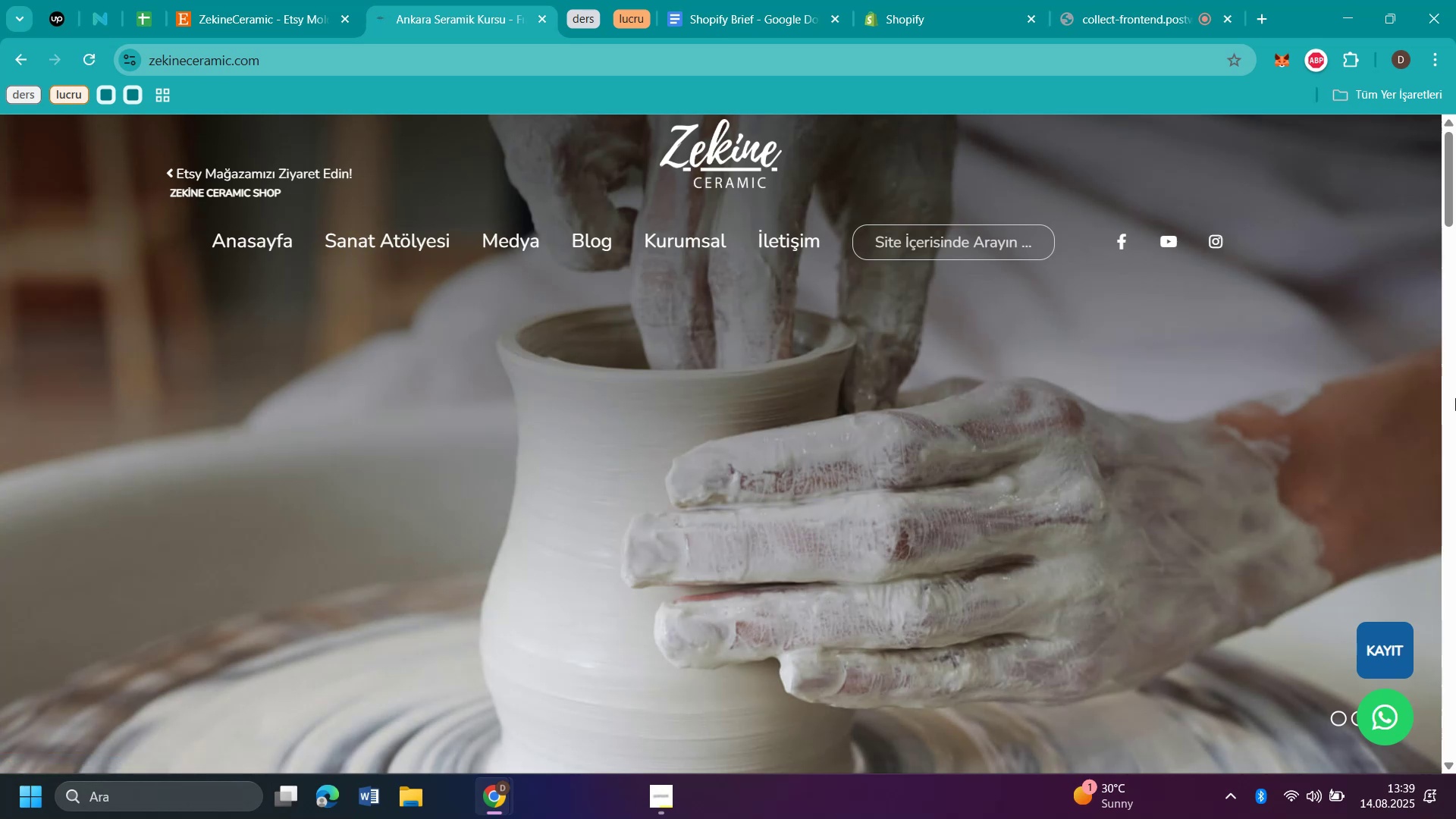 
scroll: coordinate [587, 427], scroll_direction: up, amount: 4.0
 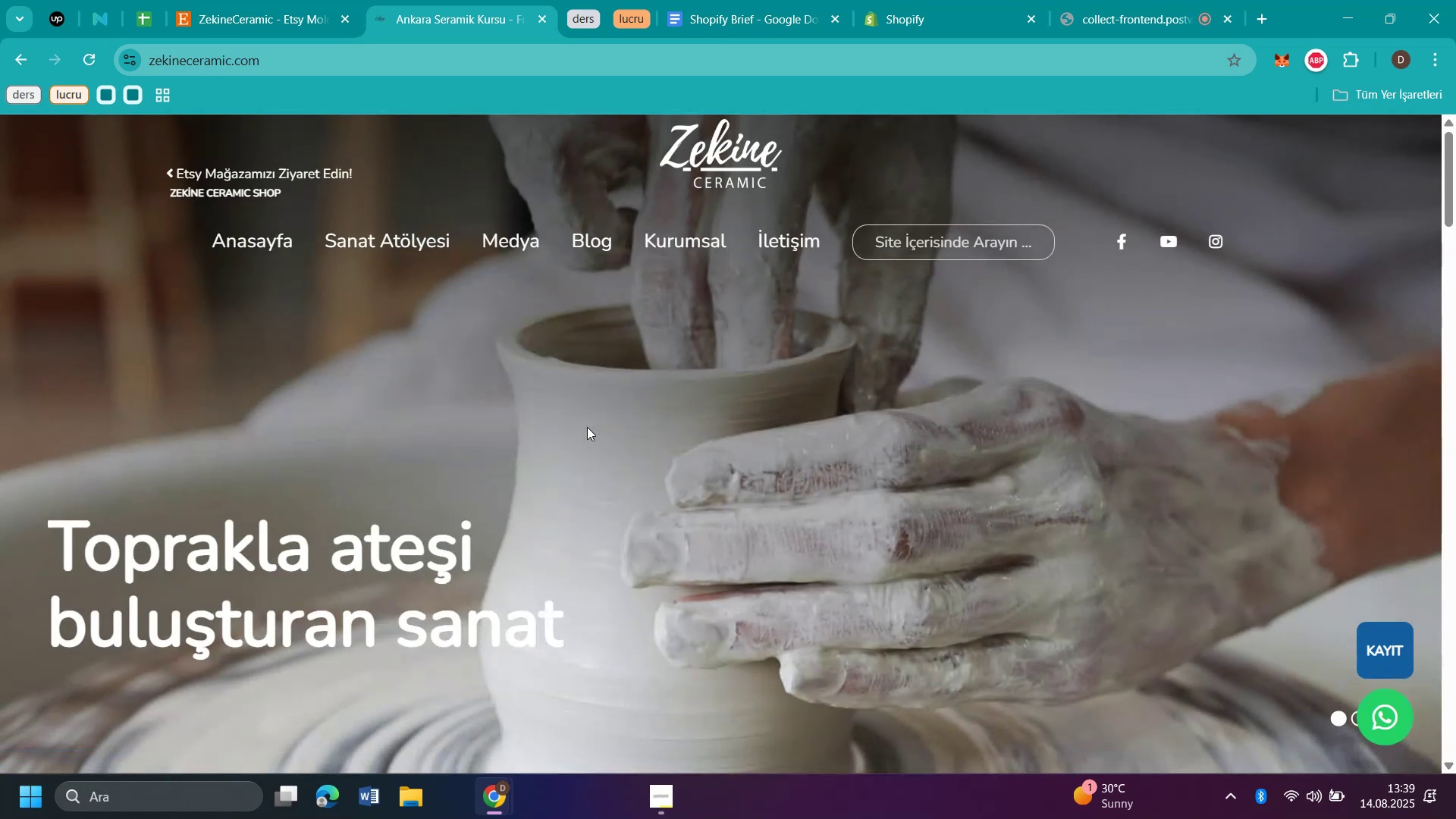 
scroll: coordinate [918, 630], scroll_direction: none, amount: 0.0
 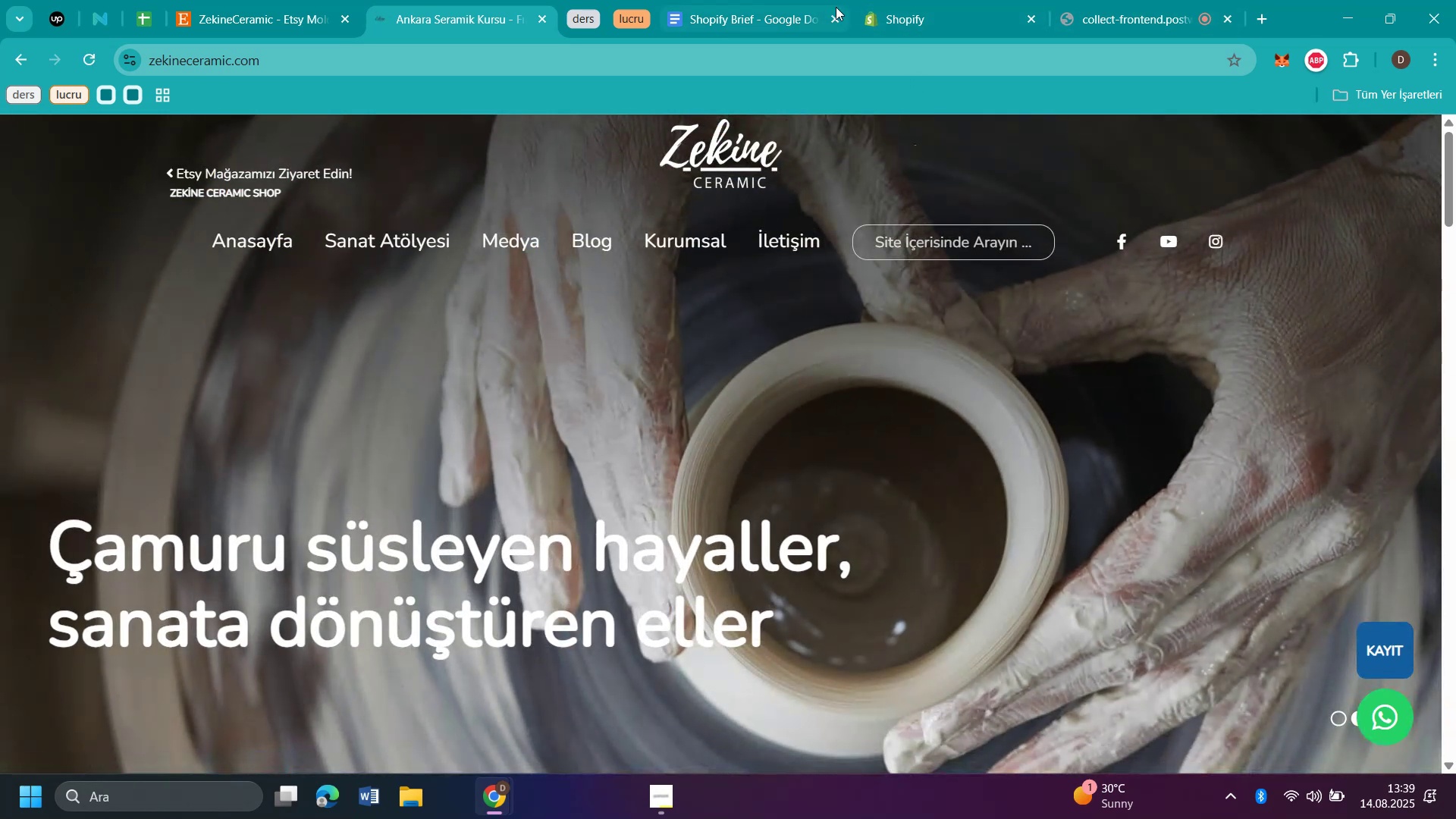 
left_click([934, 24])
 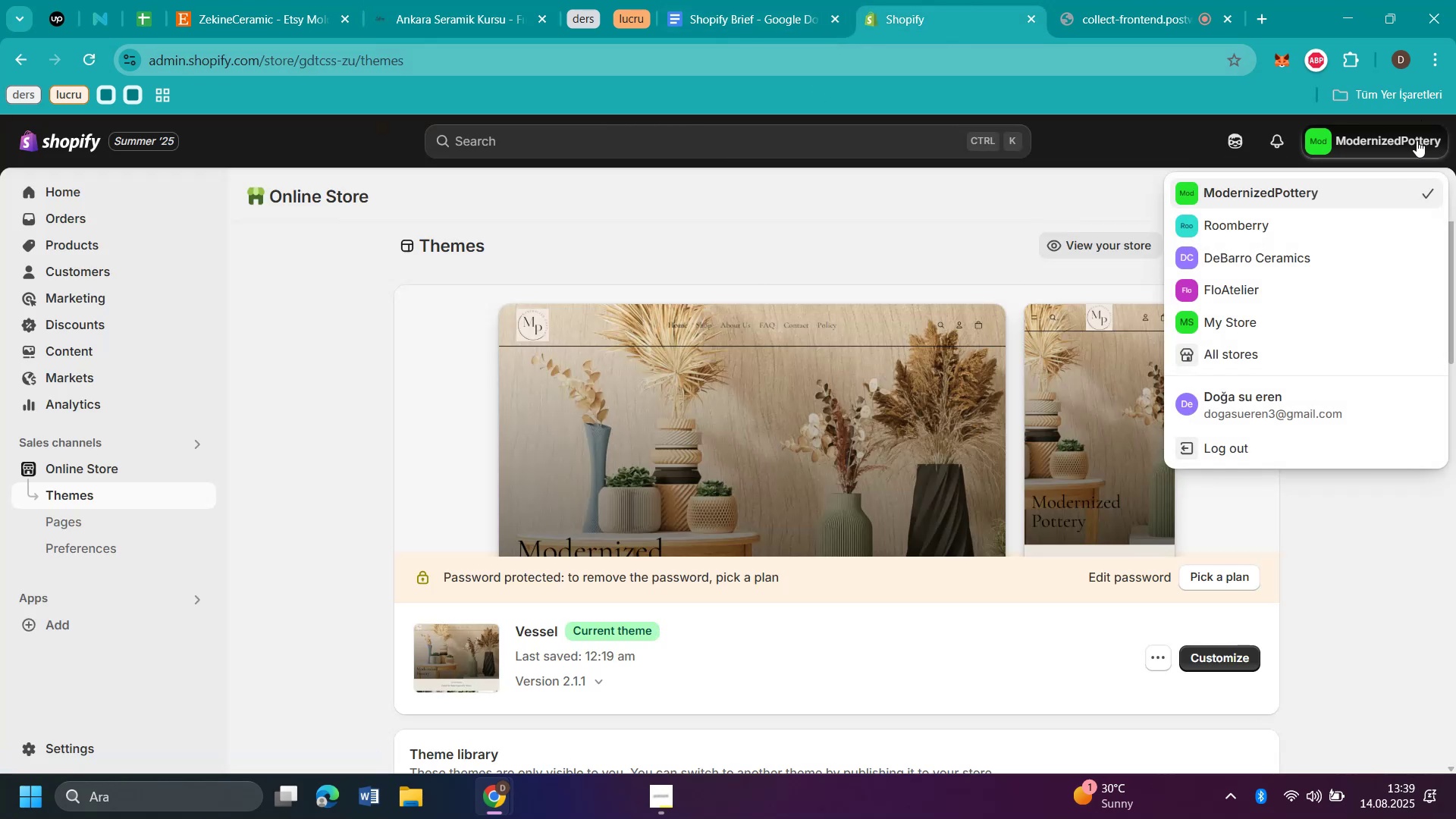 
wait(5.87)
 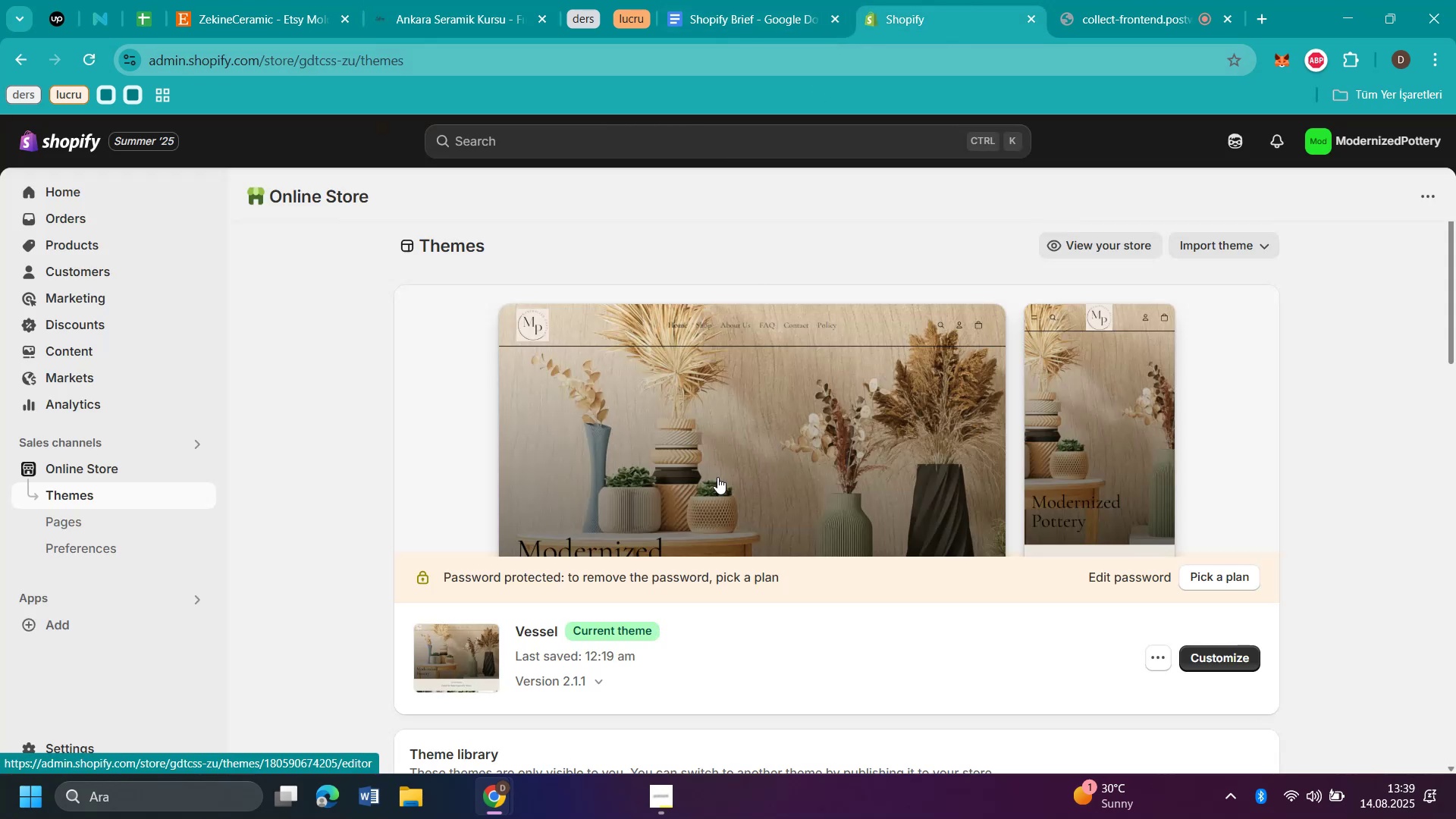 
left_click([1257, 346])
 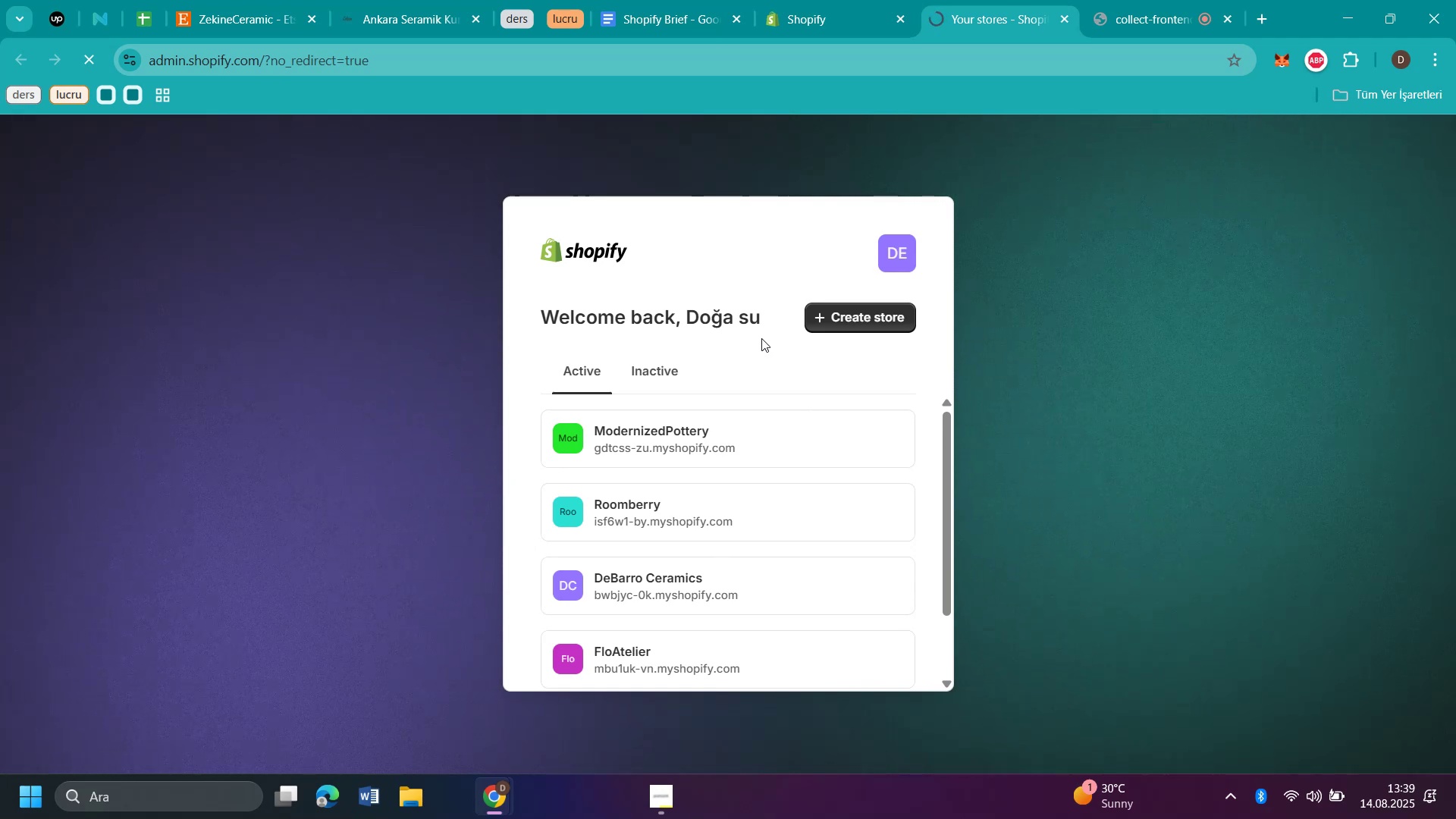 
wait(10.08)
 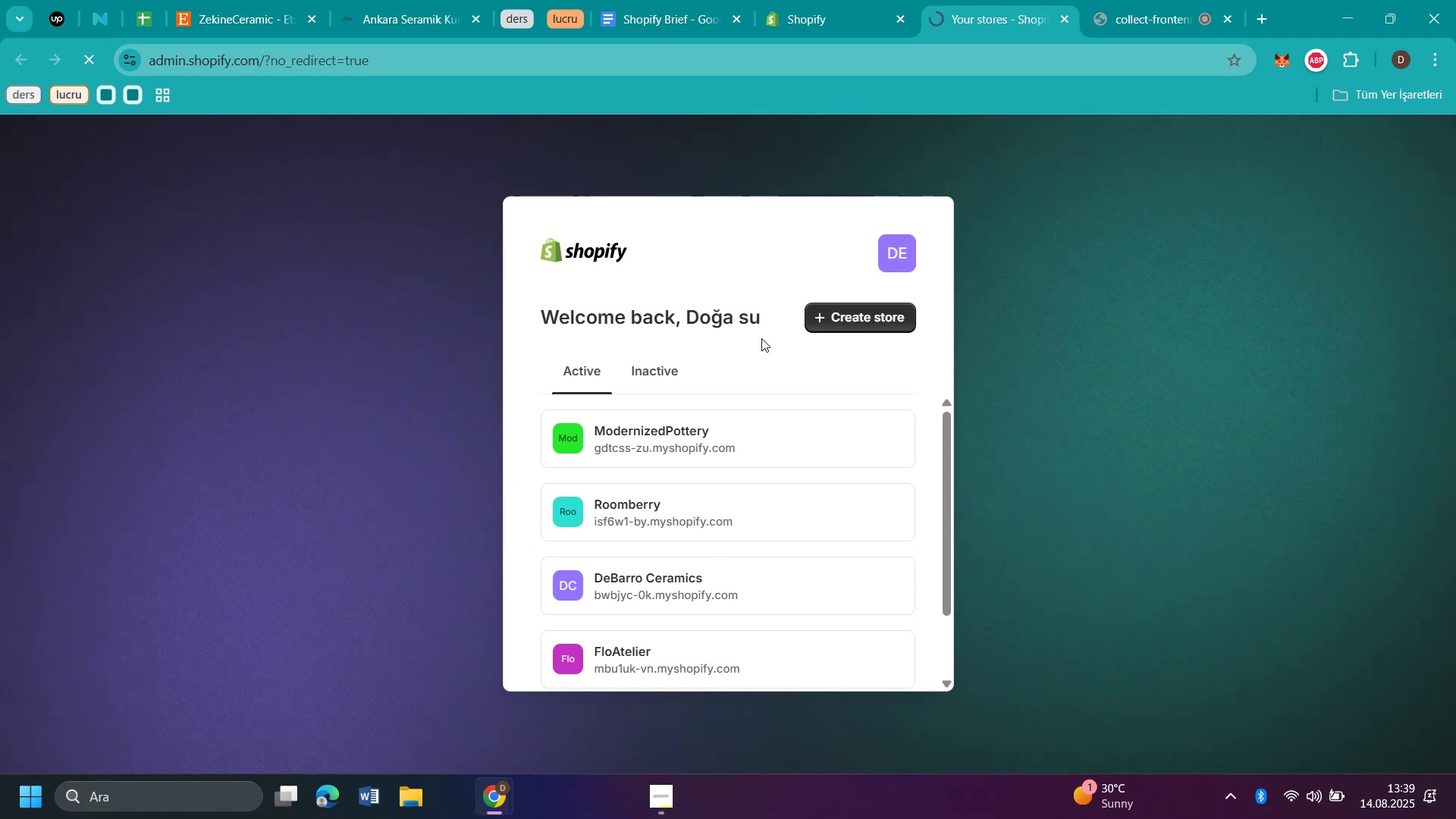 
scroll: coordinate [727, 388], scroll_direction: down, amount: 4.0
 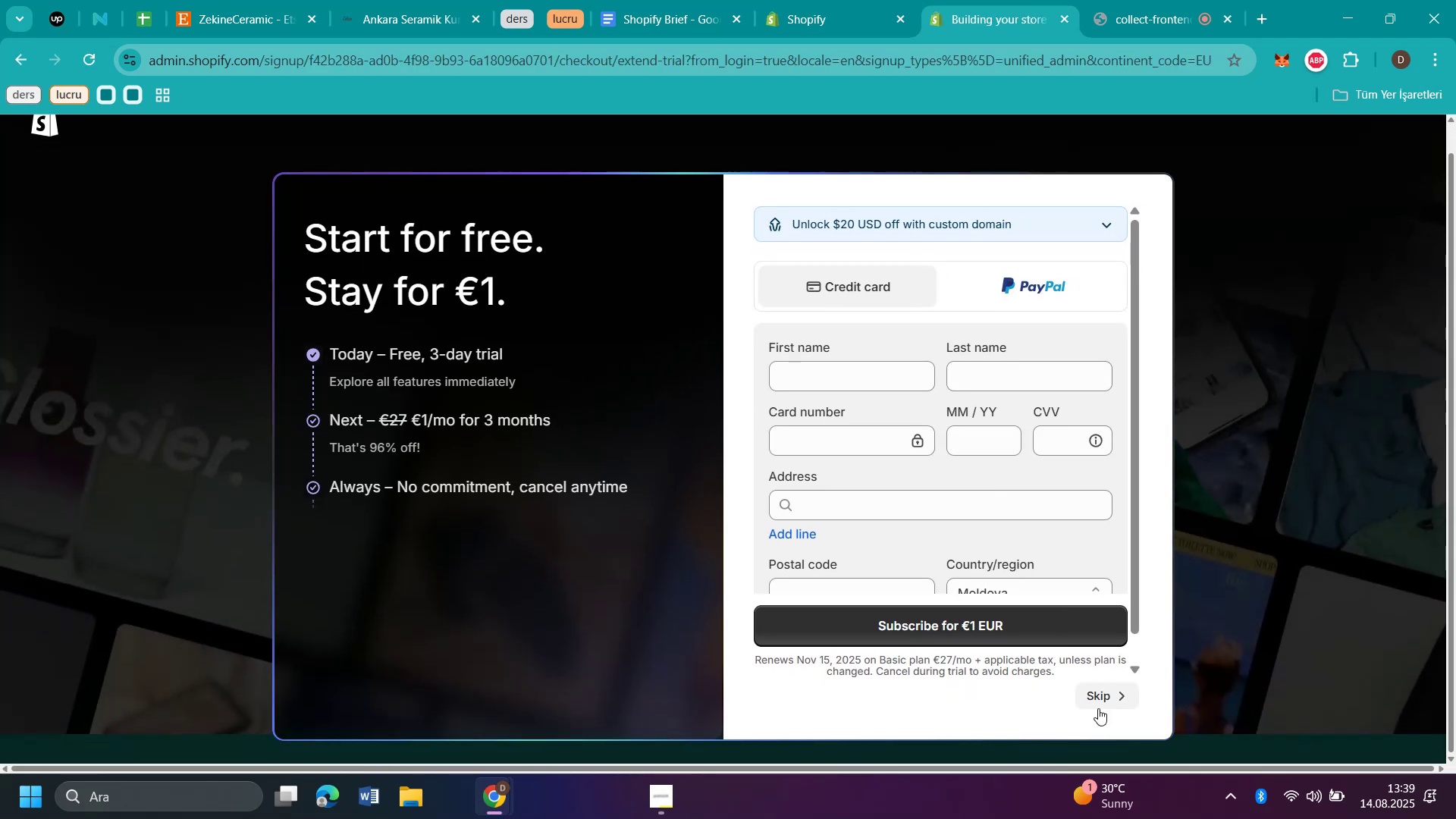 
left_click([1098, 708])
 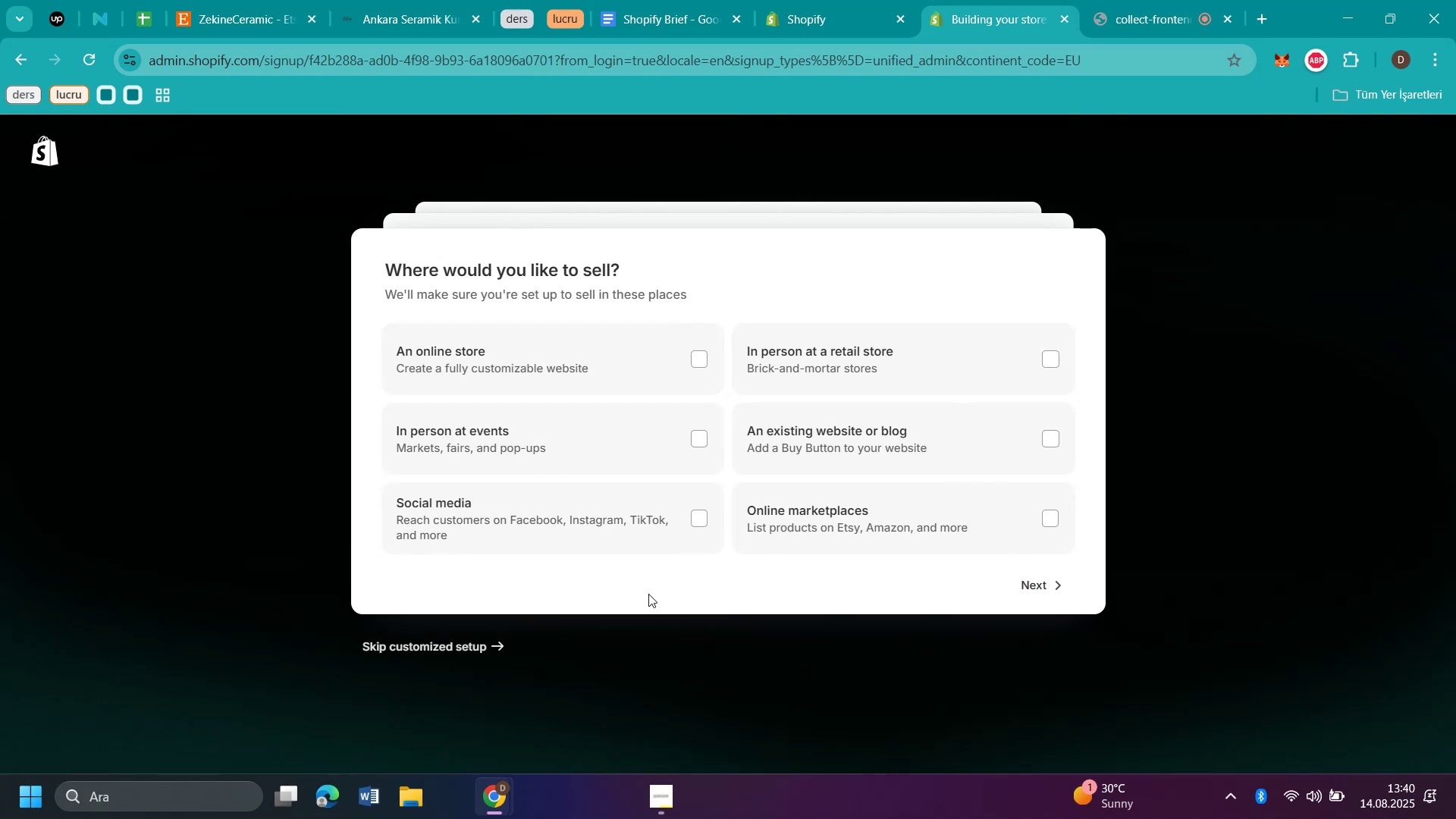 
left_click([427, 644])
 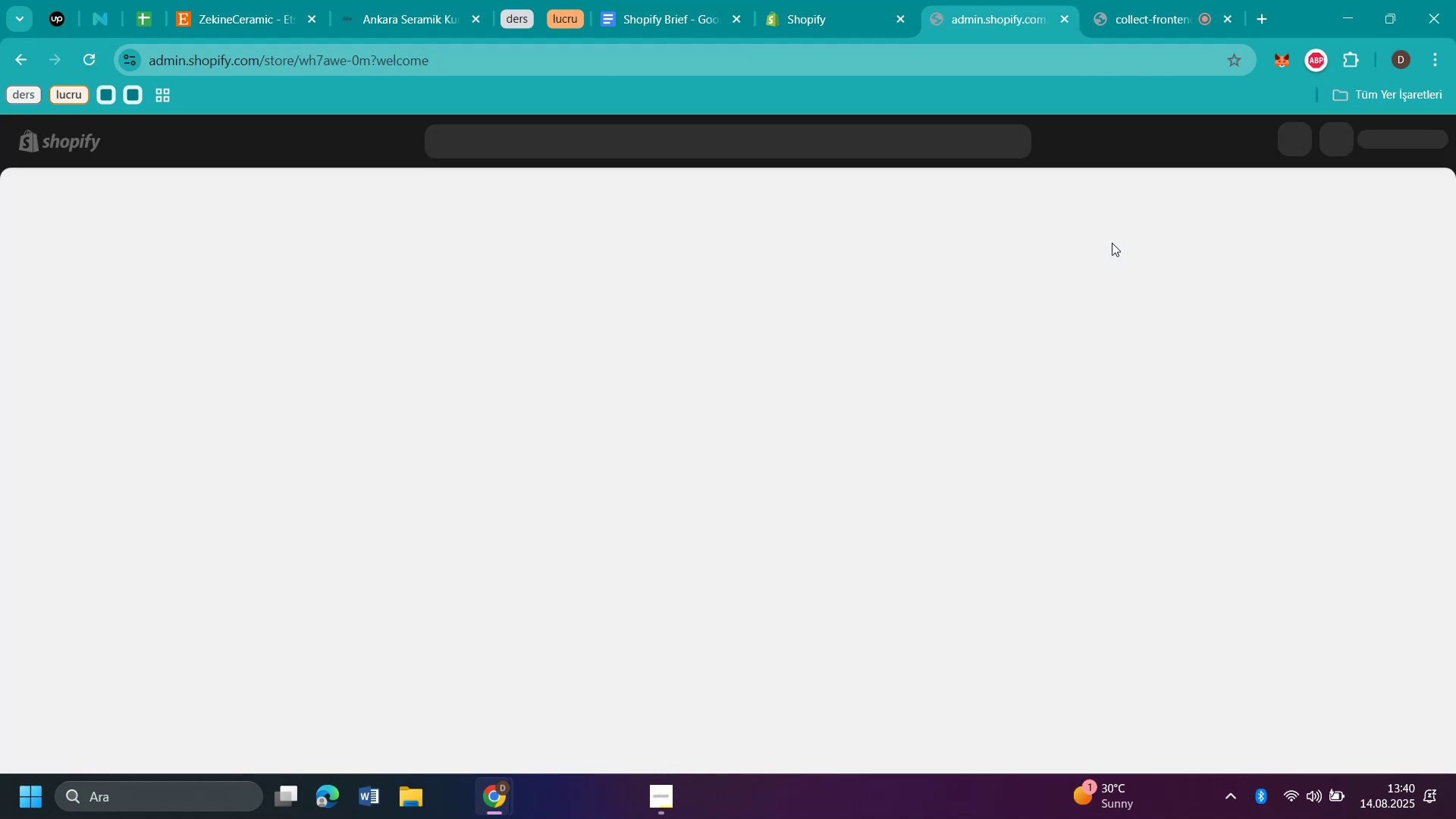 
wait(19.69)
 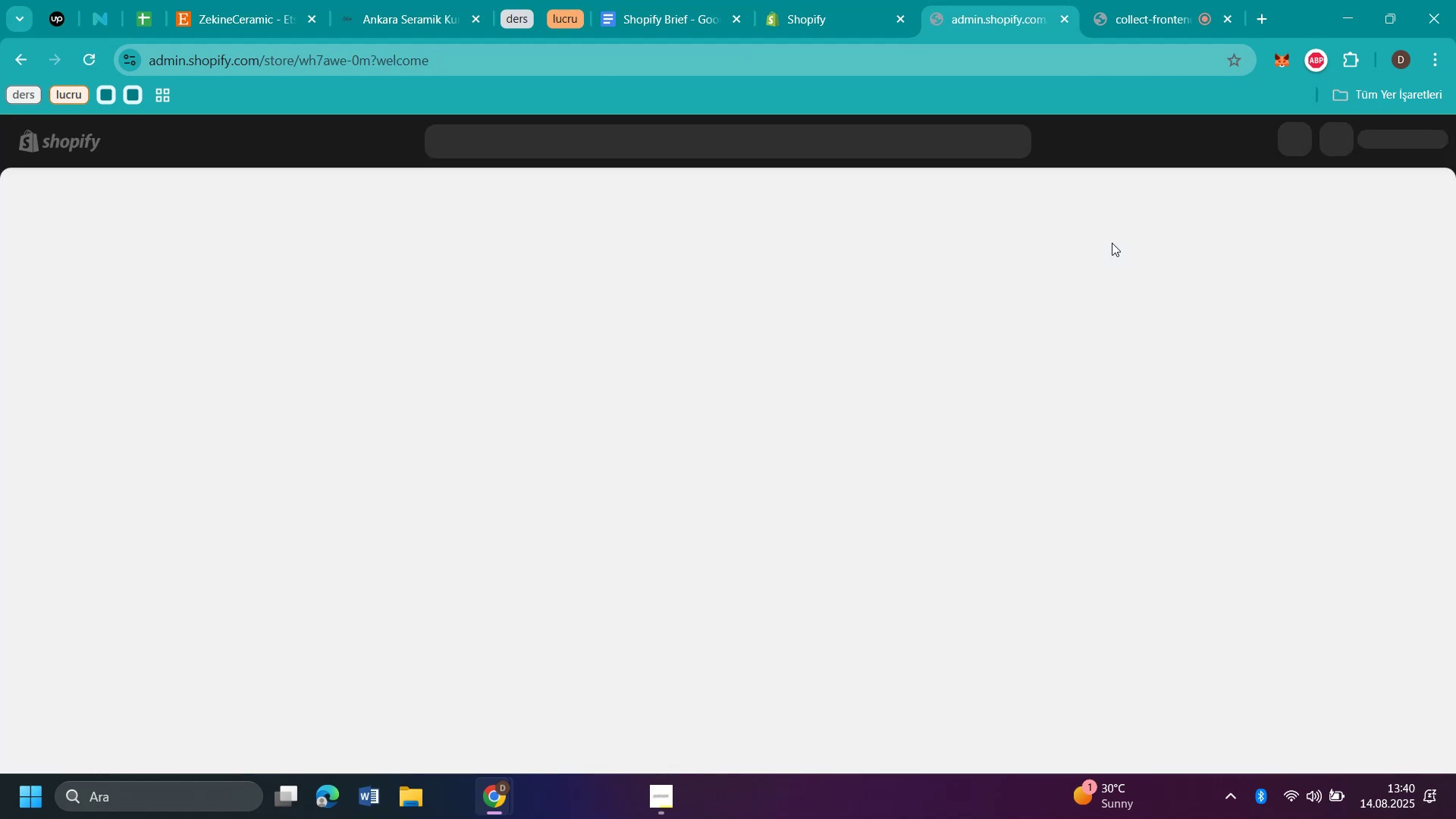 
left_click([504, 315])
 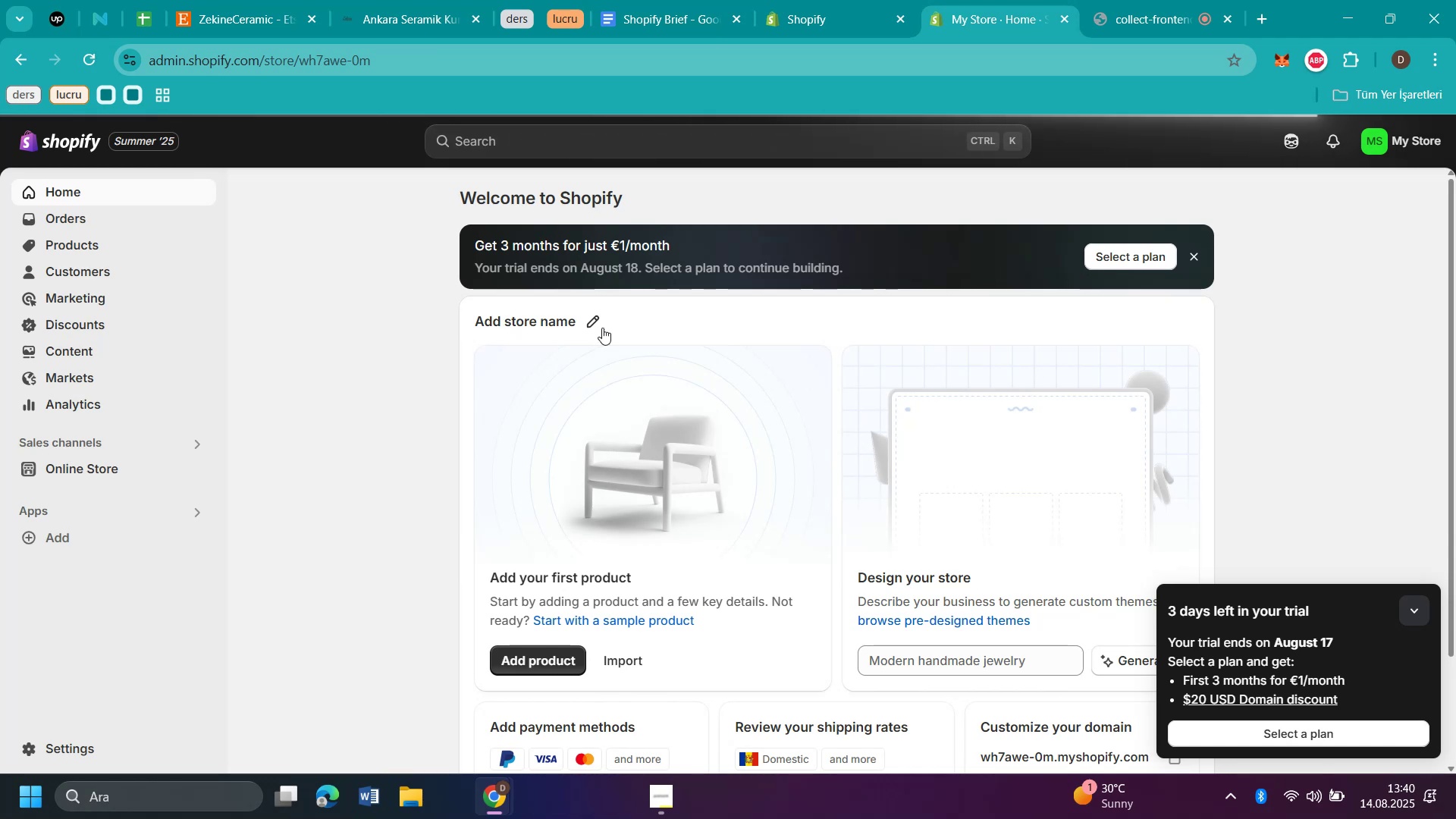 
left_click([590, 324])
 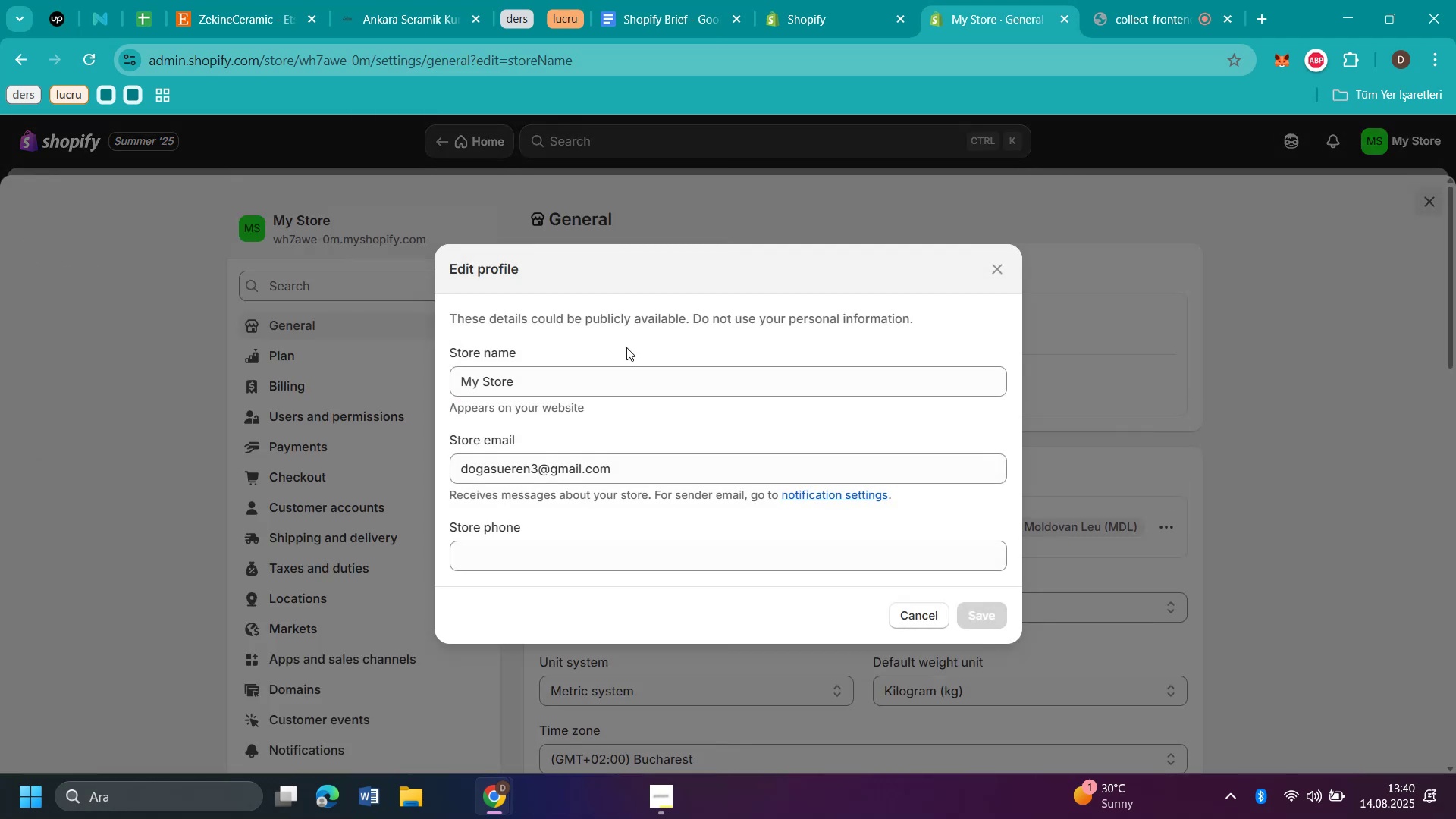 
double_click([615, 377])
 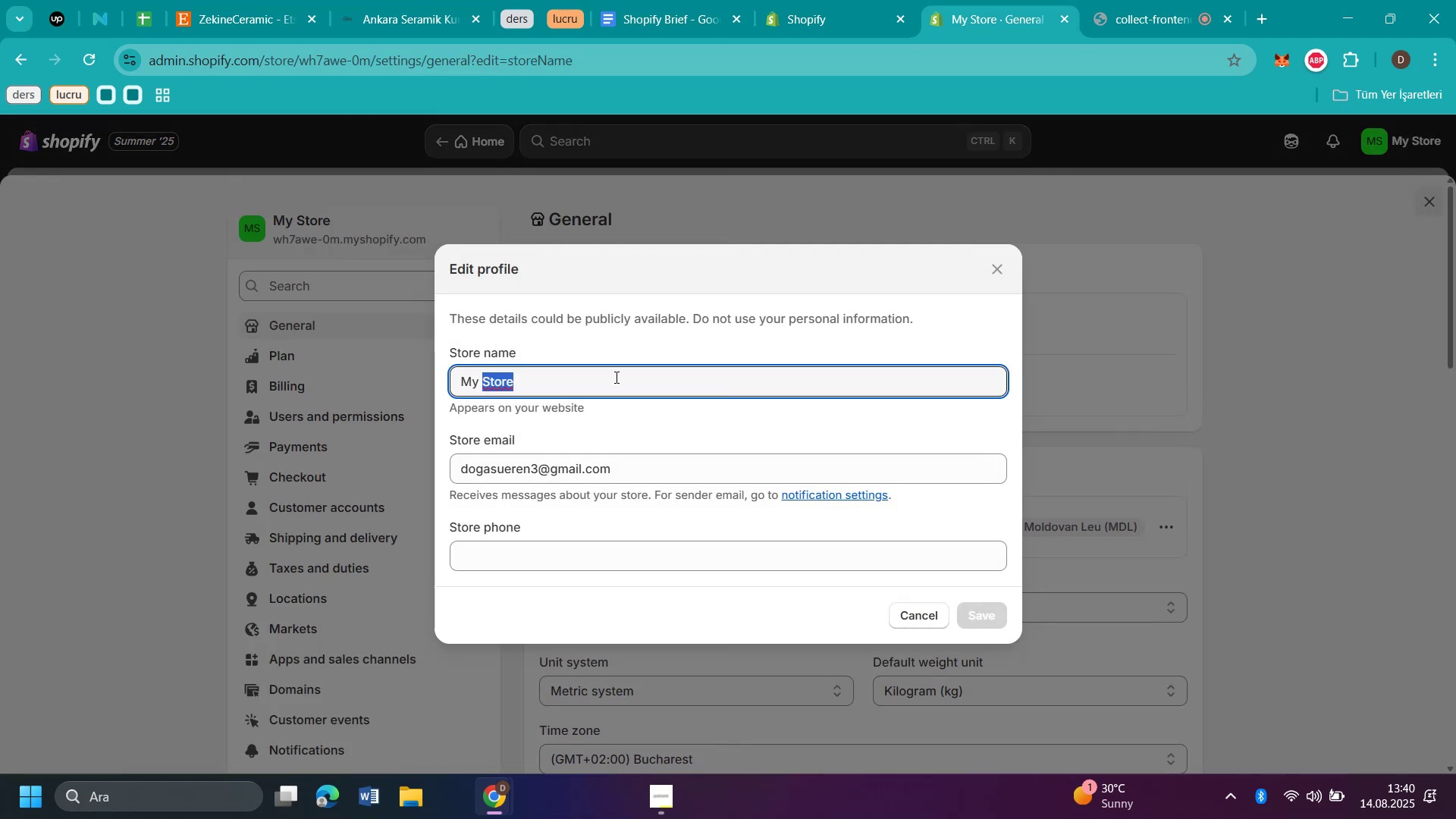 
triple_click([615, 377])
 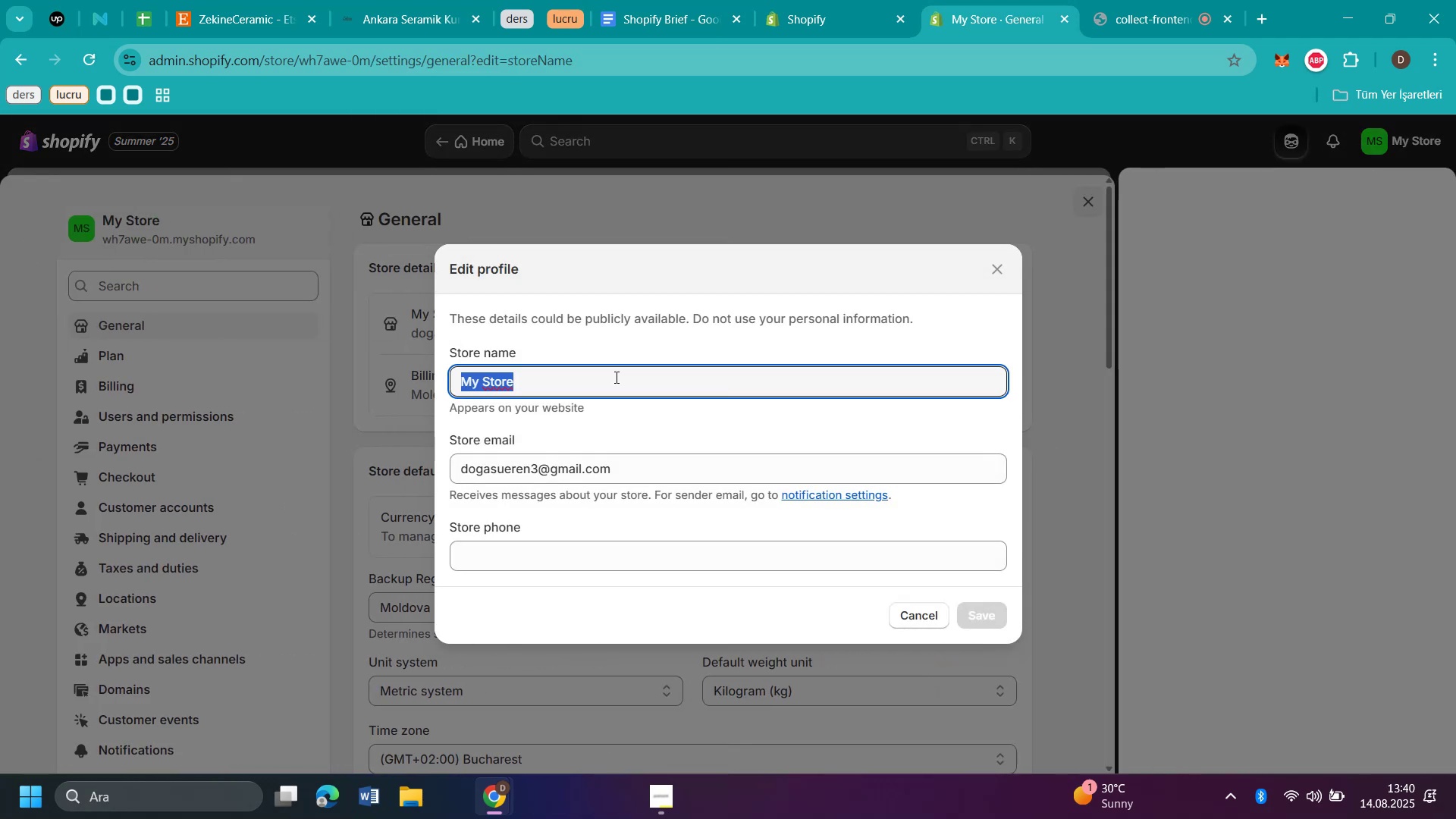 
hold_key(key=ControlLeft, duration=0.53)
 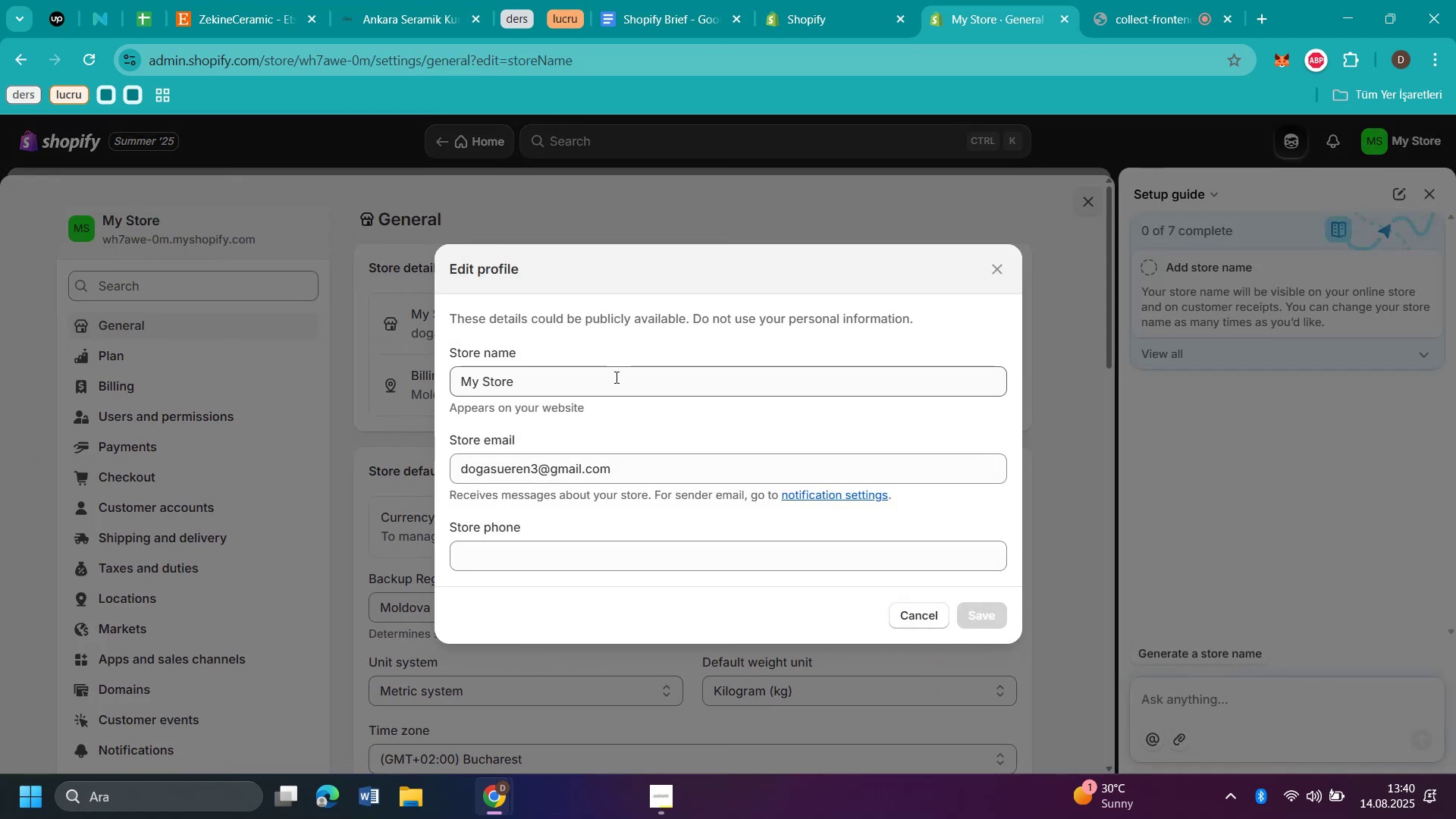 
key(CapsLock)
 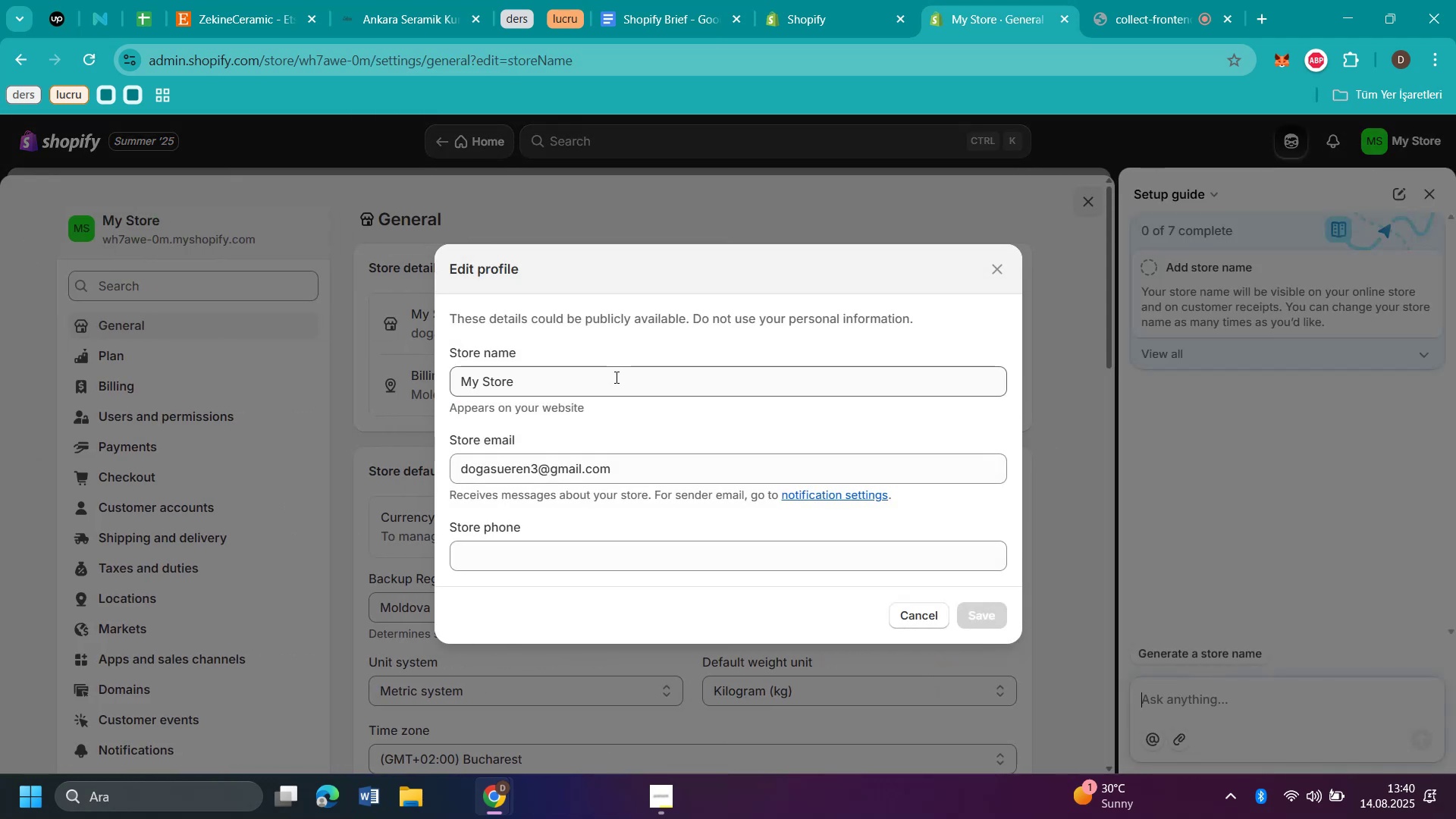 
key(X)
 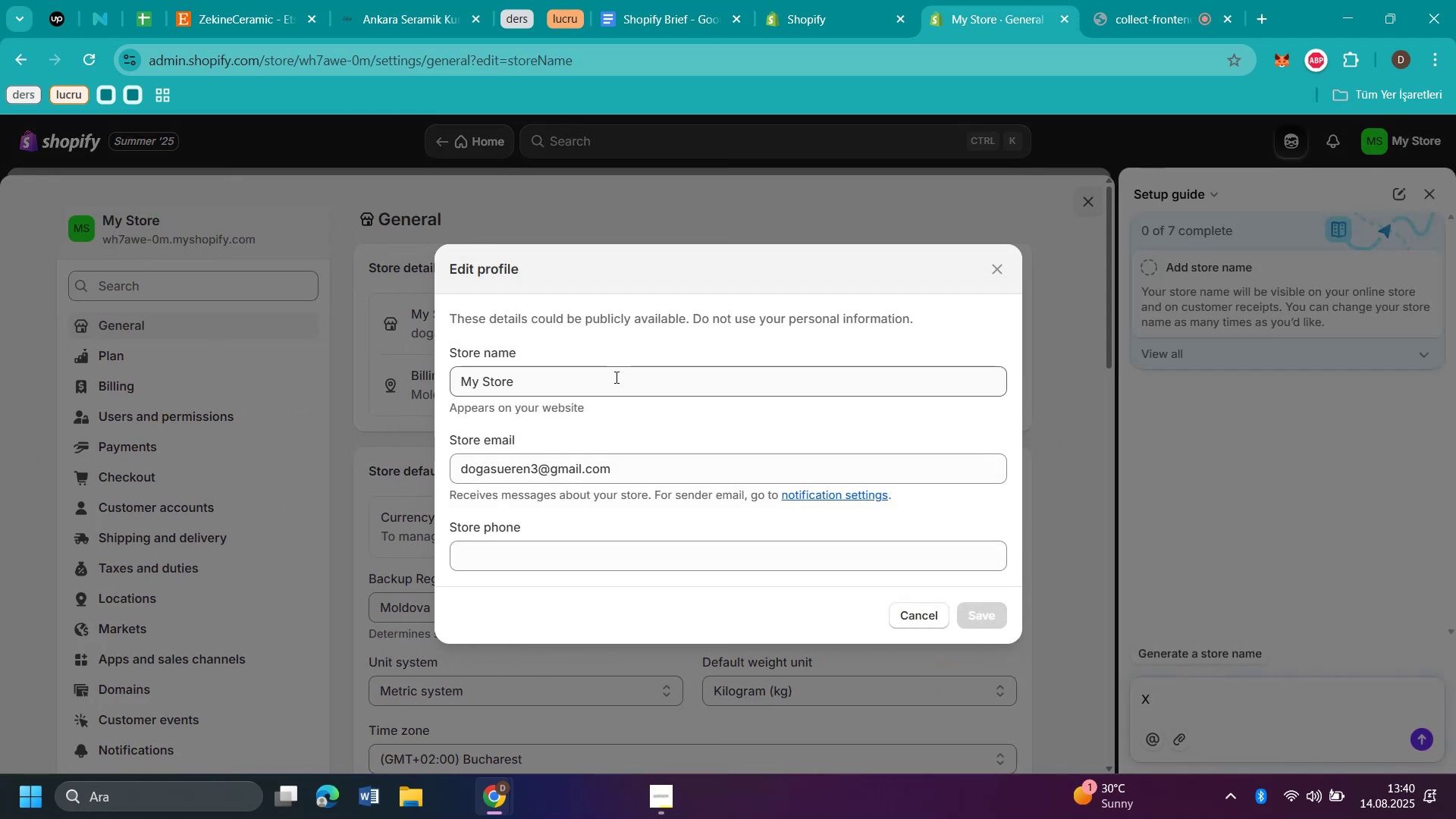 
double_click([615, 383])
 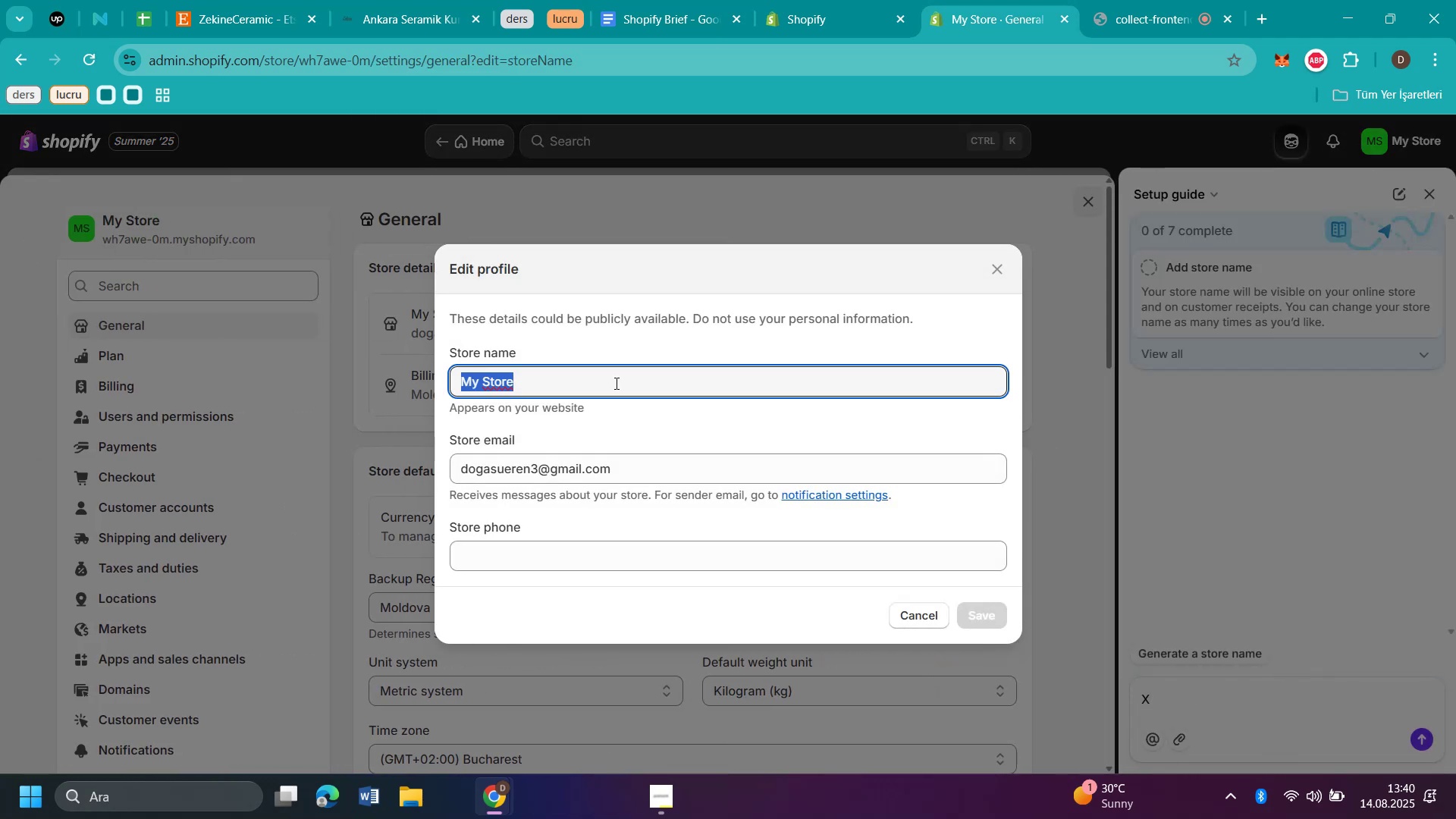 
triple_click([615, 383])
 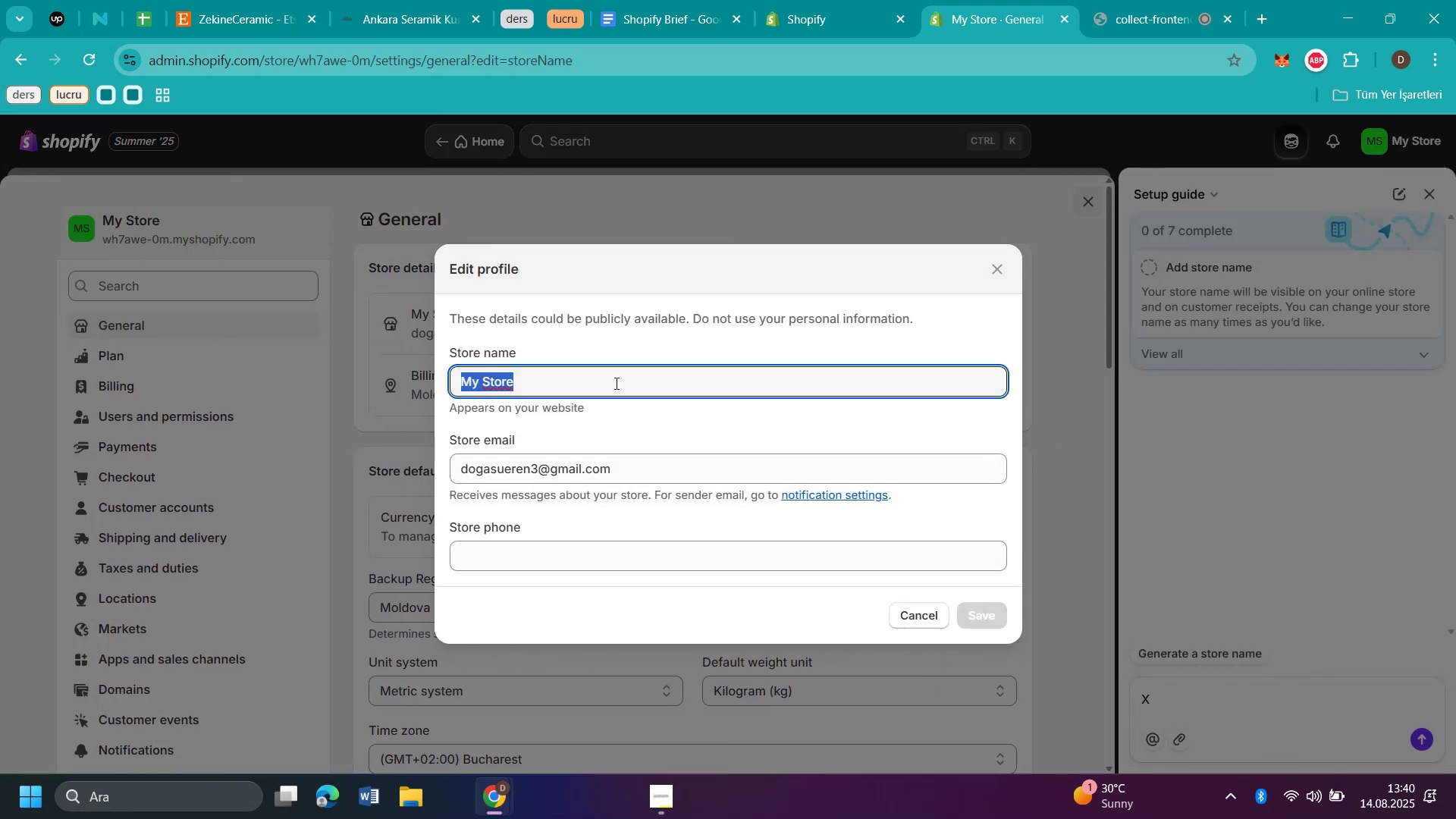 
type(x)
key(Backspace)
type(Zek'ne Ceram'c)
 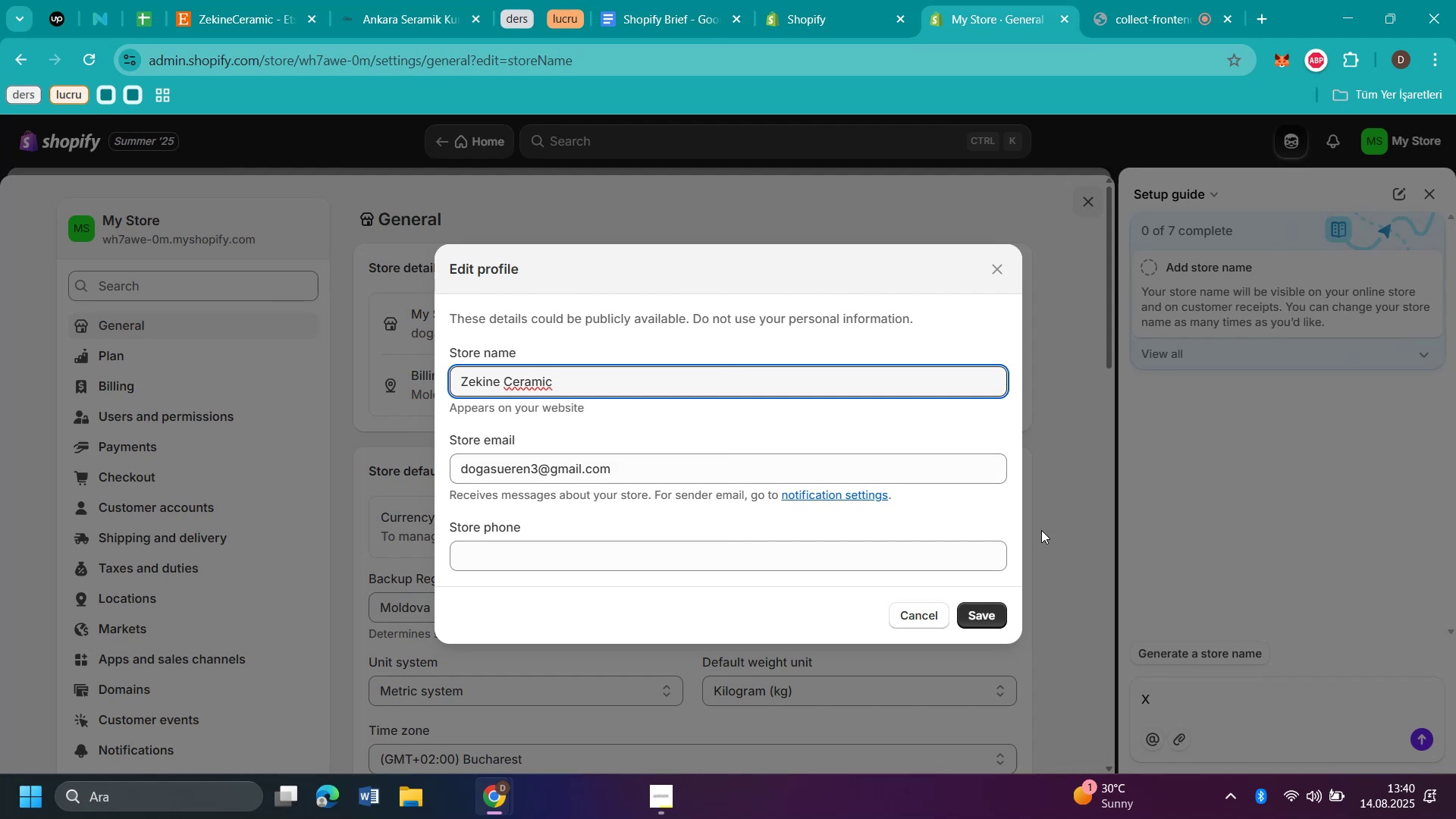 
left_click([981, 614])
 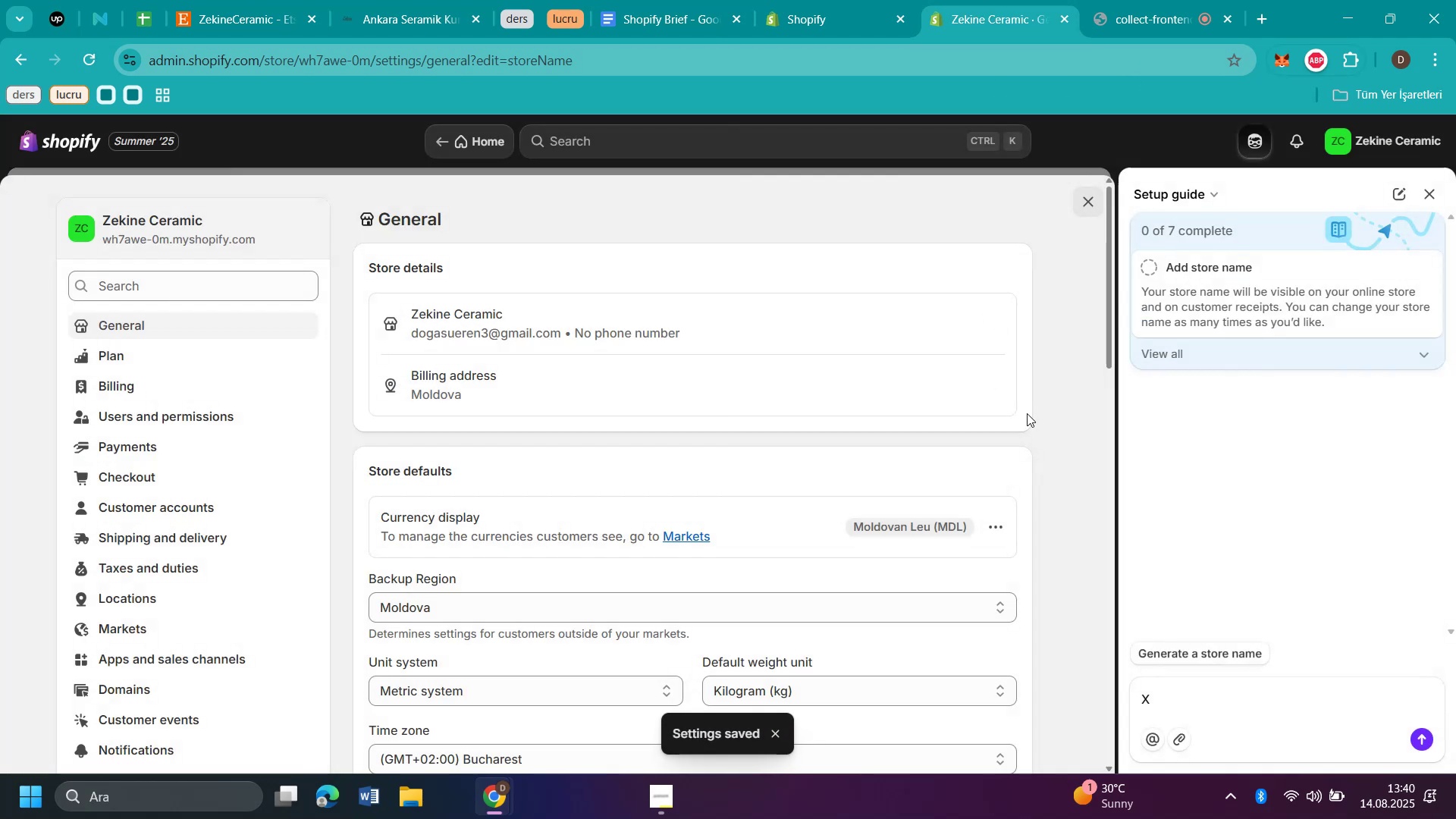 
left_click([993, 525])
 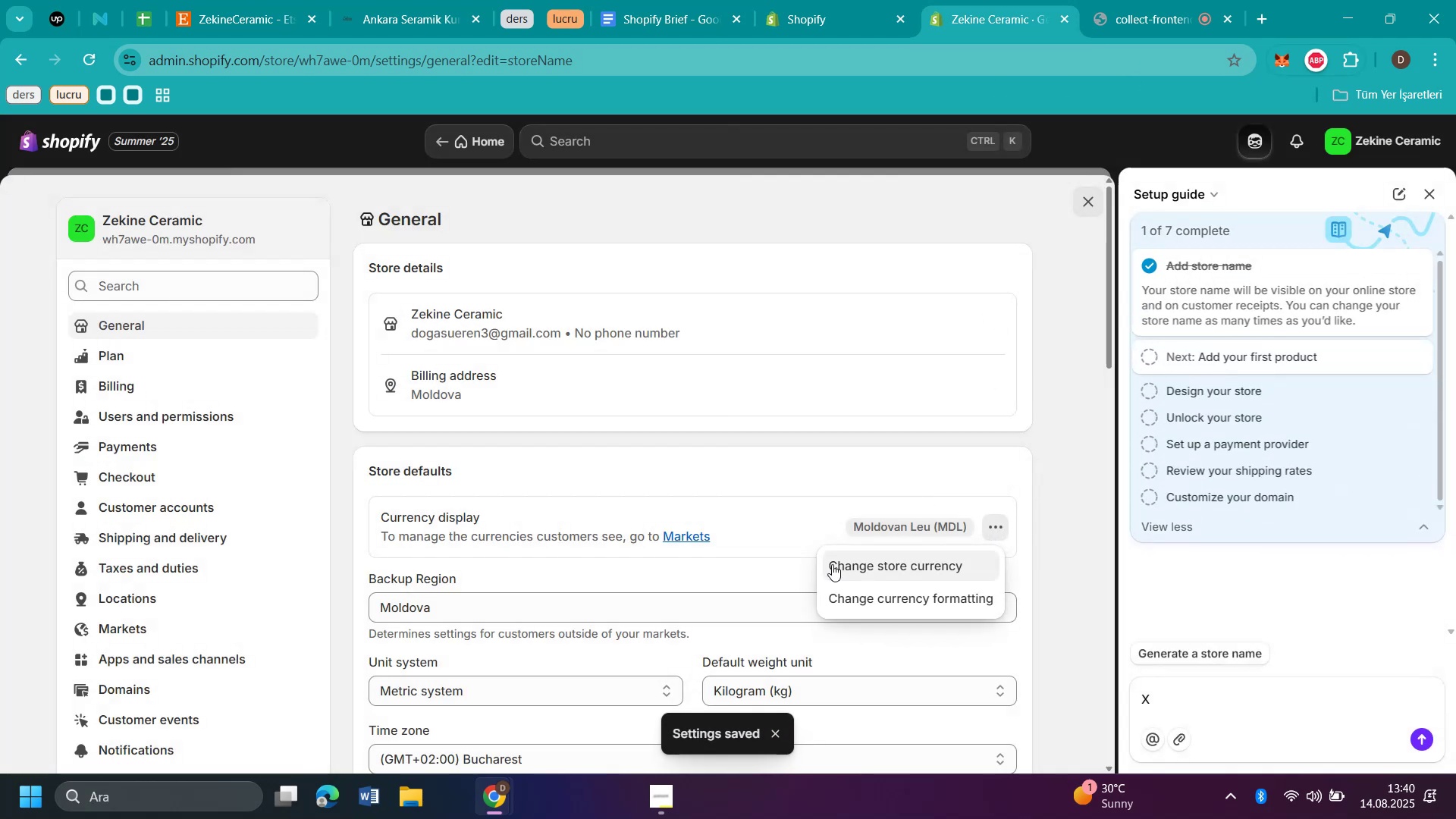 
left_click([873, 567])
 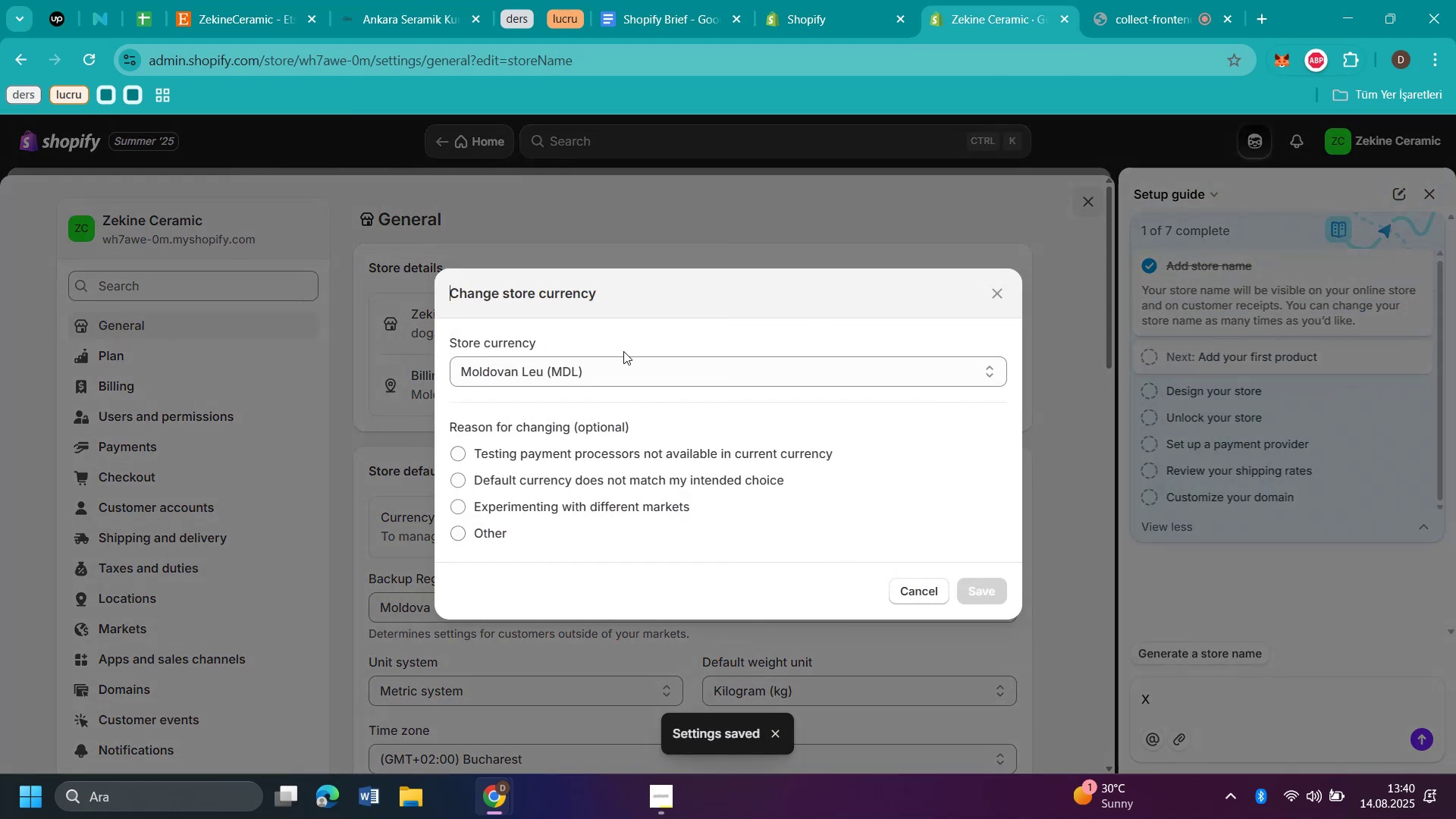 
scroll: coordinate [727, 438], scroll_direction: up, amount: 17.0
 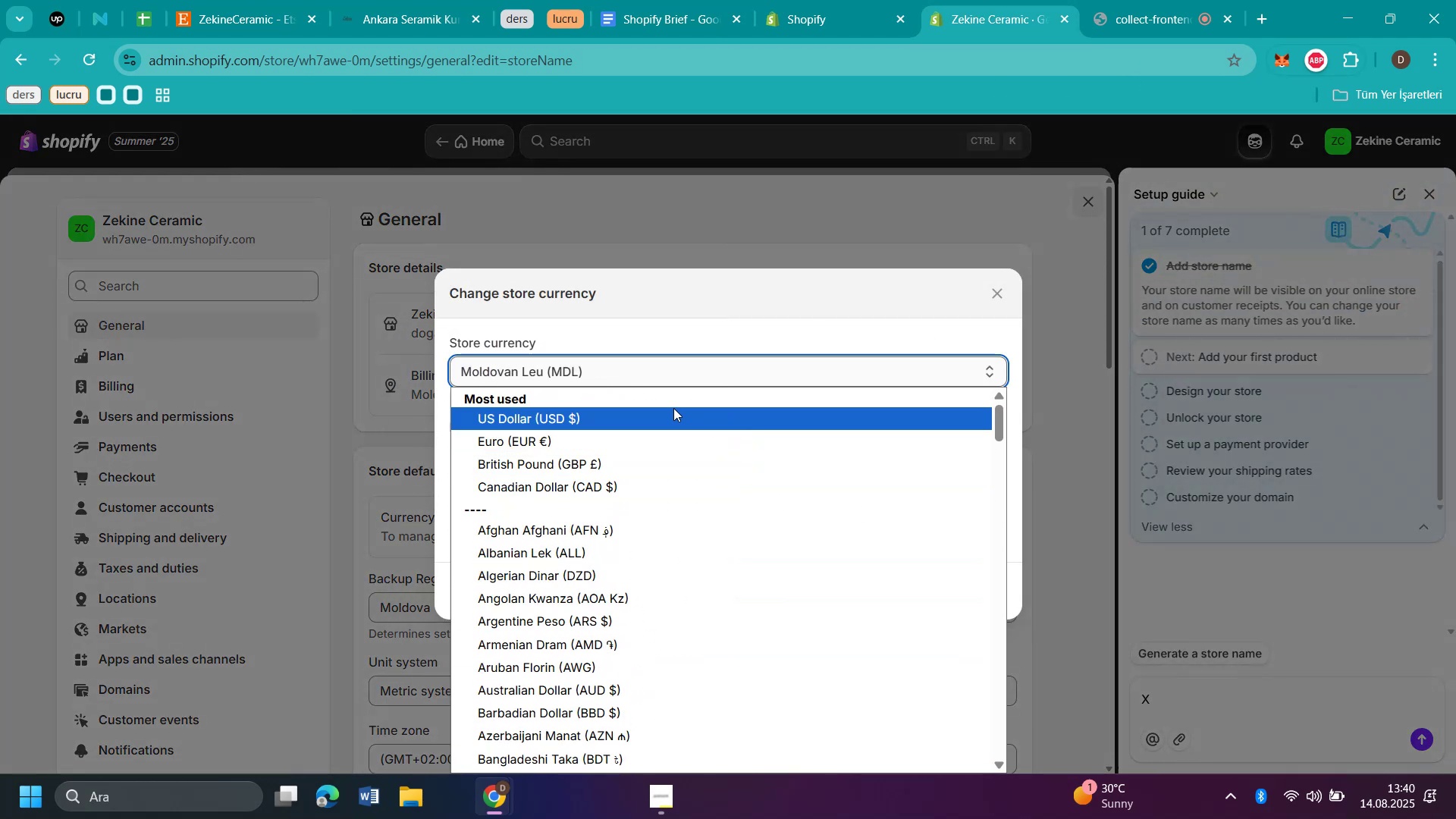 
left_click([673, 408])
 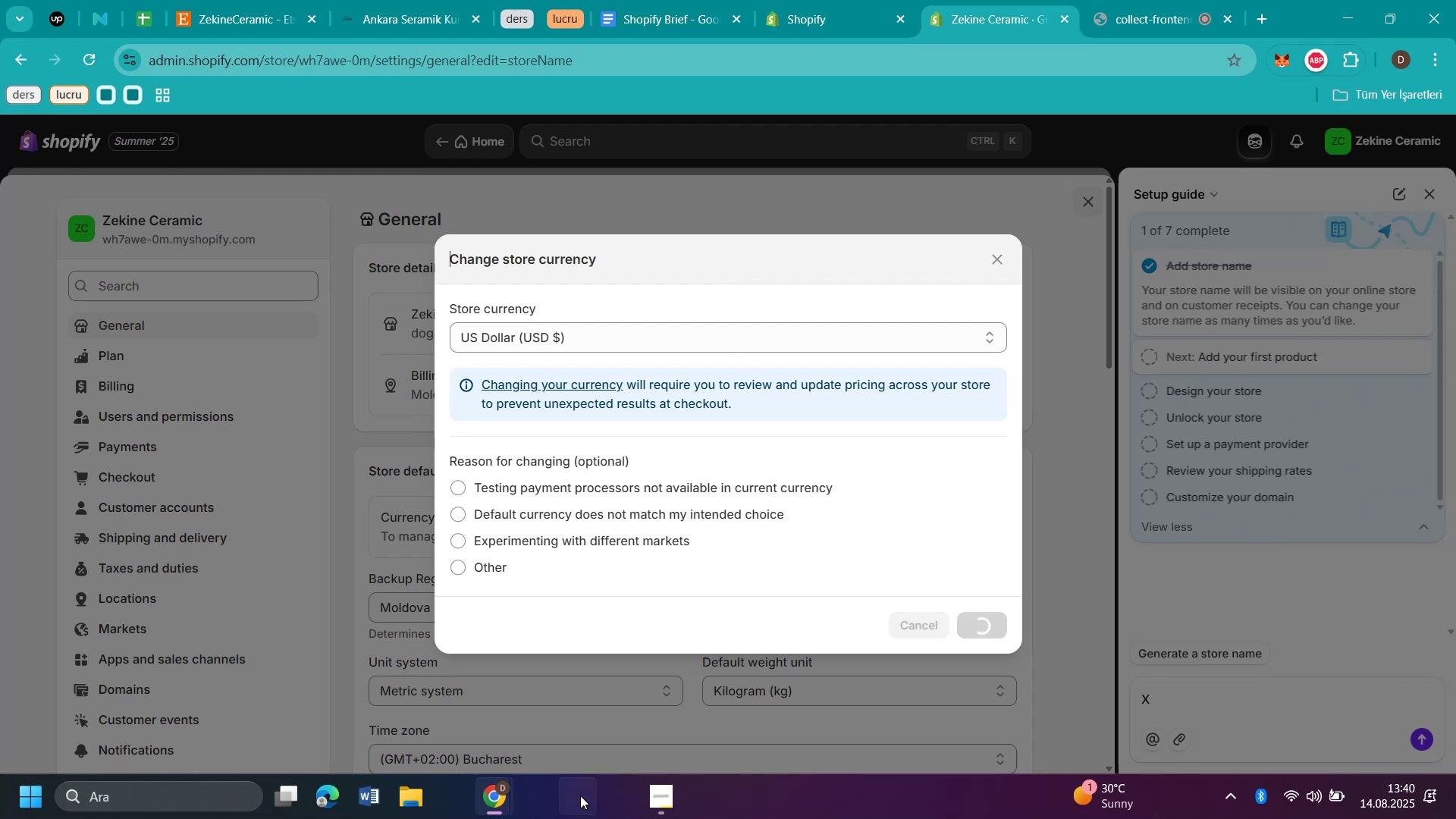 
left_click([655, 788])
 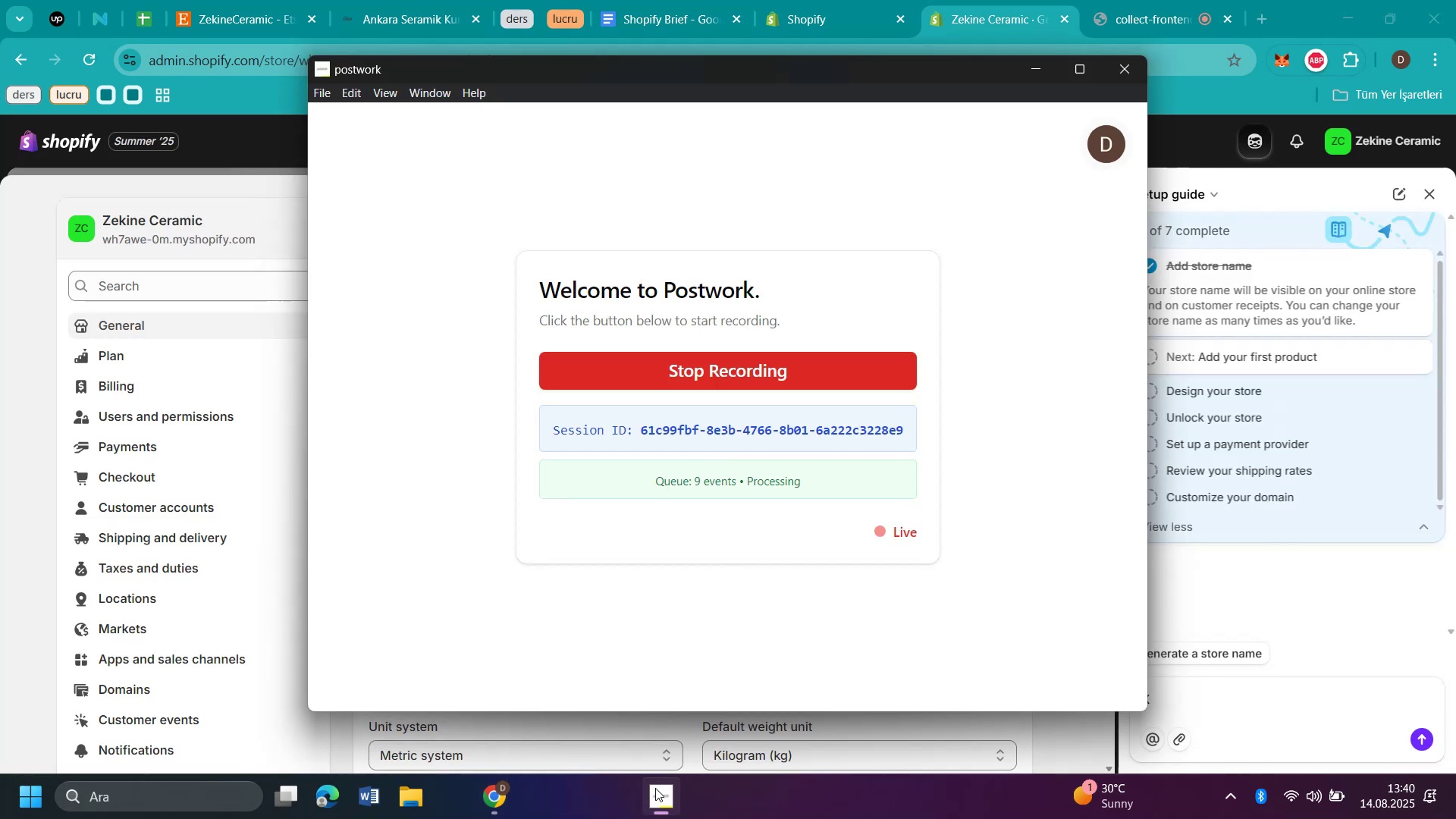 
left_click([655, 788])
 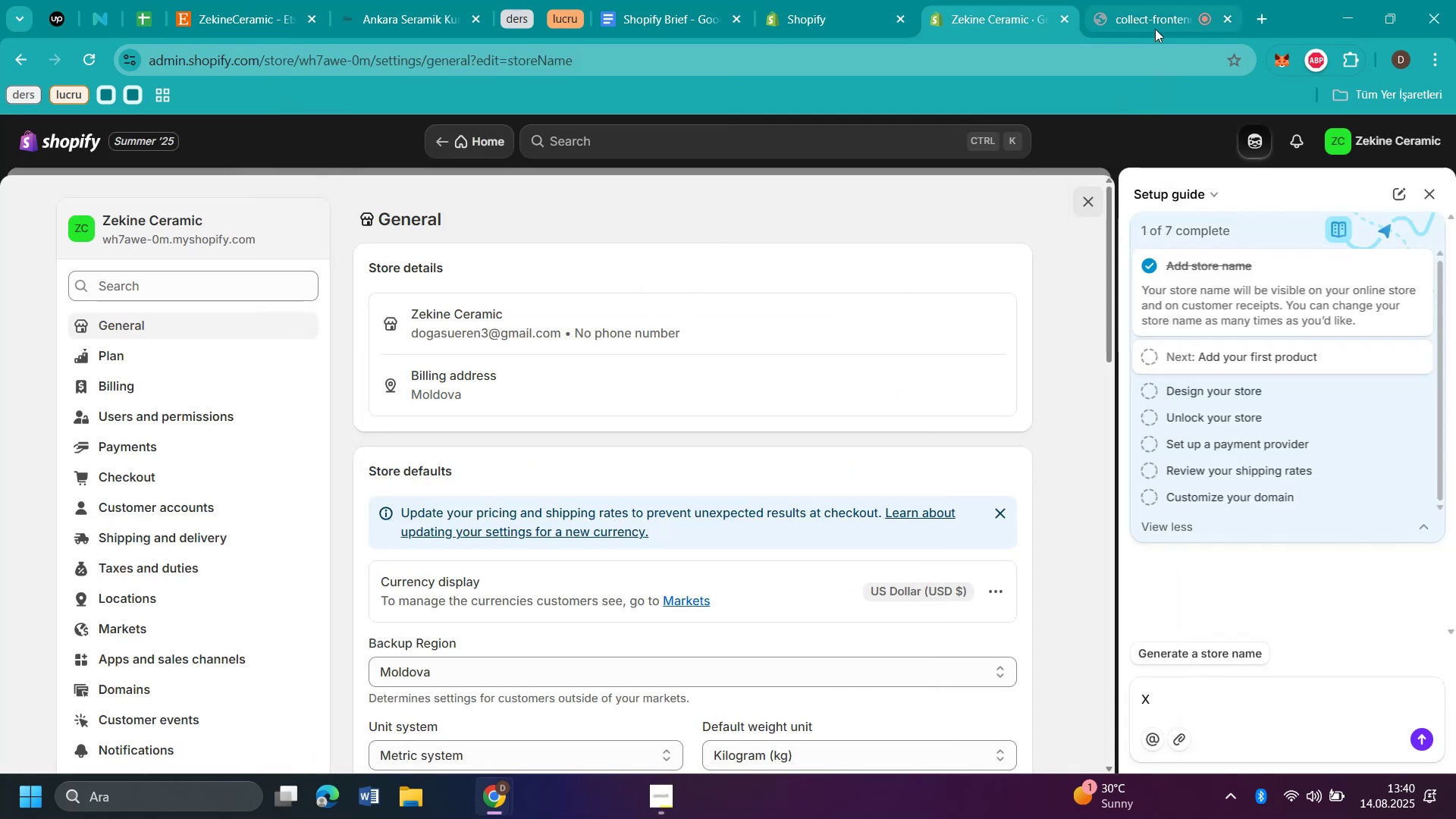 
left_click([1155, 29])
 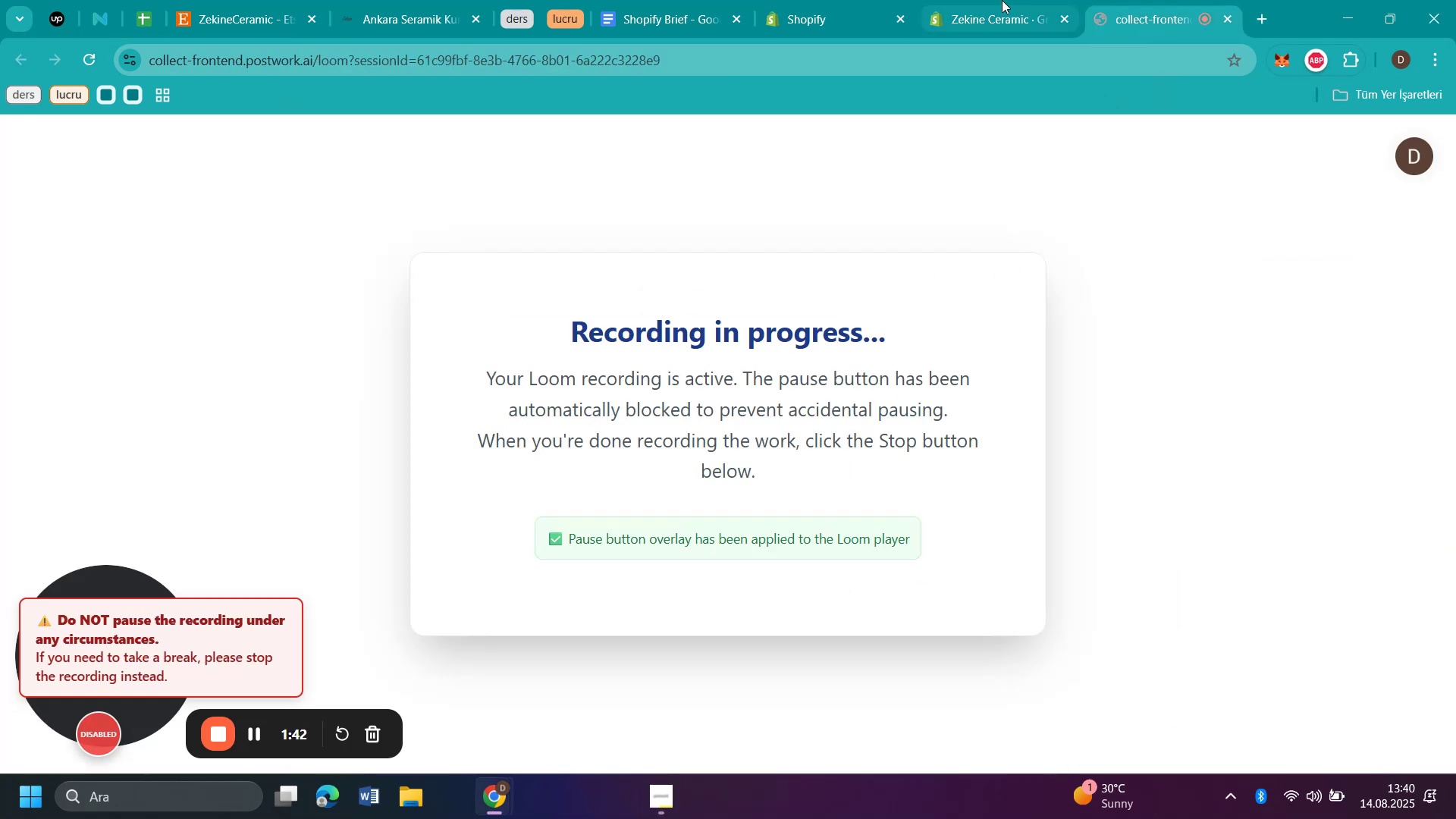 
left_click([976, 18])
 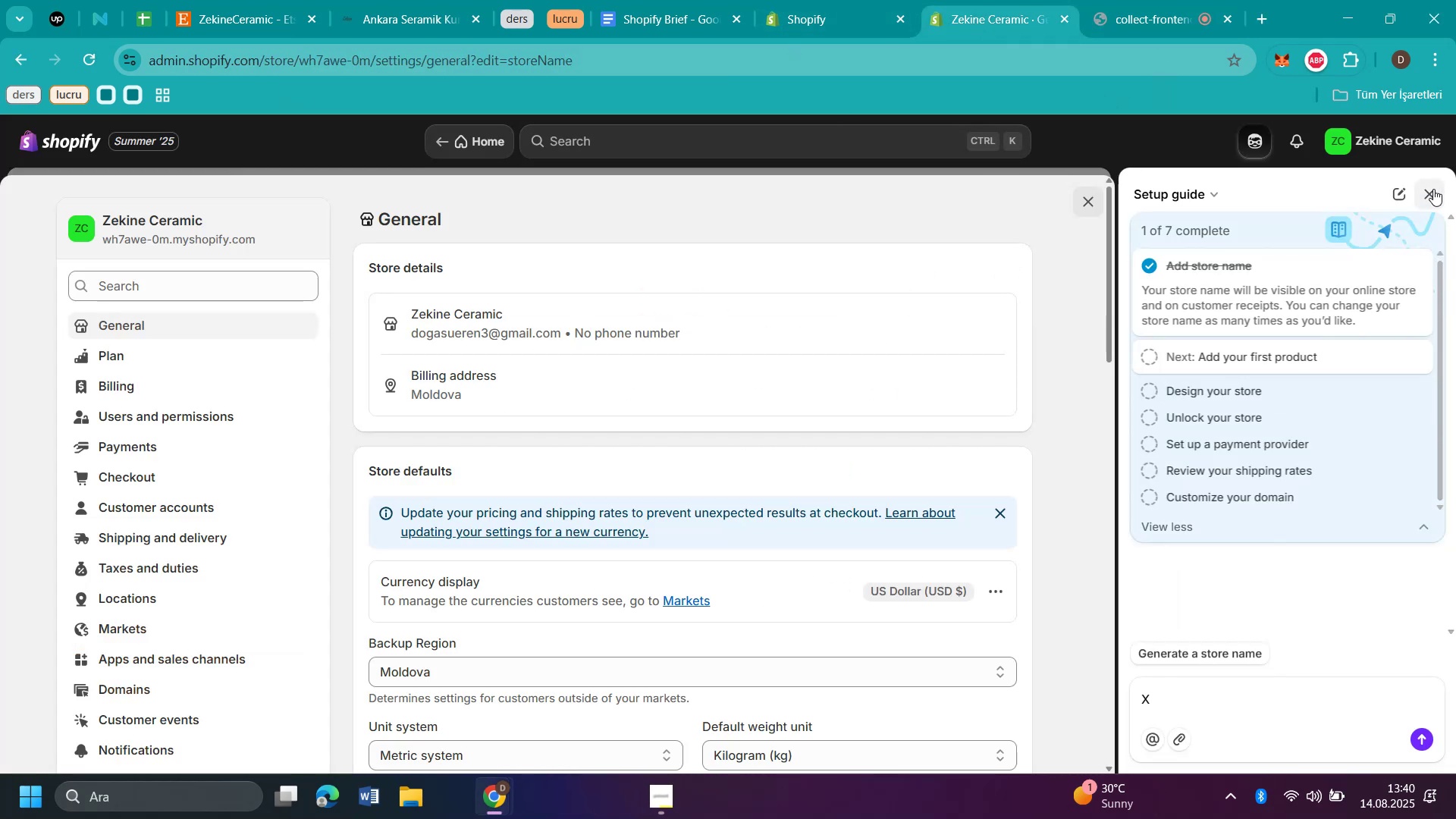 
left_click([1430, 189])
 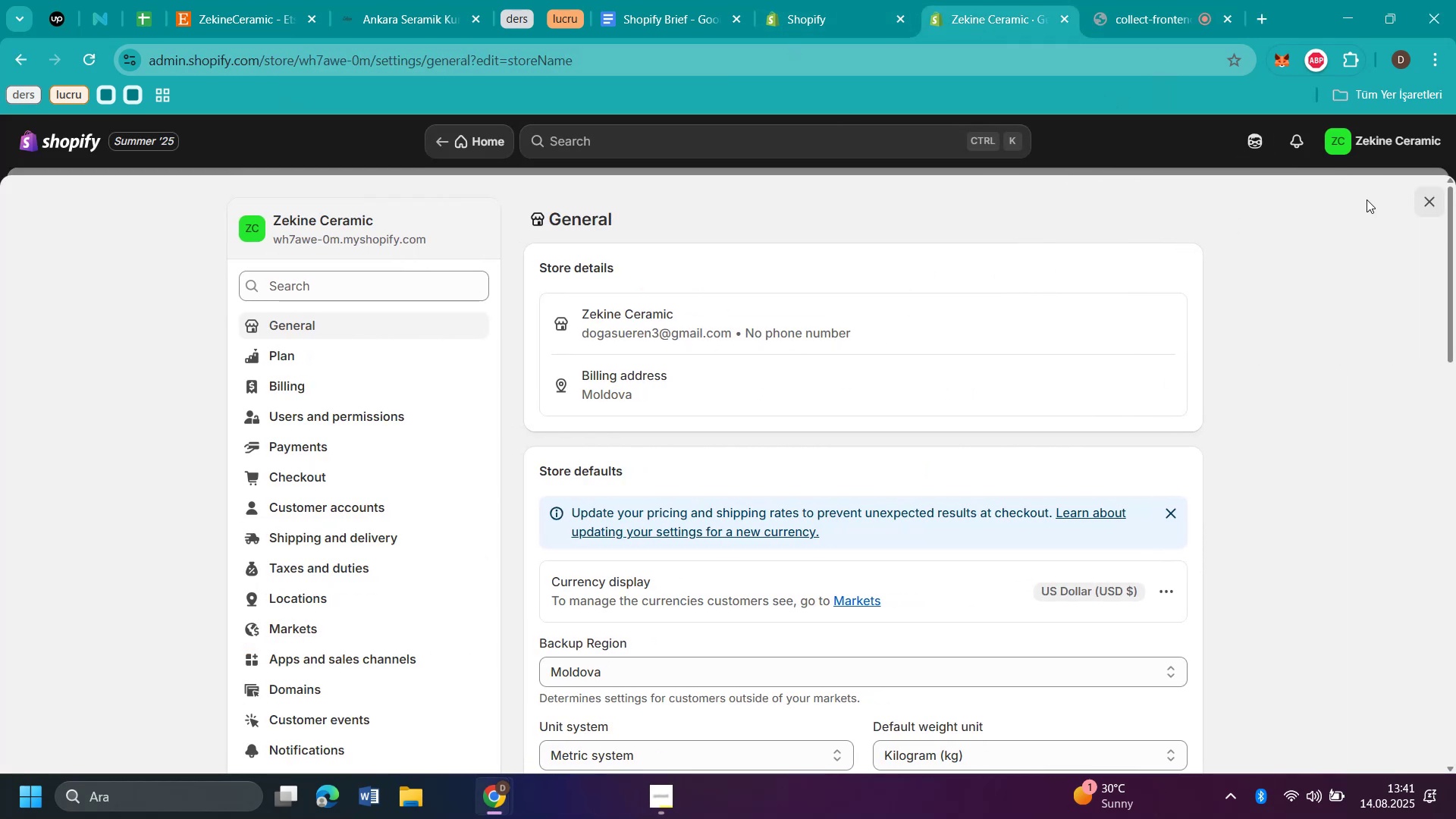 
left_click([1432, 209])
 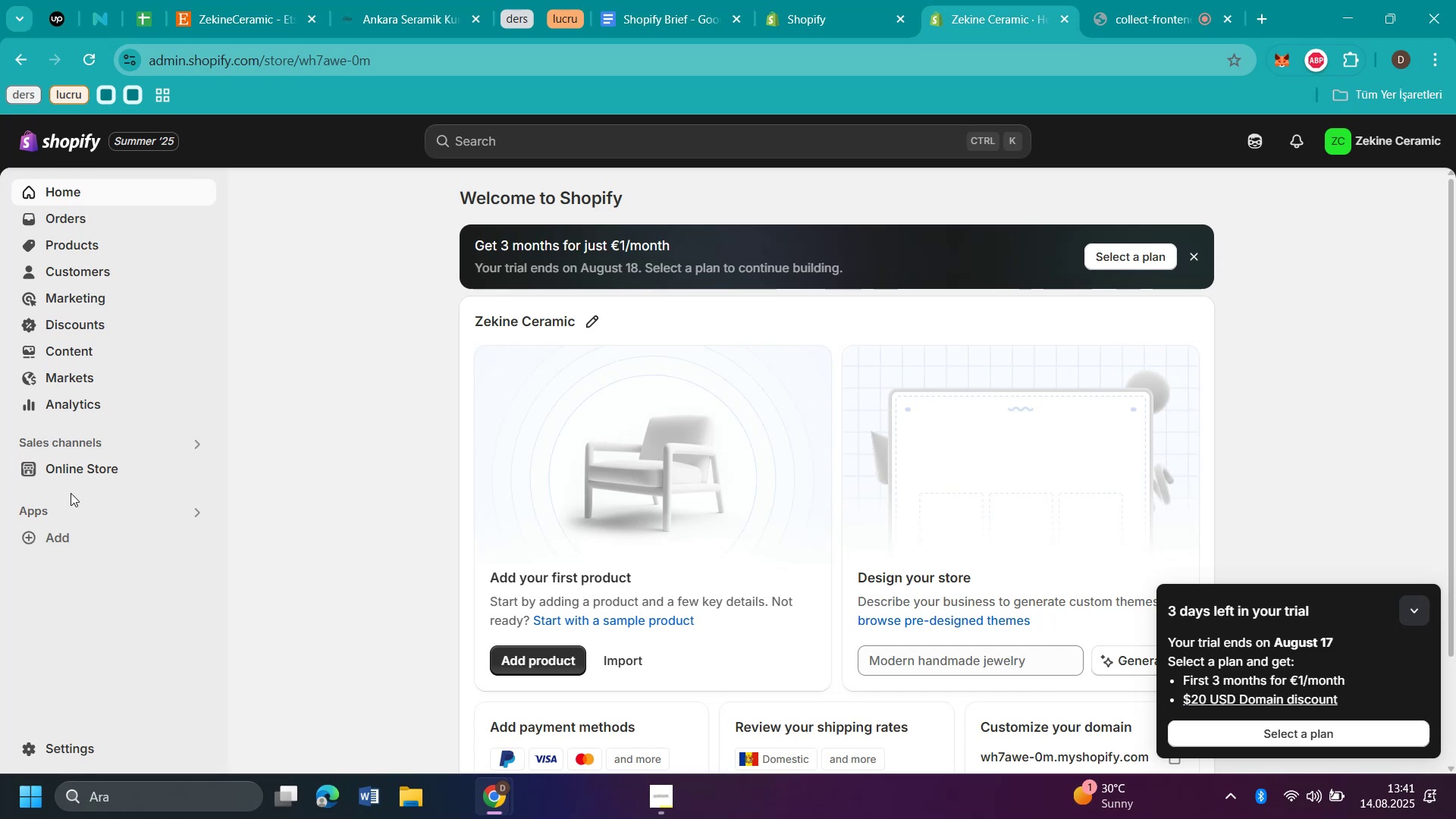 
left_click([99, 466])
 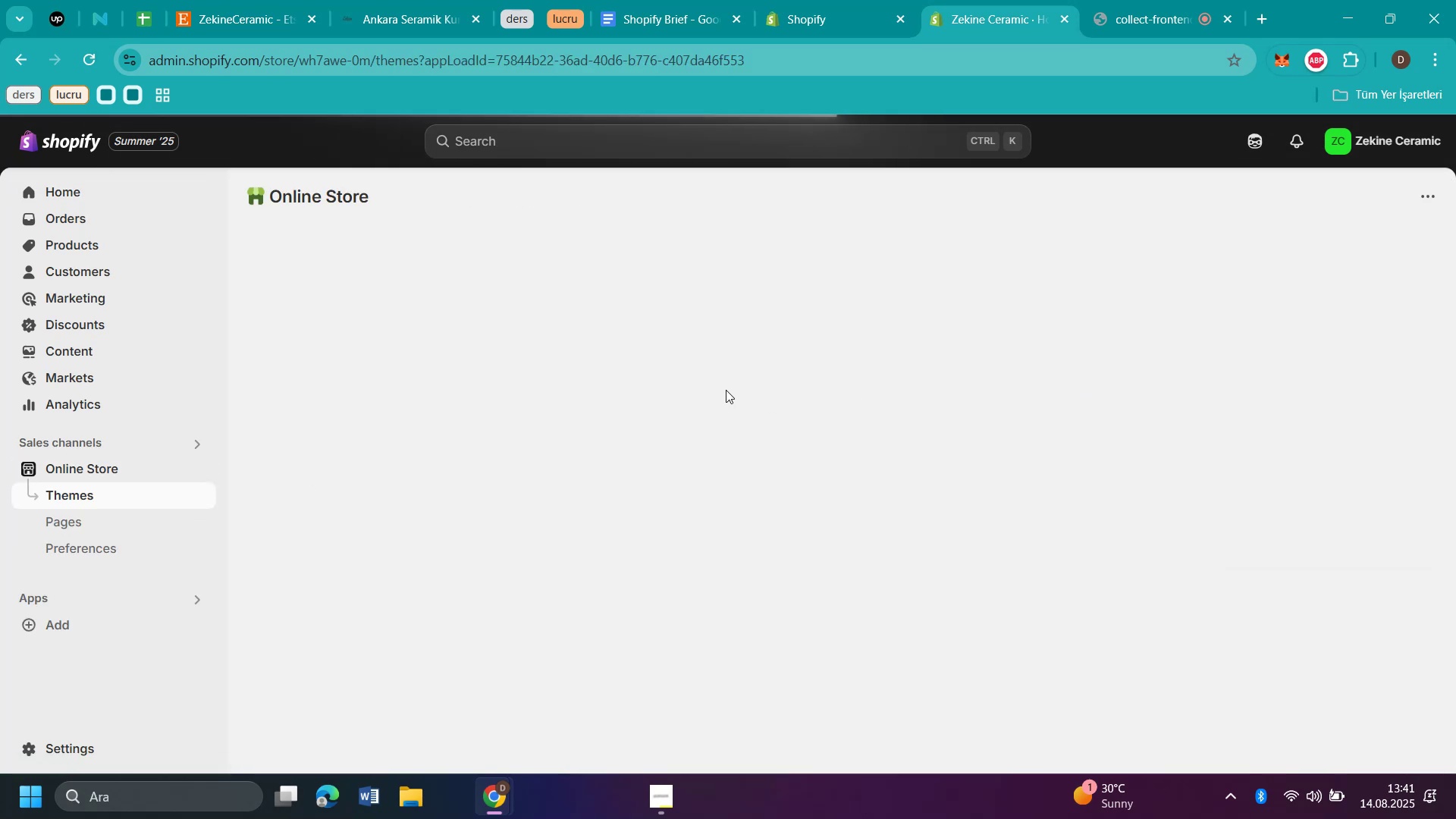 
wait(5.42)
 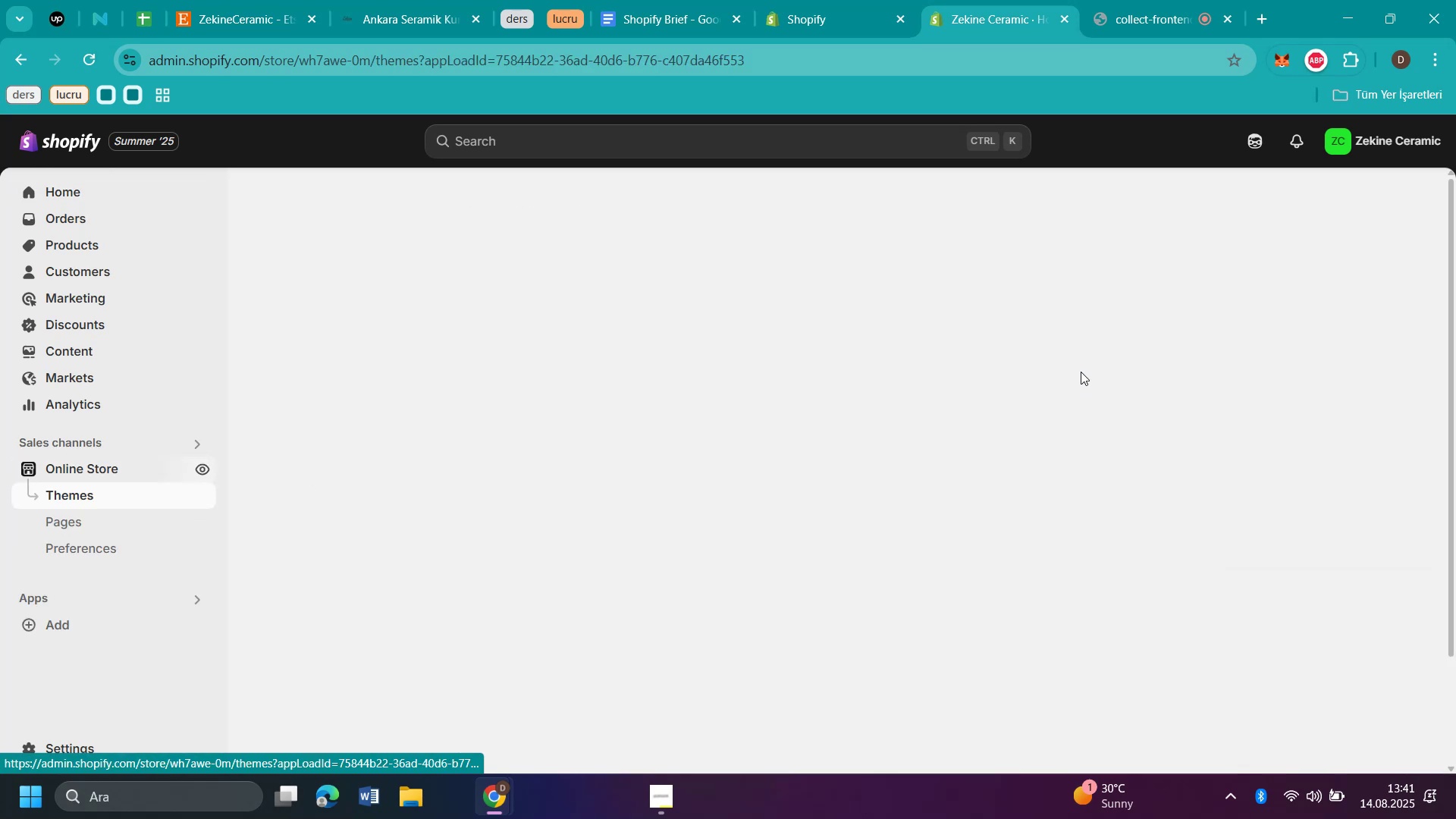 
scroll: coordinate [681, 419], scroll_direction: down, amount: 6.0
 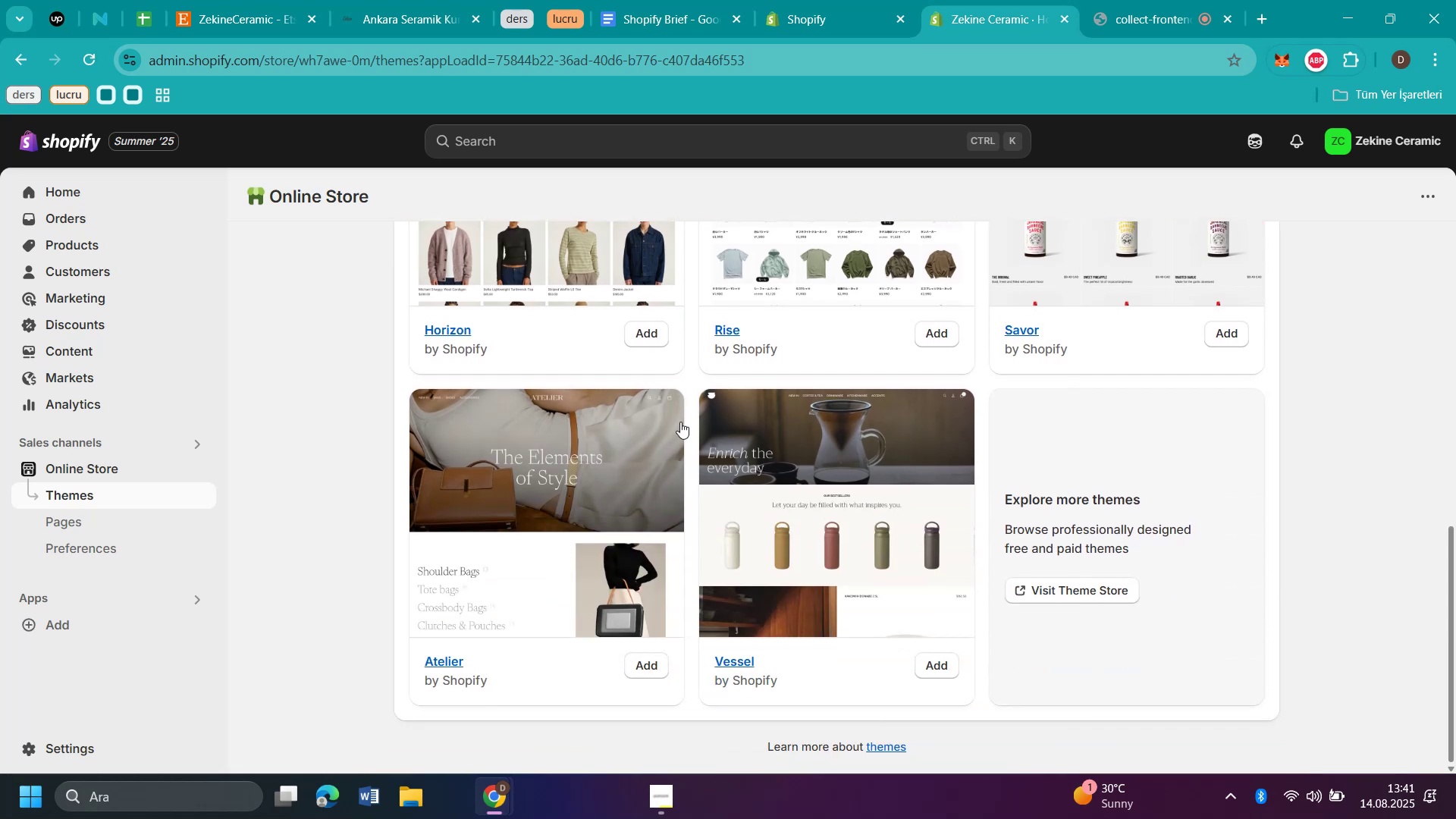 
left_click([554, 463])
 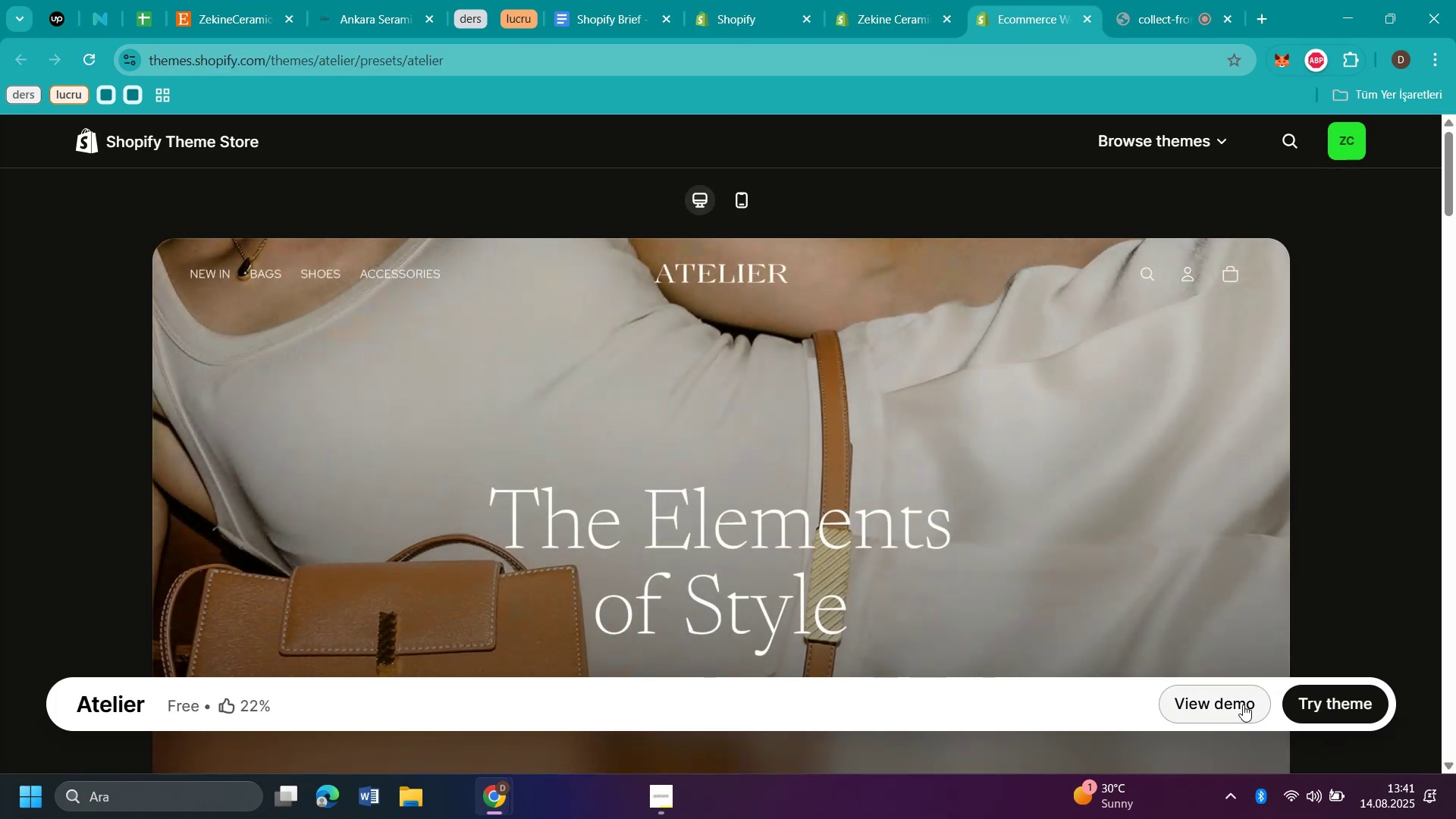 
wait(5.89)
 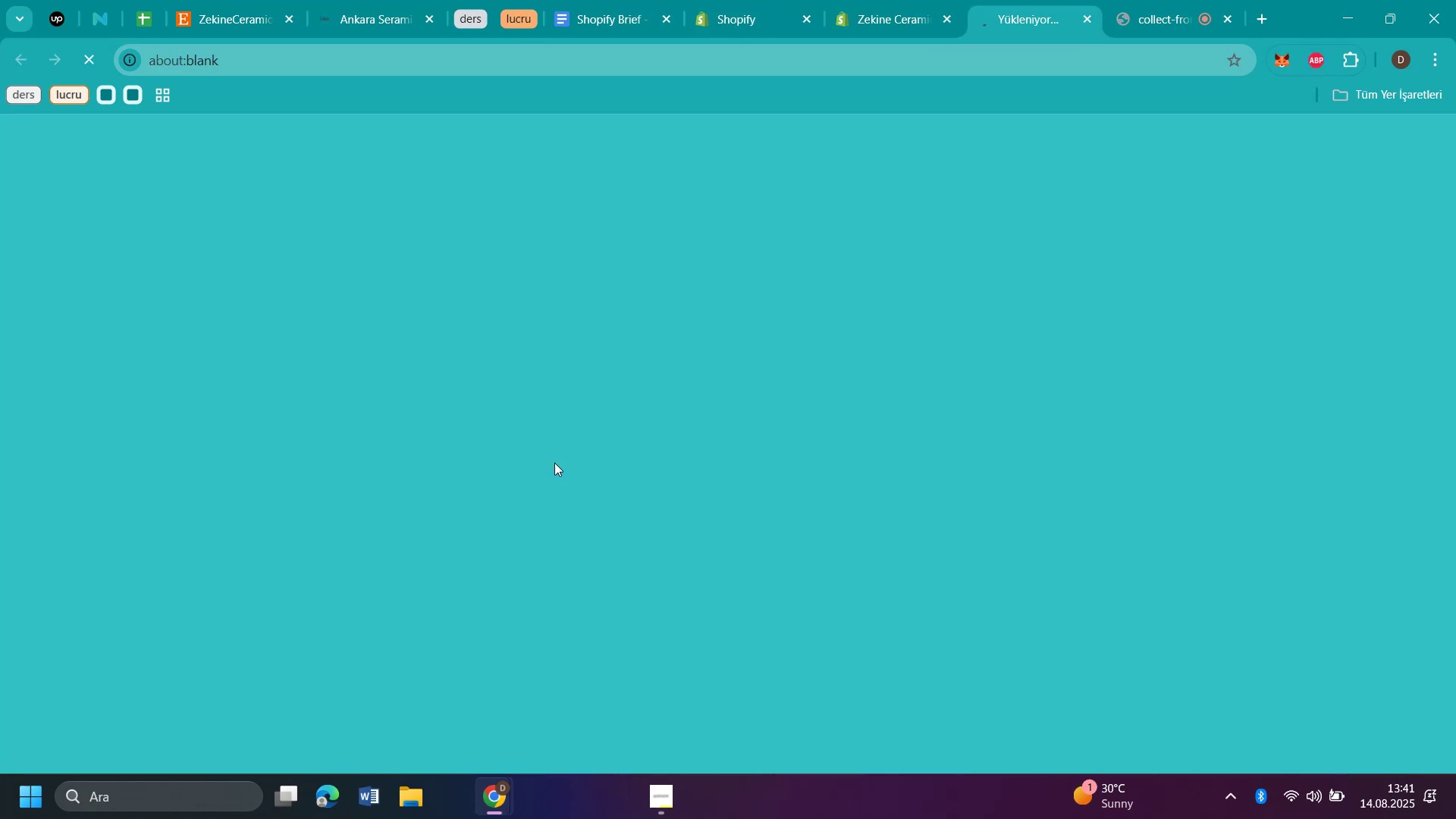 
scroll: coordinate [1049, 429], scroll_direction: down, amount: 3.0
 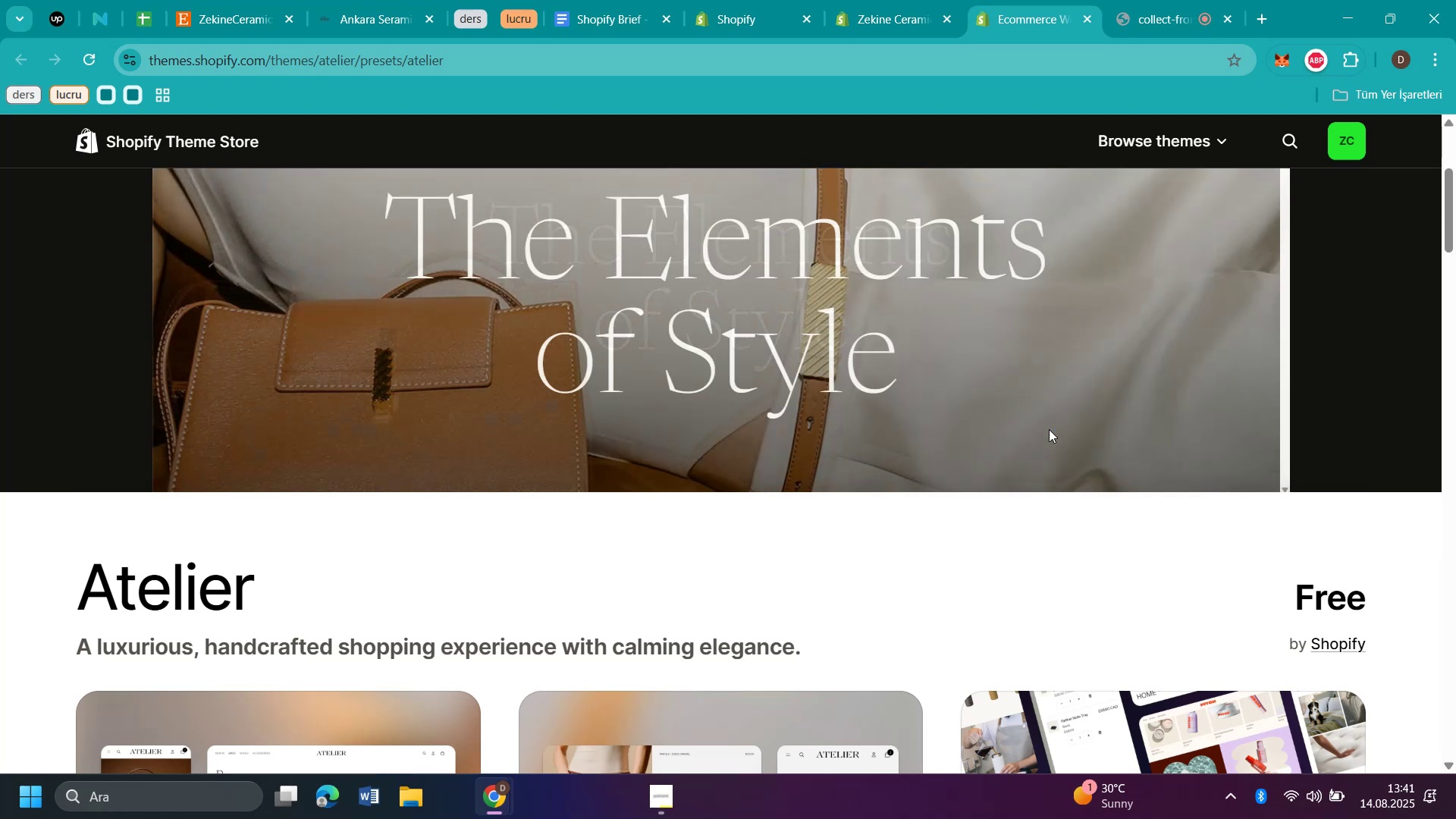 
scroll: coordinate [1049, 429], scroll_direction: up, amount: 3.0
 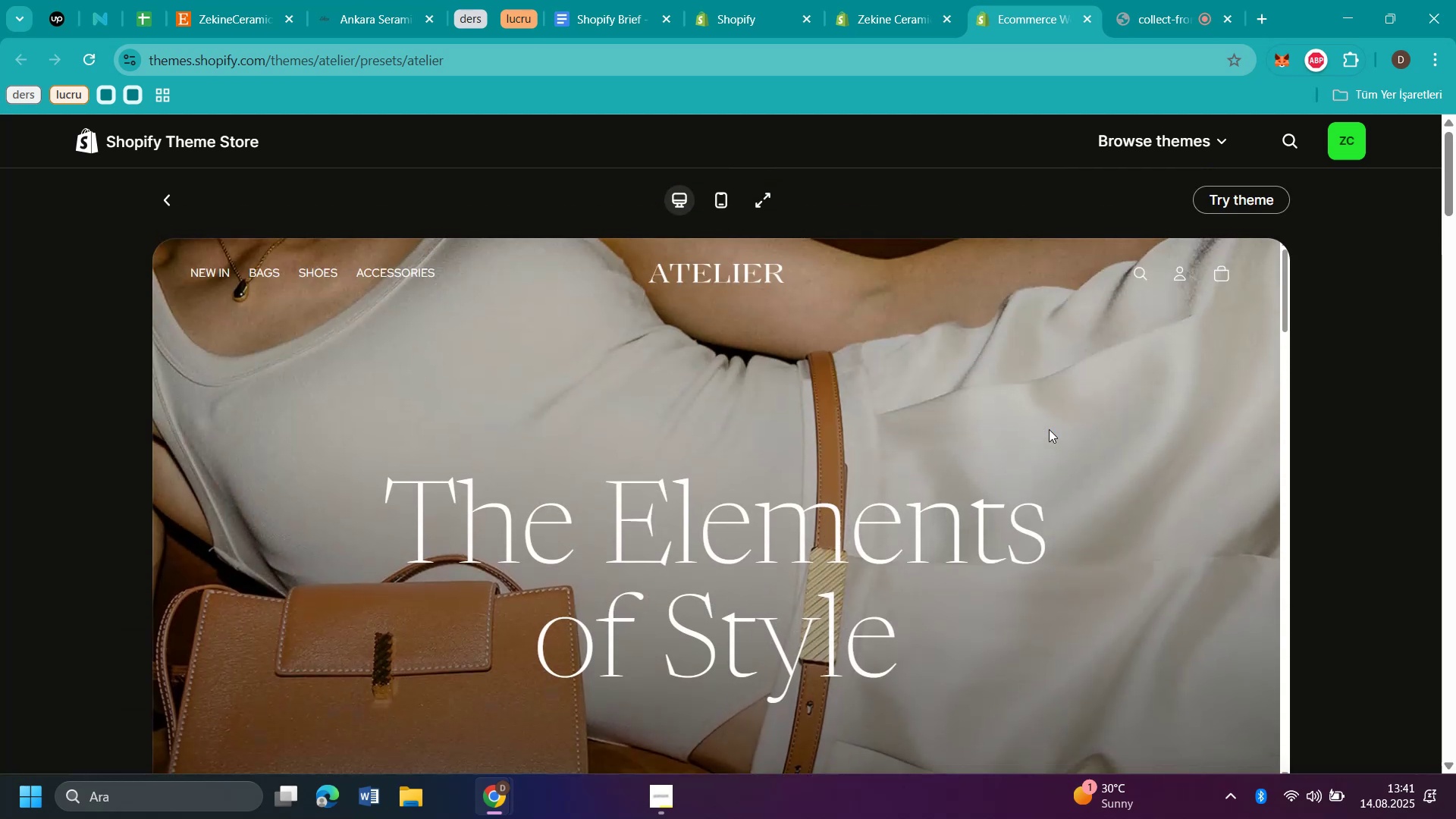 
scroll: coordinate [1049, 429], scroll_direction: down, amount: 9.0
 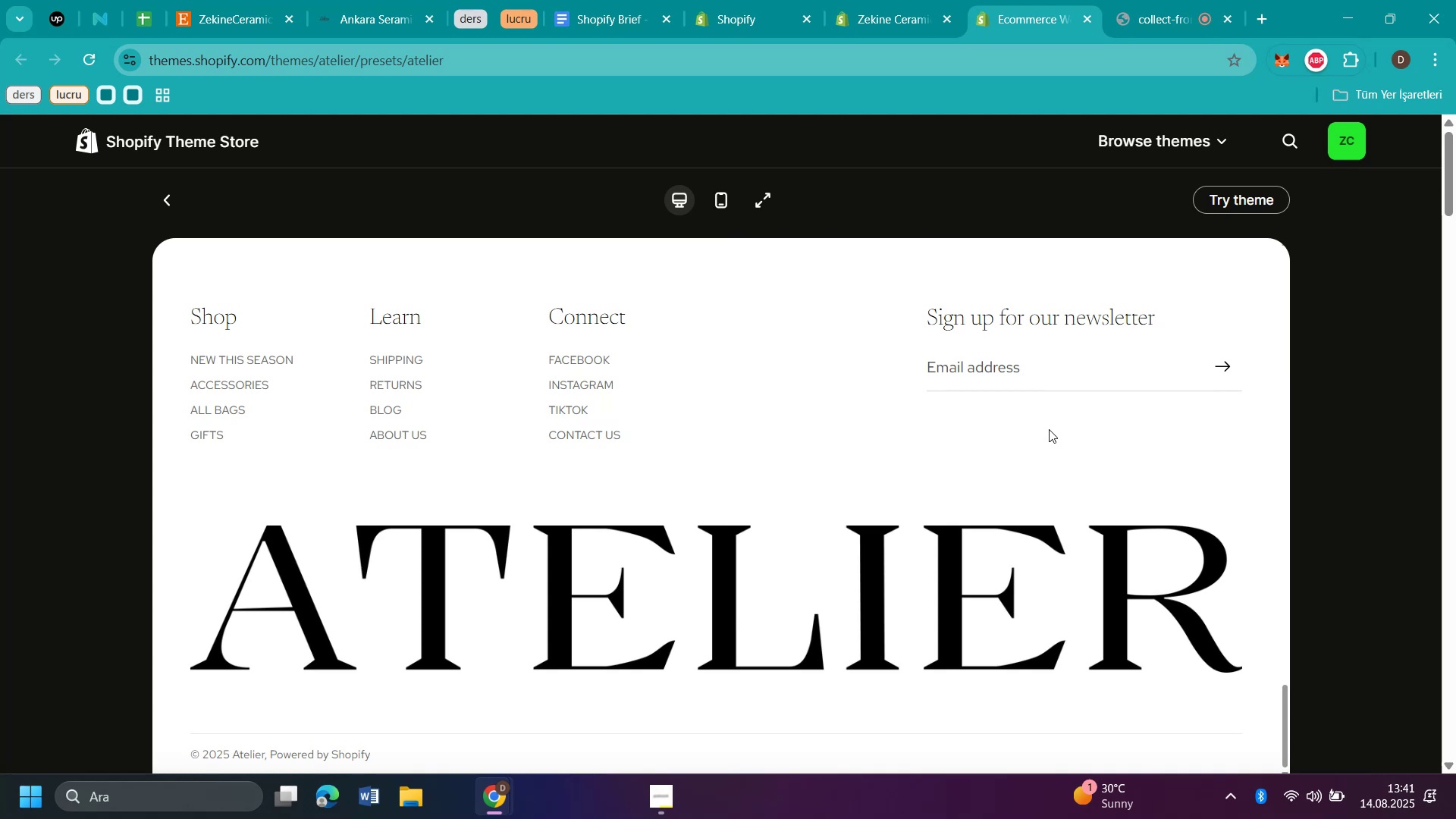 
wait(6.39)
 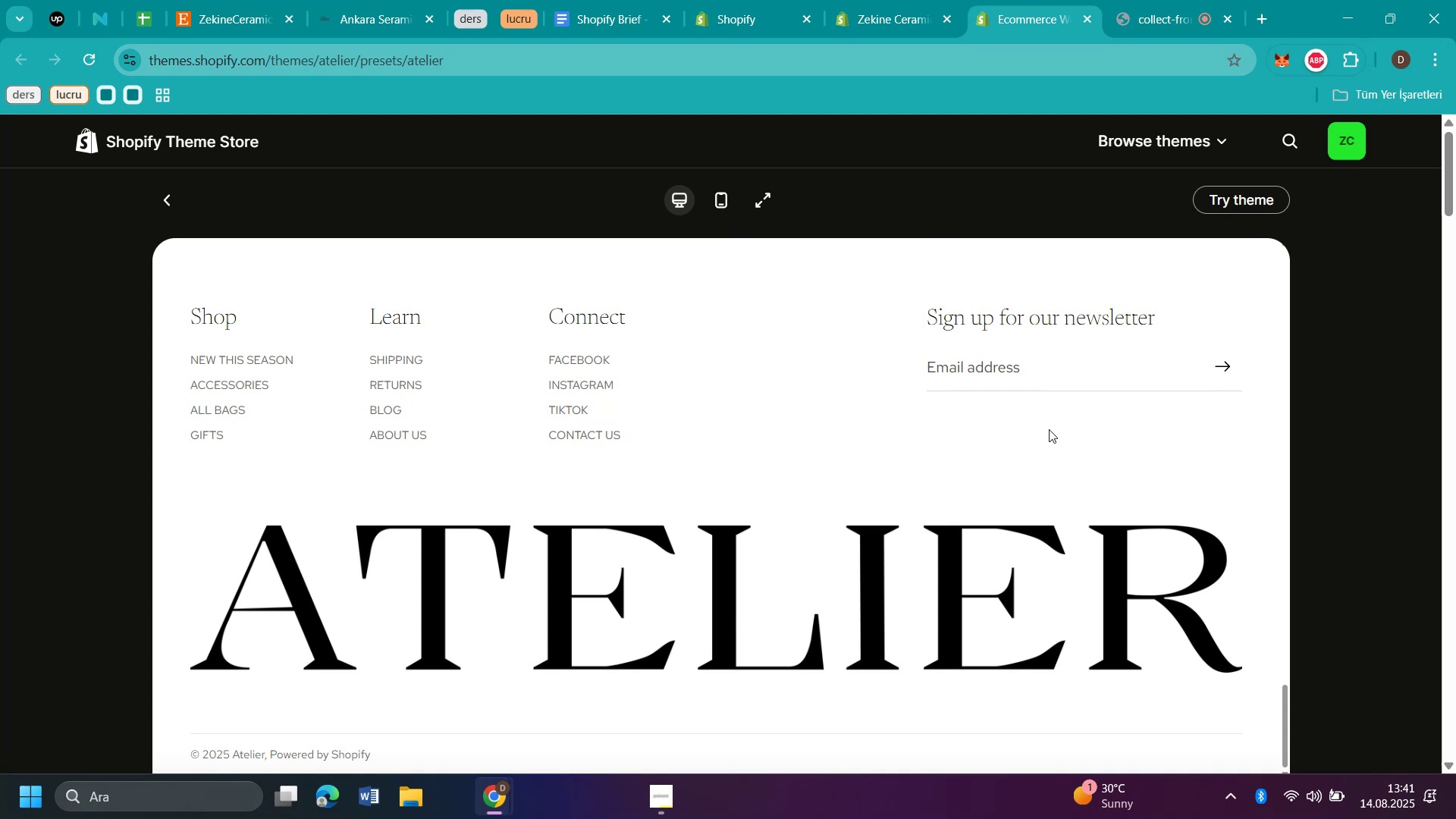 
scroll: coordinate [765, 259], scroll_direction: up, amount: 28.0
 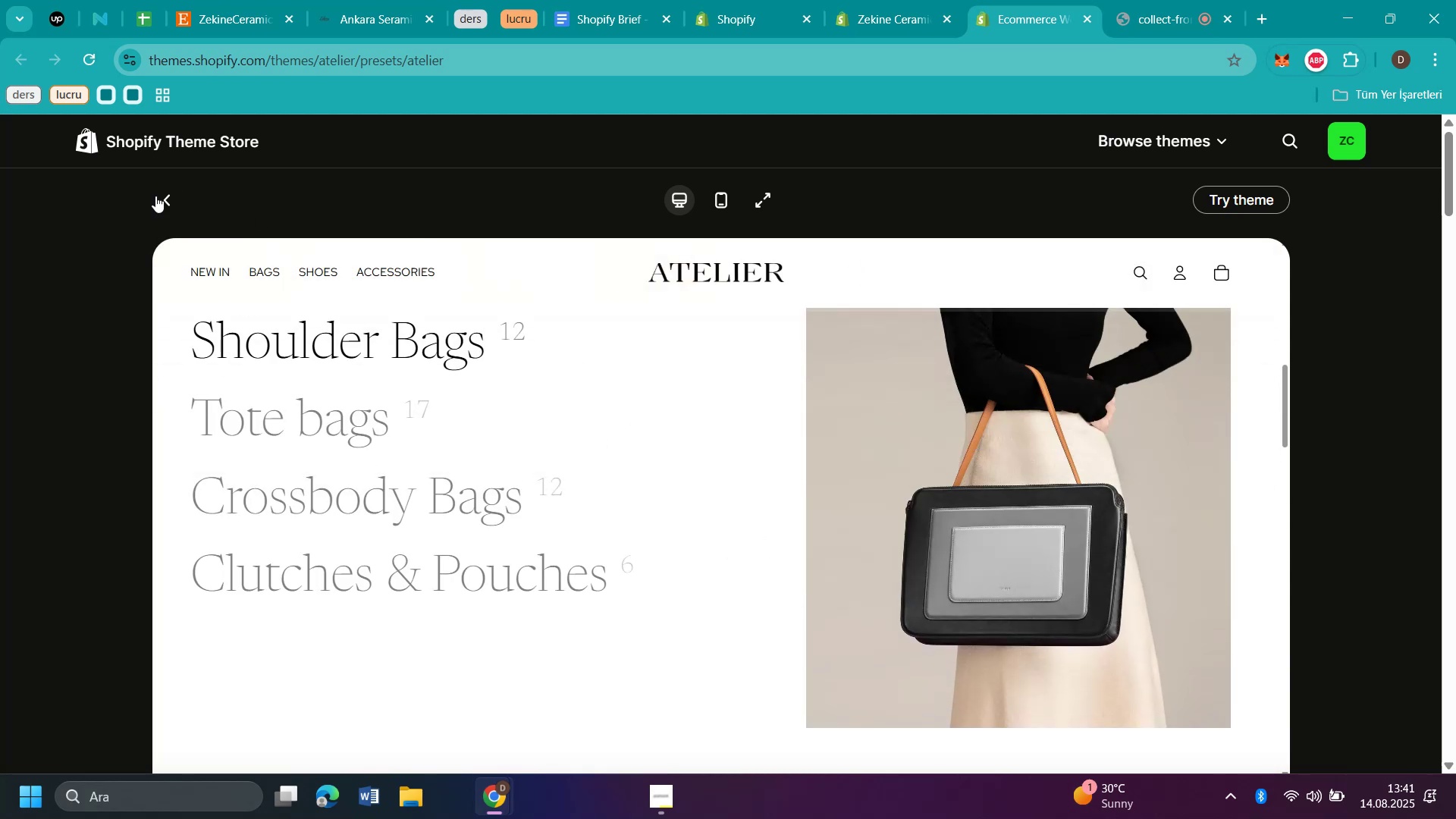 
left_click([164, 205])
 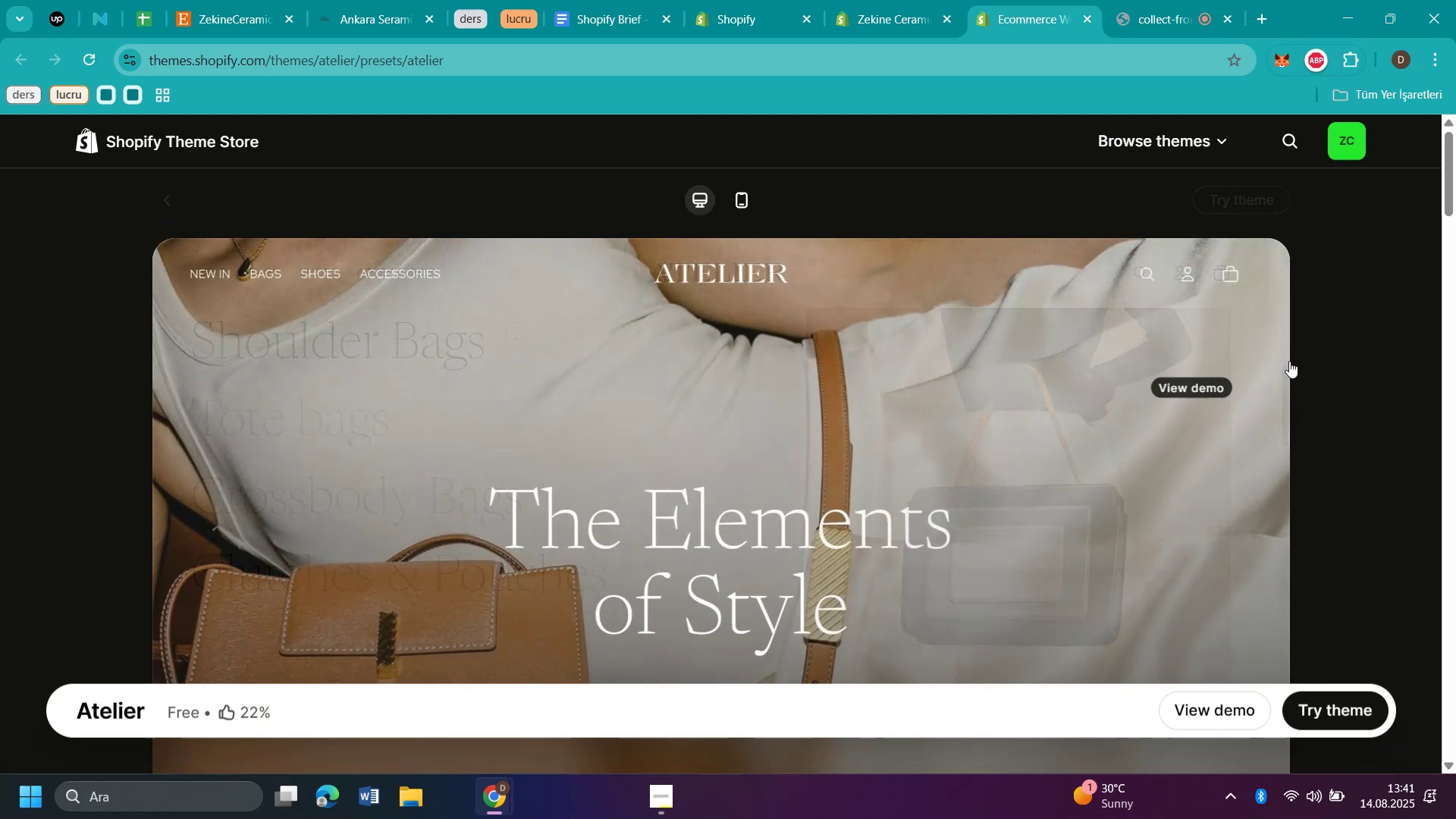 
scroll: coordinate [1360, 379], scroll_direction: down, amount: 8.0
 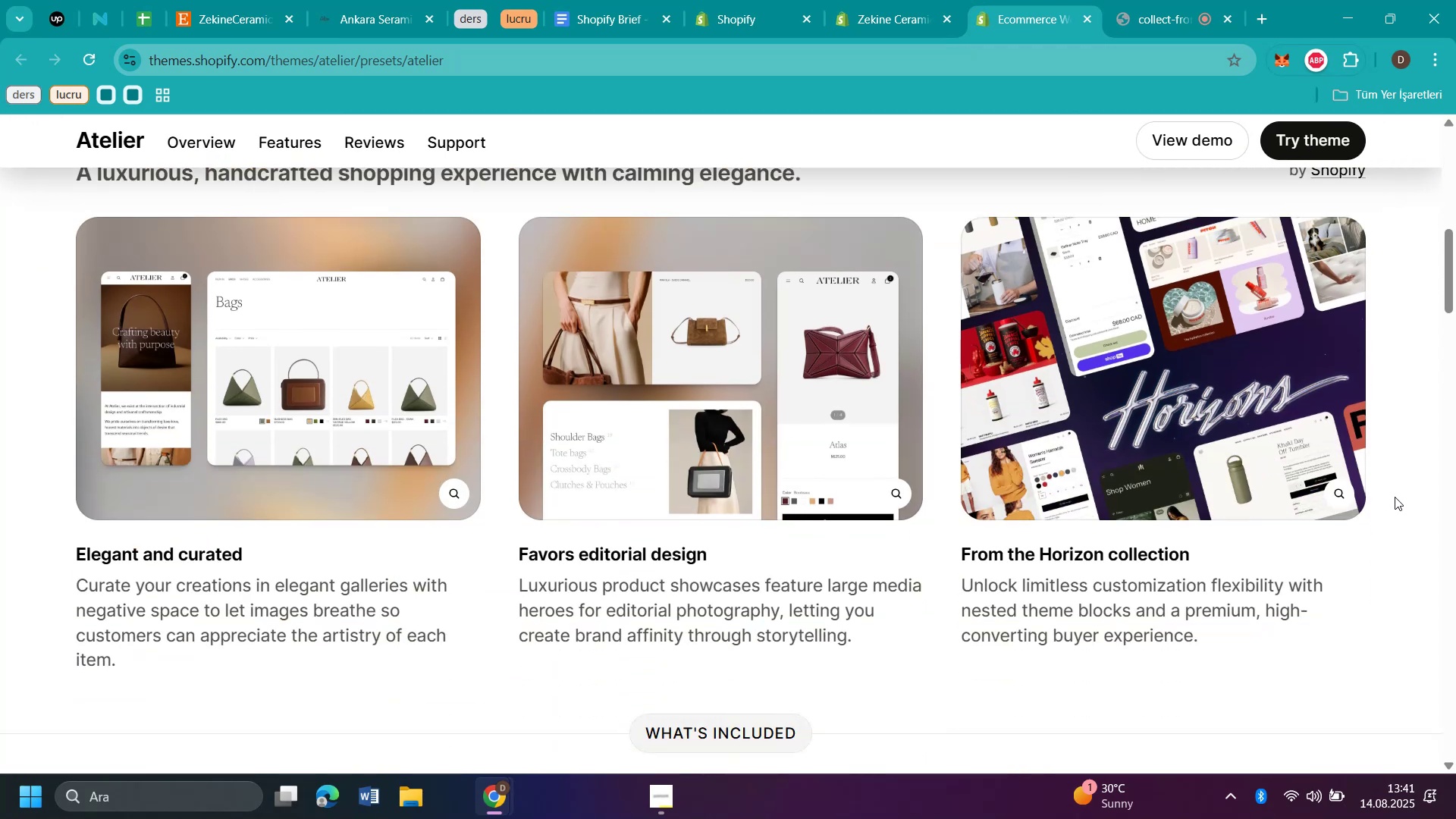 
wait(6.98)
 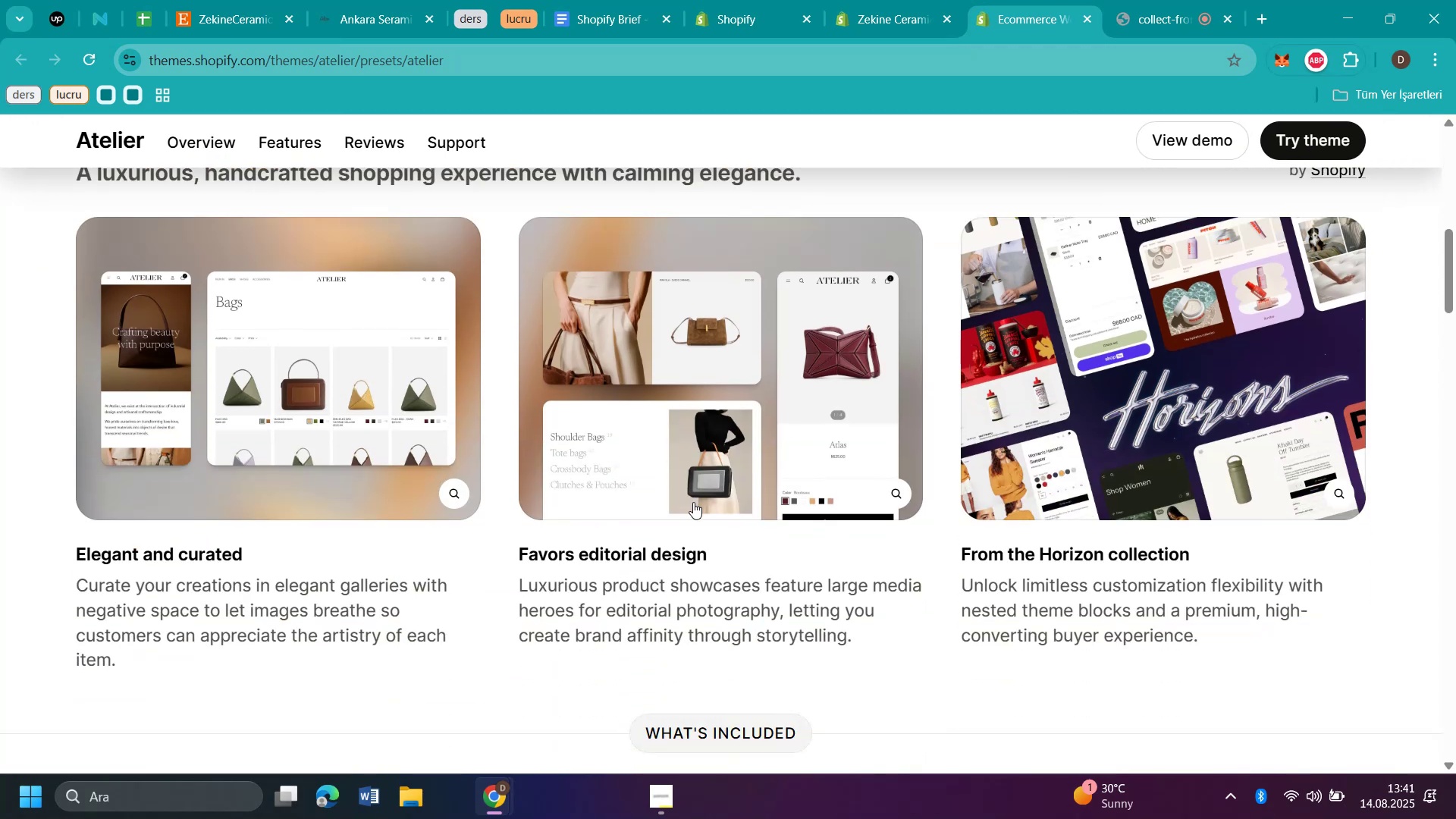 
scroll: coordinate [976, 374], scroll_direction: down, amount: 6.0
 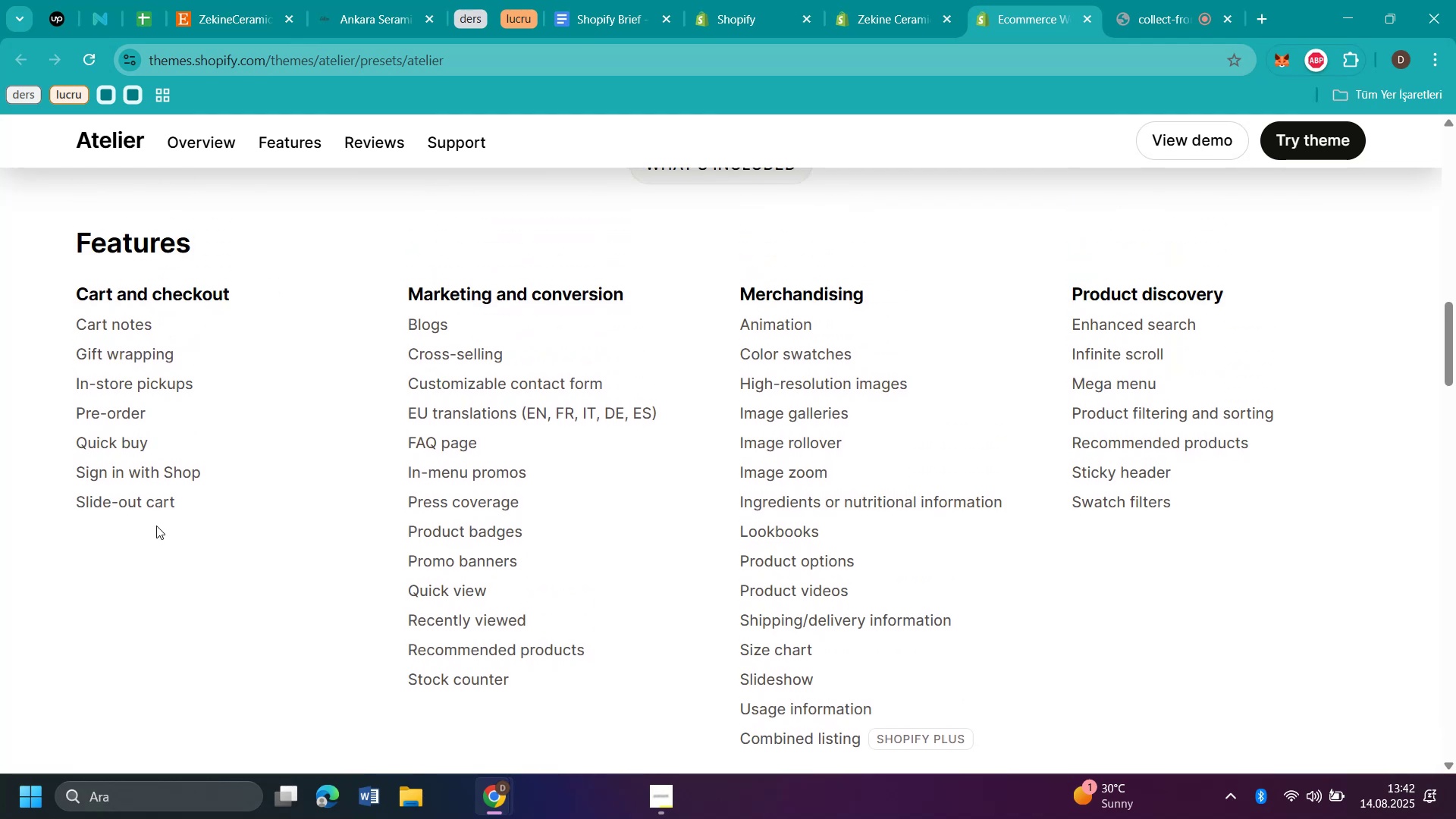 
wait(8.2)
 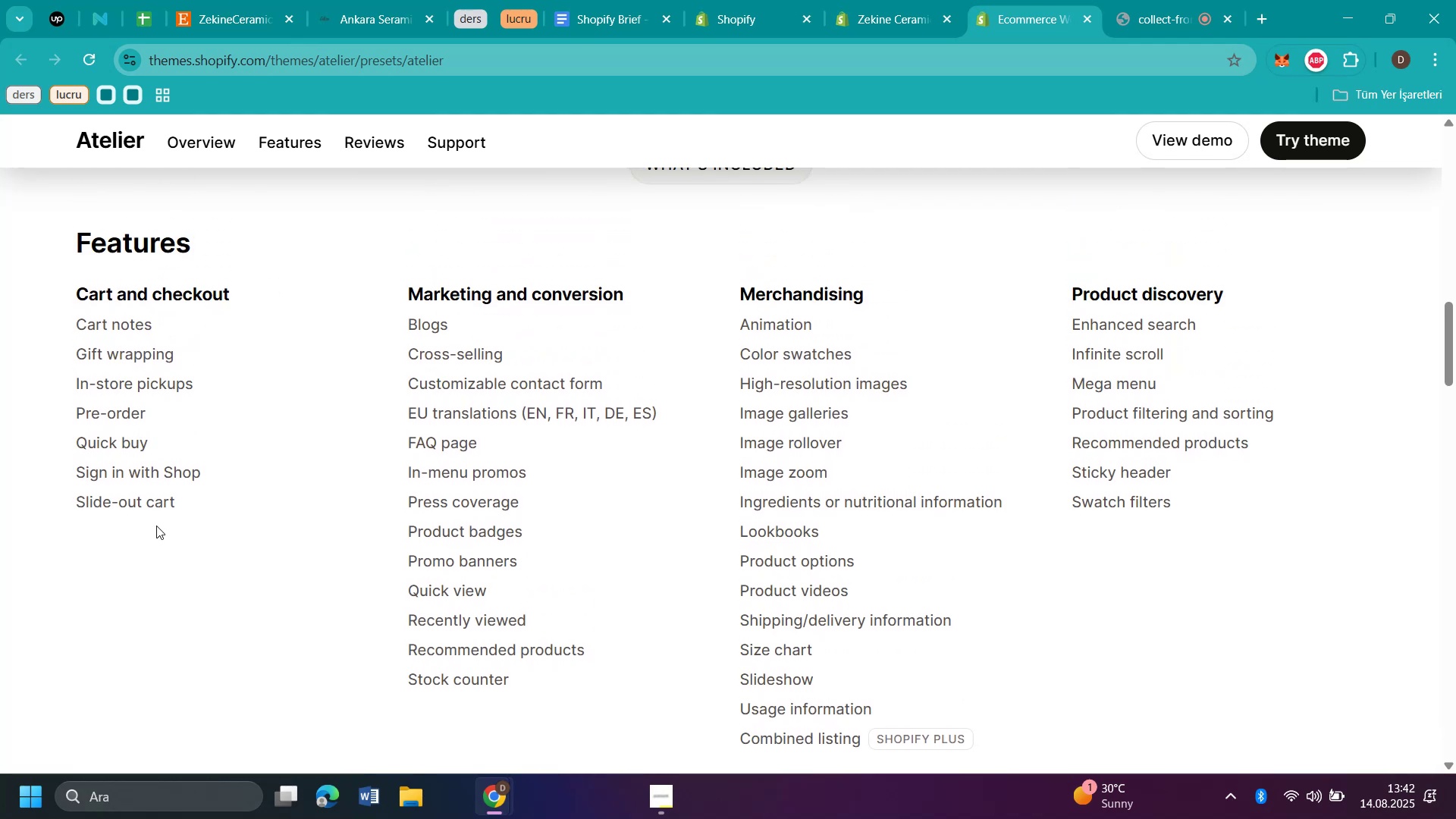 
scroll: coordinate [594, 469], scroll_direction: down, amount: 1.0
 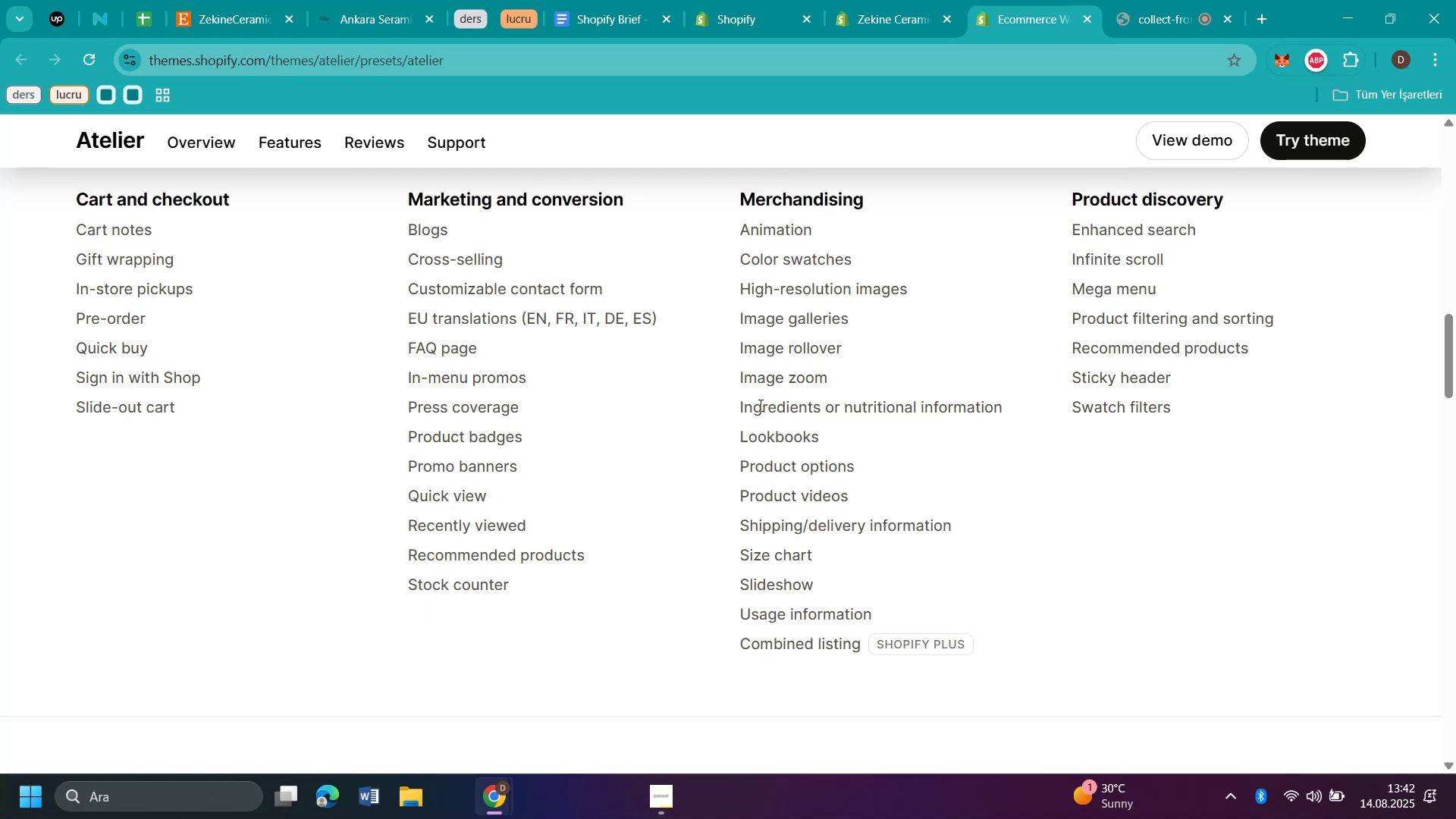 
wait(14.18)
 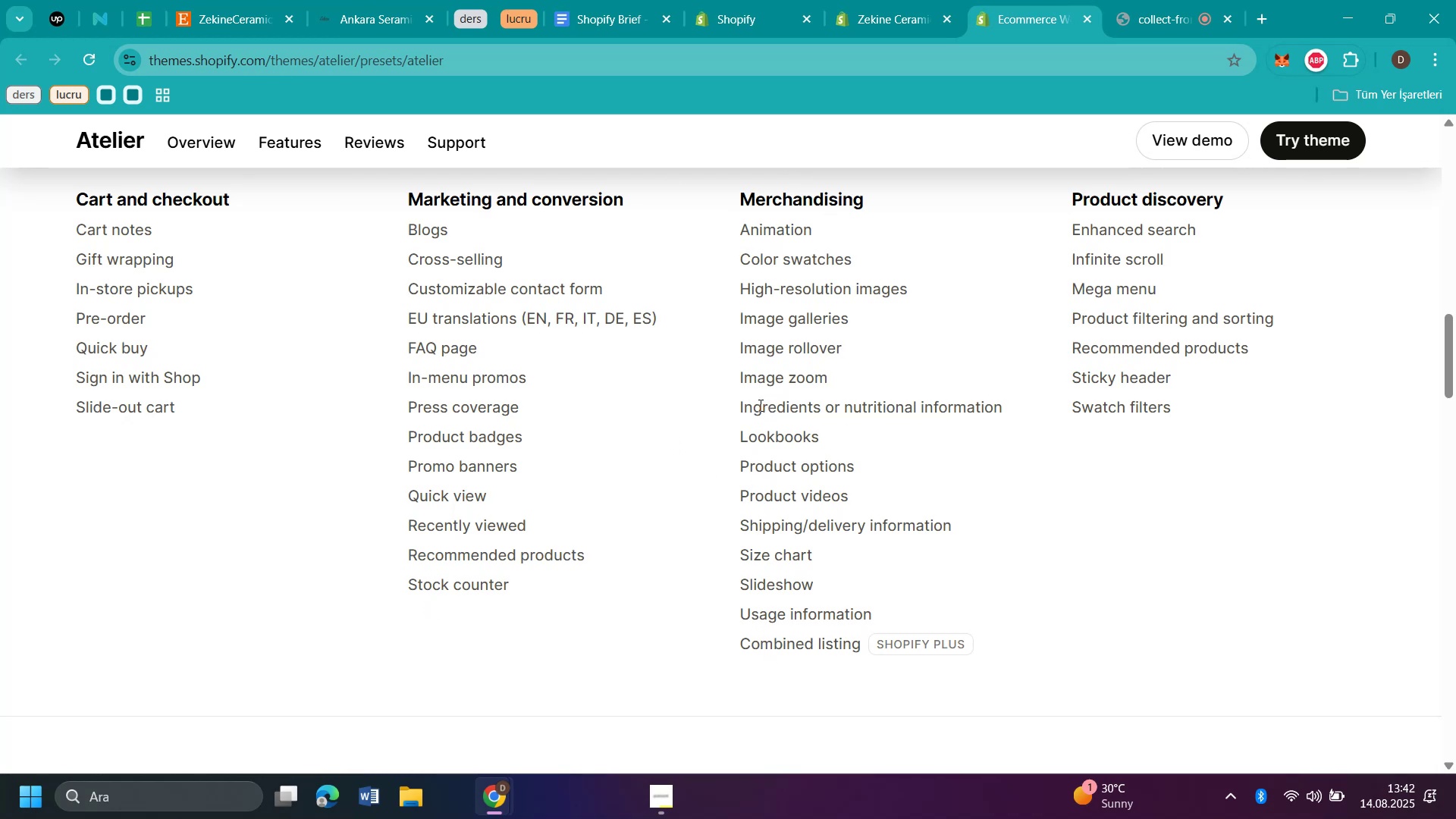 
left_click_drag(start_coordinate=[1260, 348], to_coordinate=[1078, 347])
 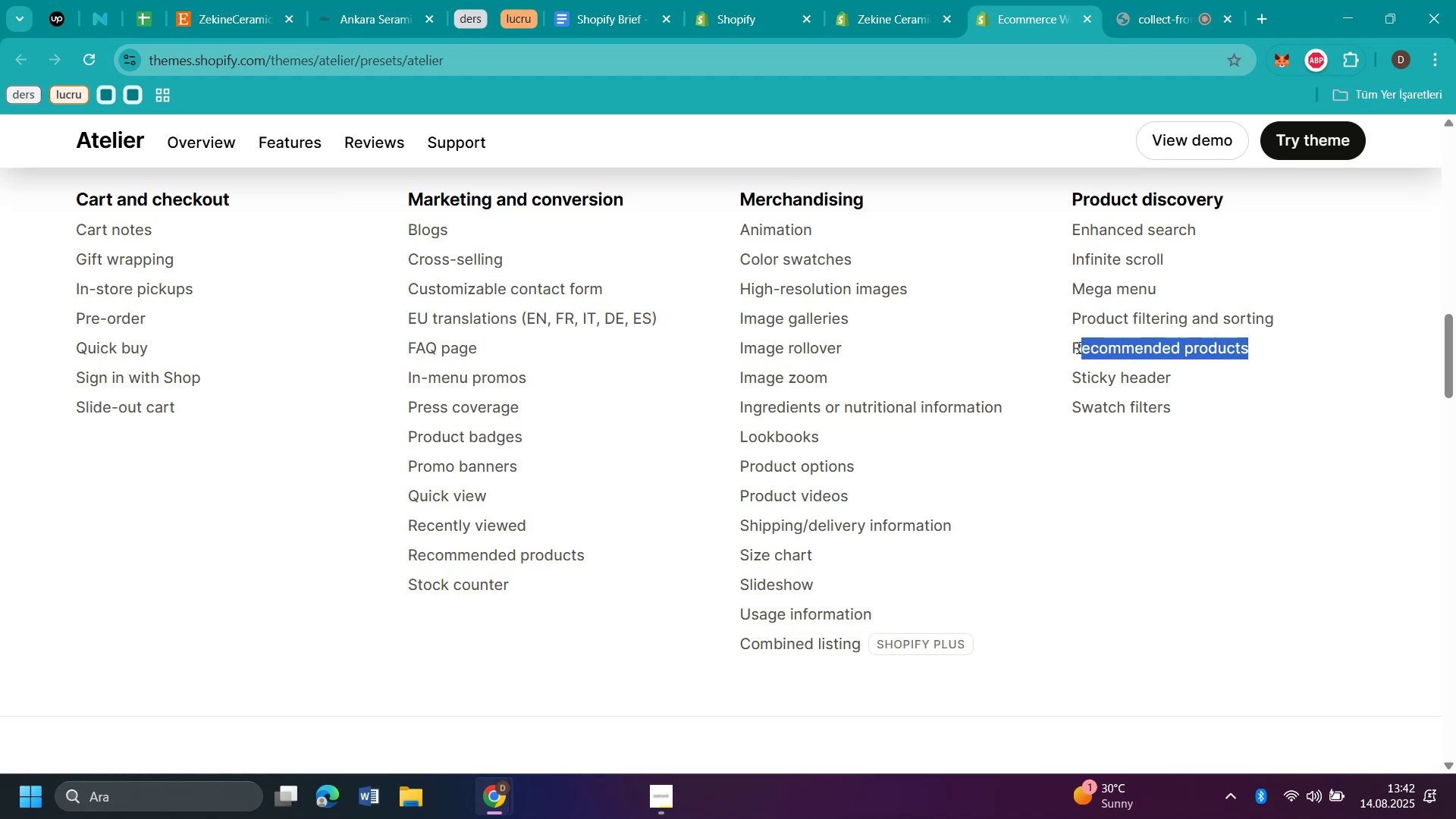 
left_click([1077, 347])
 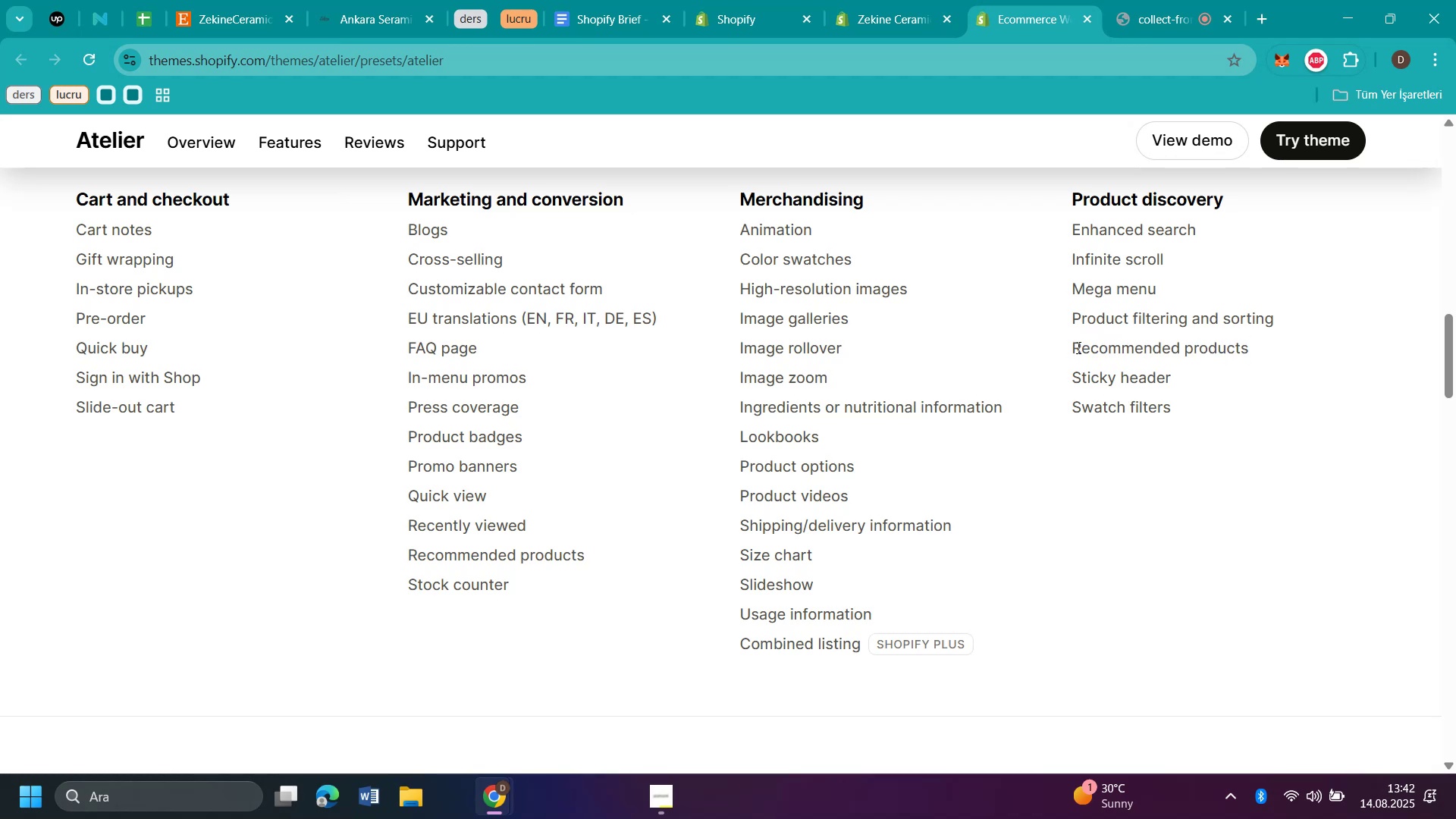 
scroll: coordinate [1077, 347], scroll_direction: down, amount: 8.0
 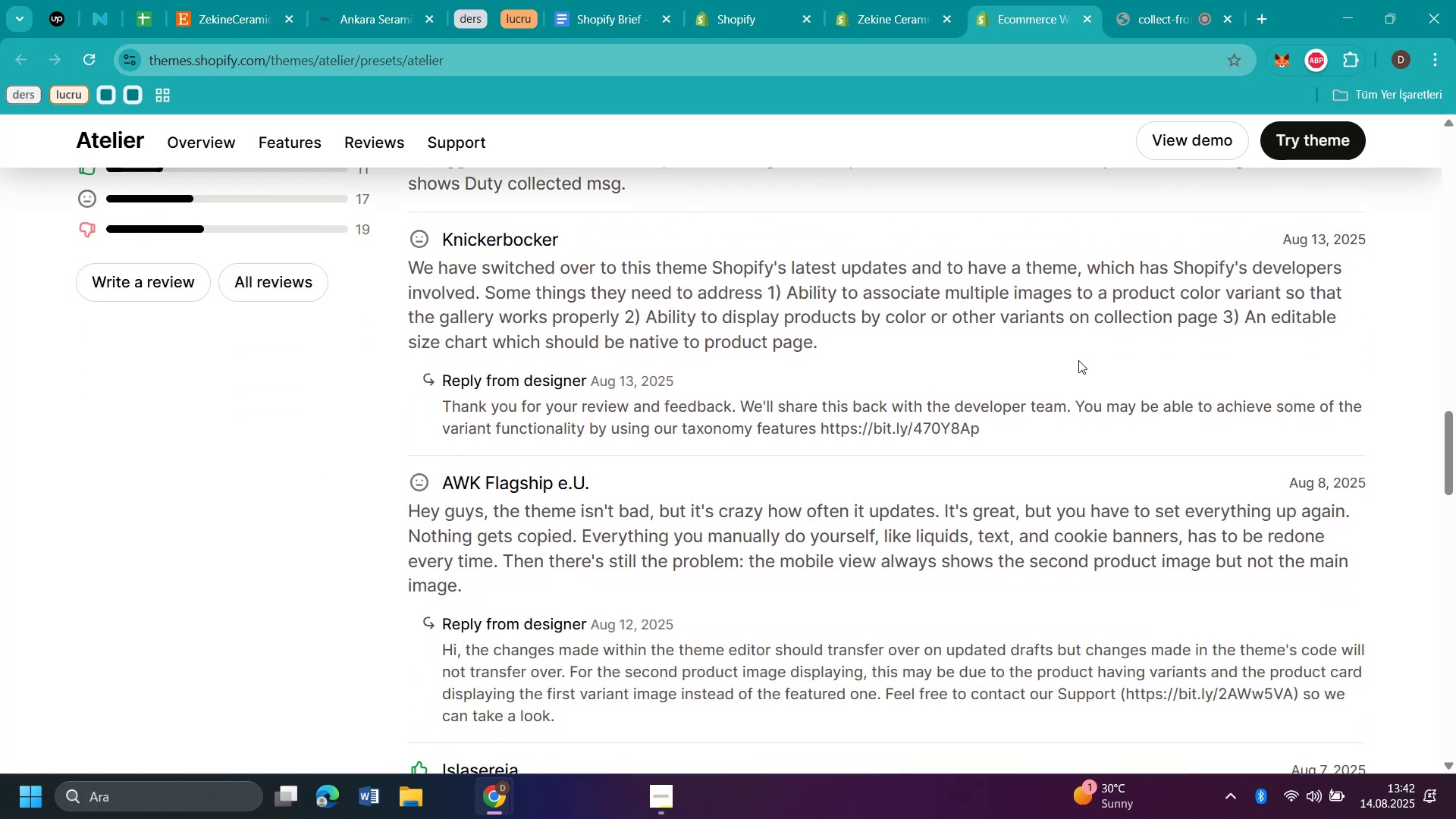 
wait(12.39)
 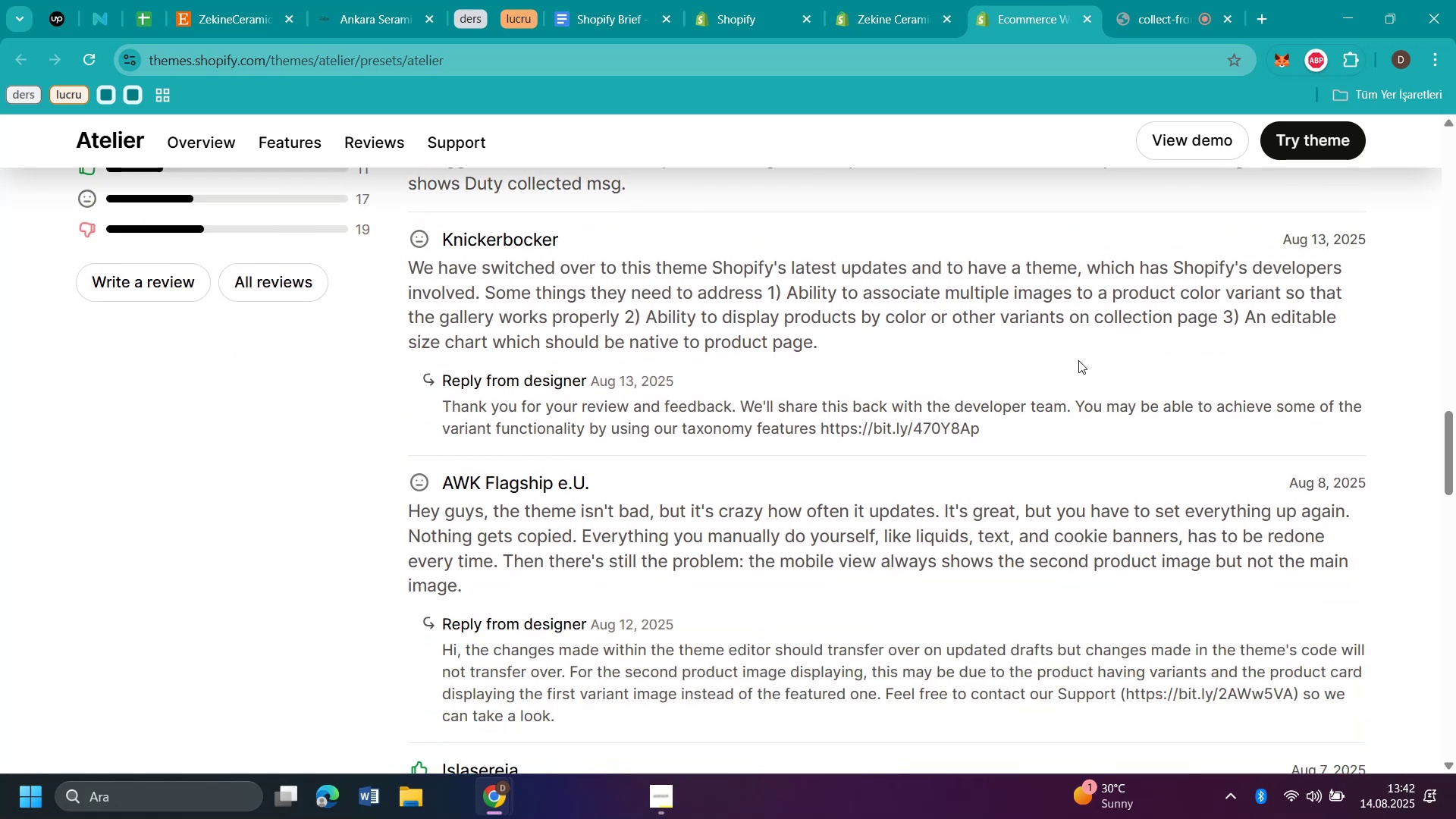 
scroll: coordinate [1131, 482], scroll_direction: down, amount: 3.0
 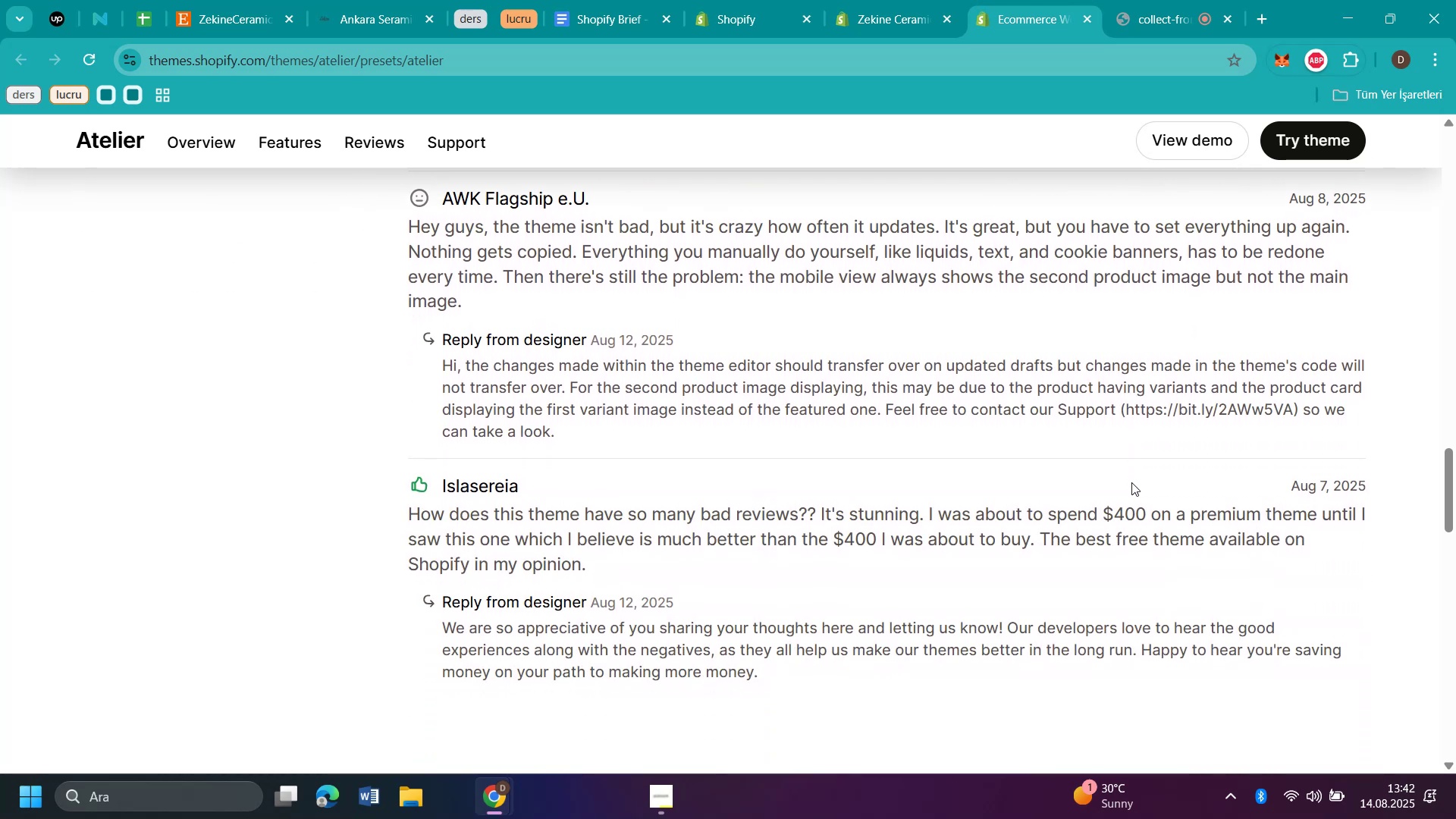 
wait(6.63)
 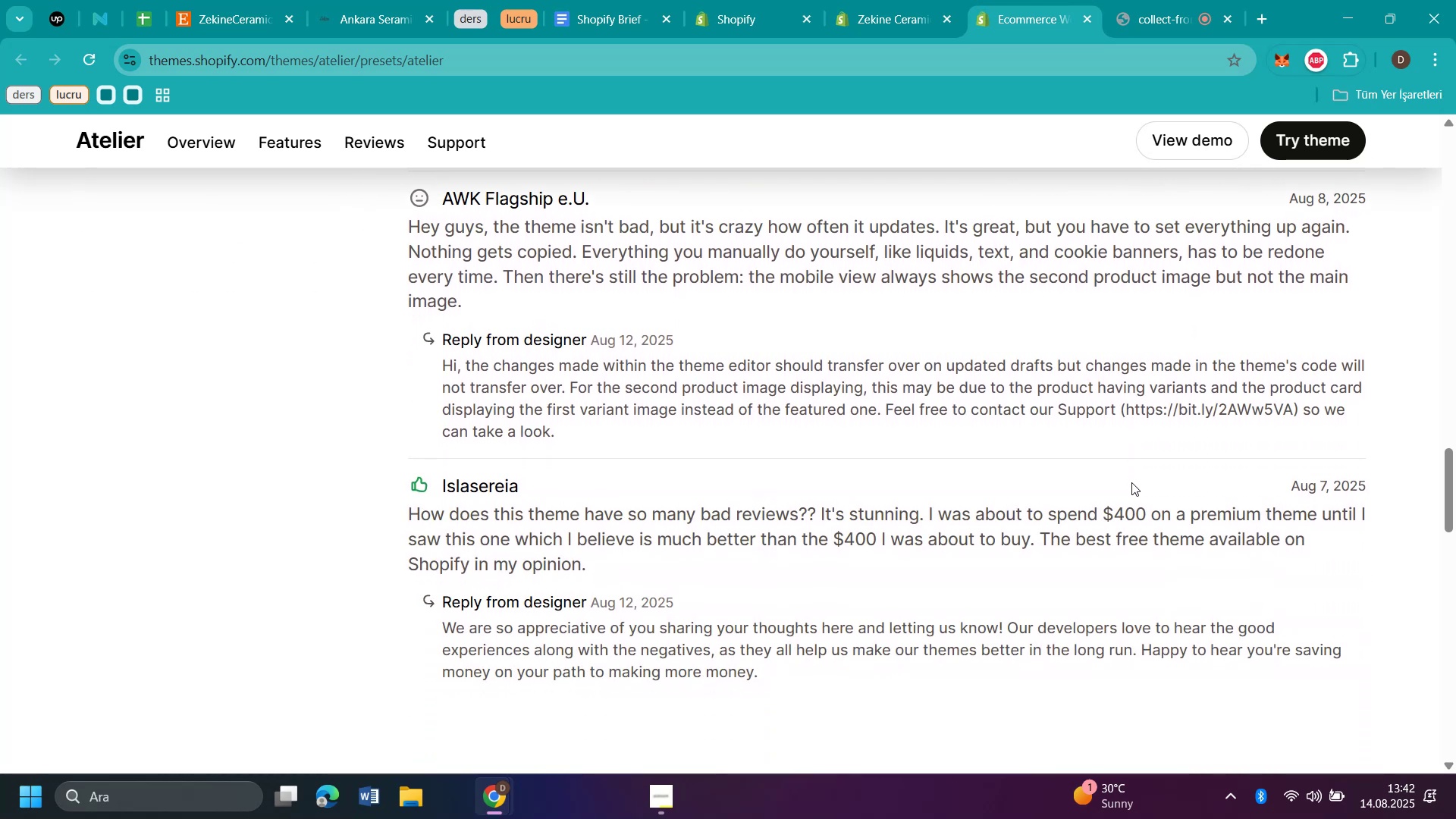 
scroll: coordinate [1131, 482], scroll_direction: down, amount: 2.0
 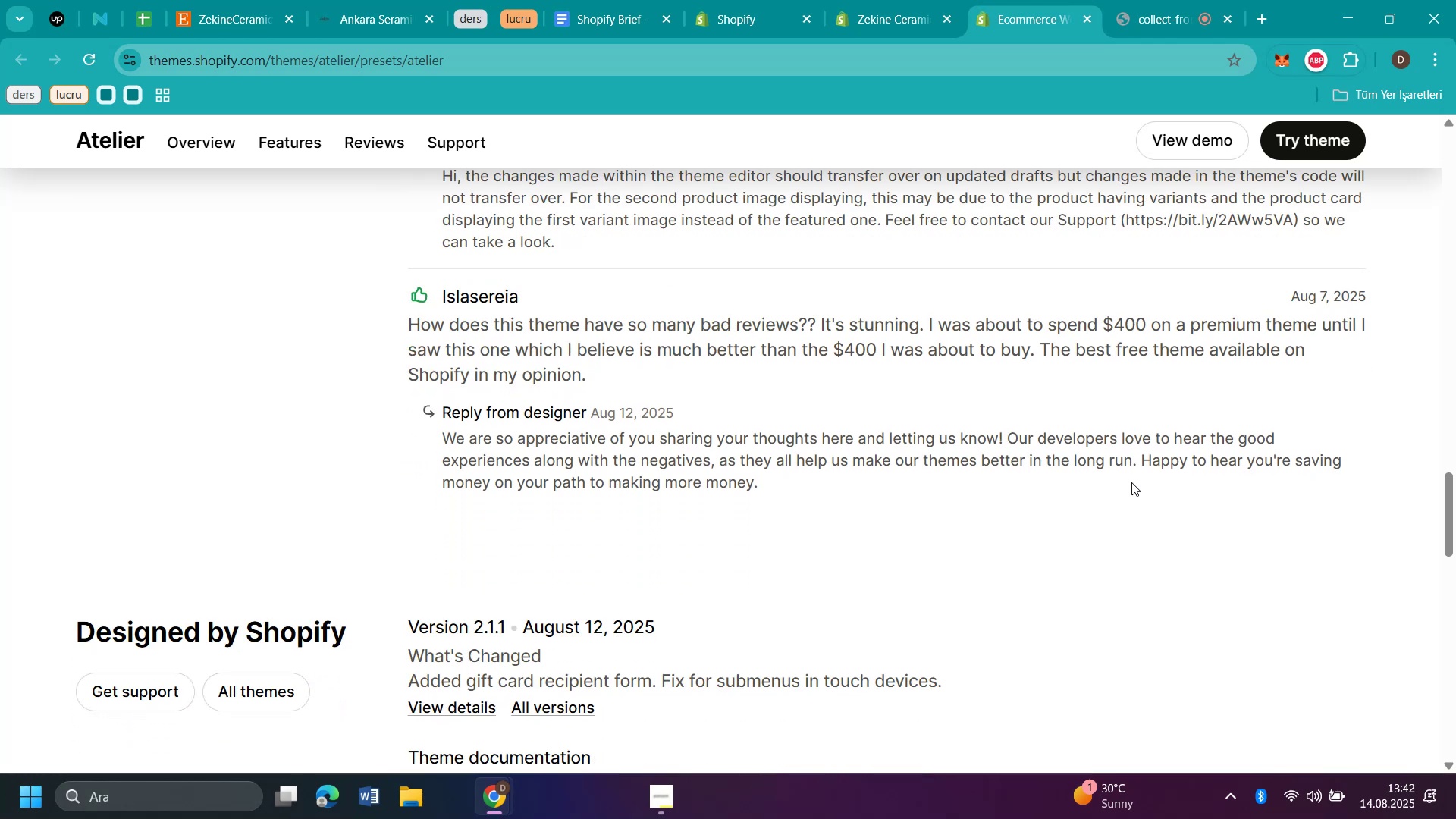 
scroll: coordinate [1131, 482], scroll_direction: none, amount: 0.0
 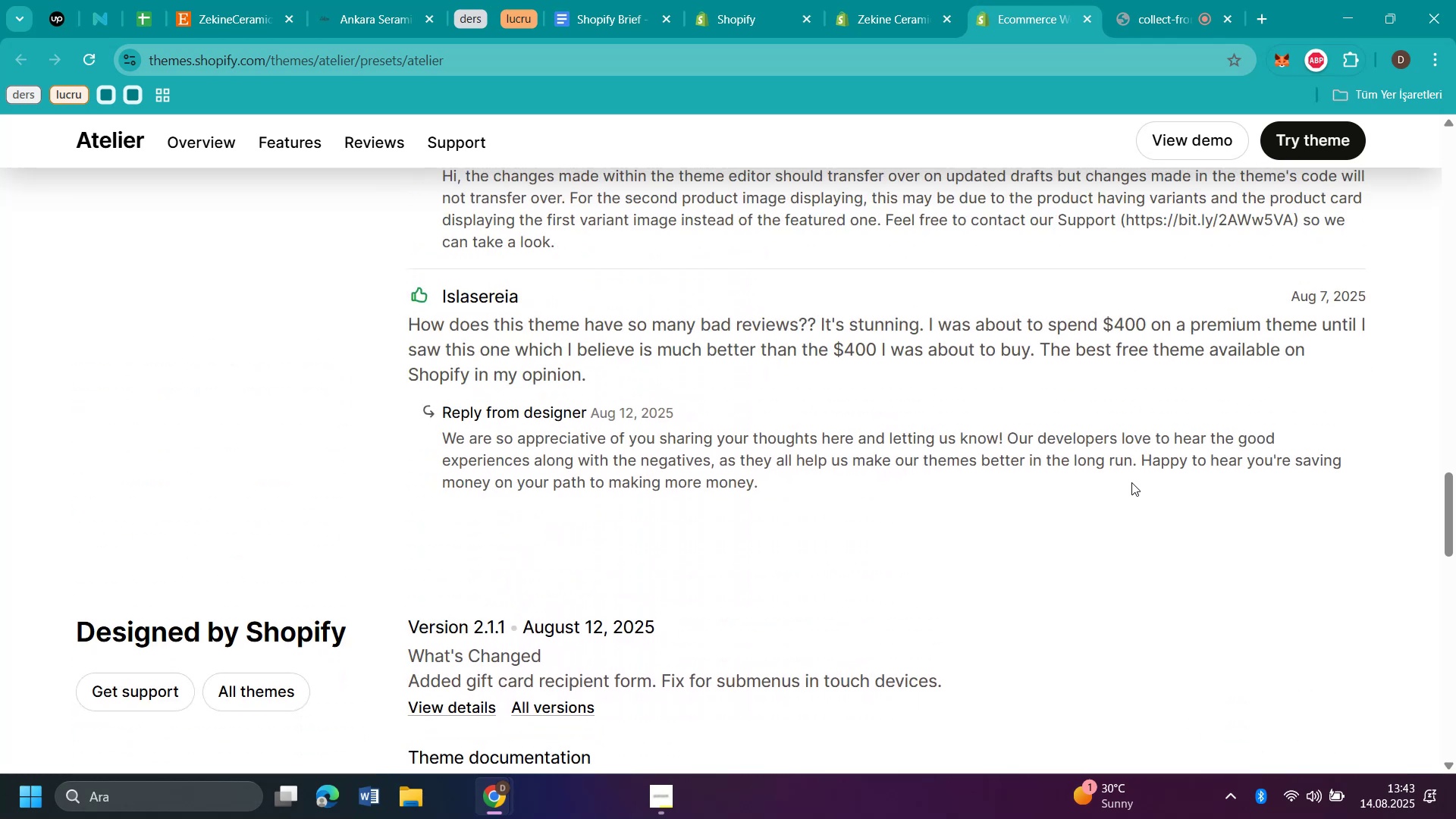 
scroll: coordinate [1131, 482], scroll_direction: up, amount: 25.0
 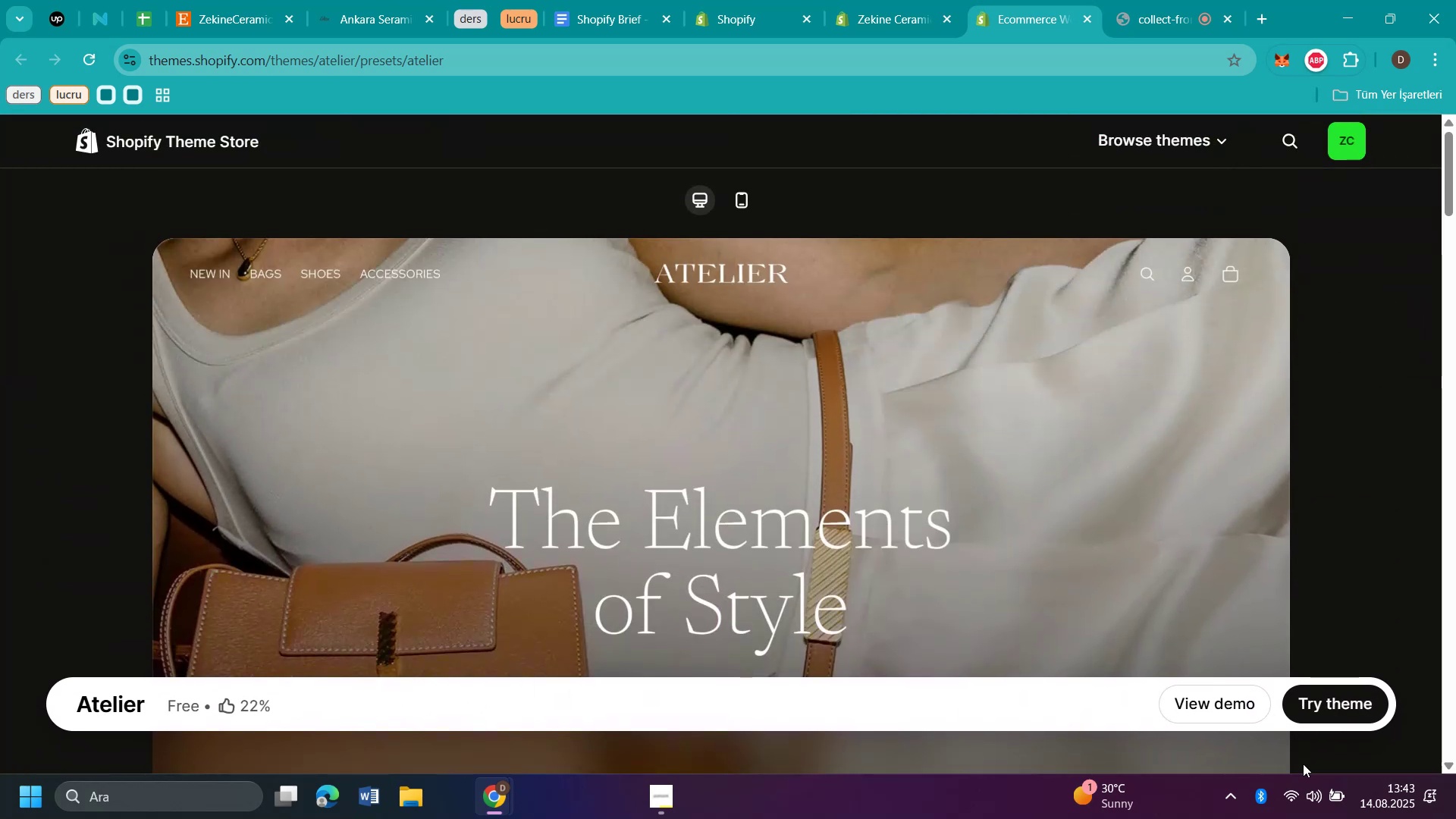 
left_click([1321, 707])
 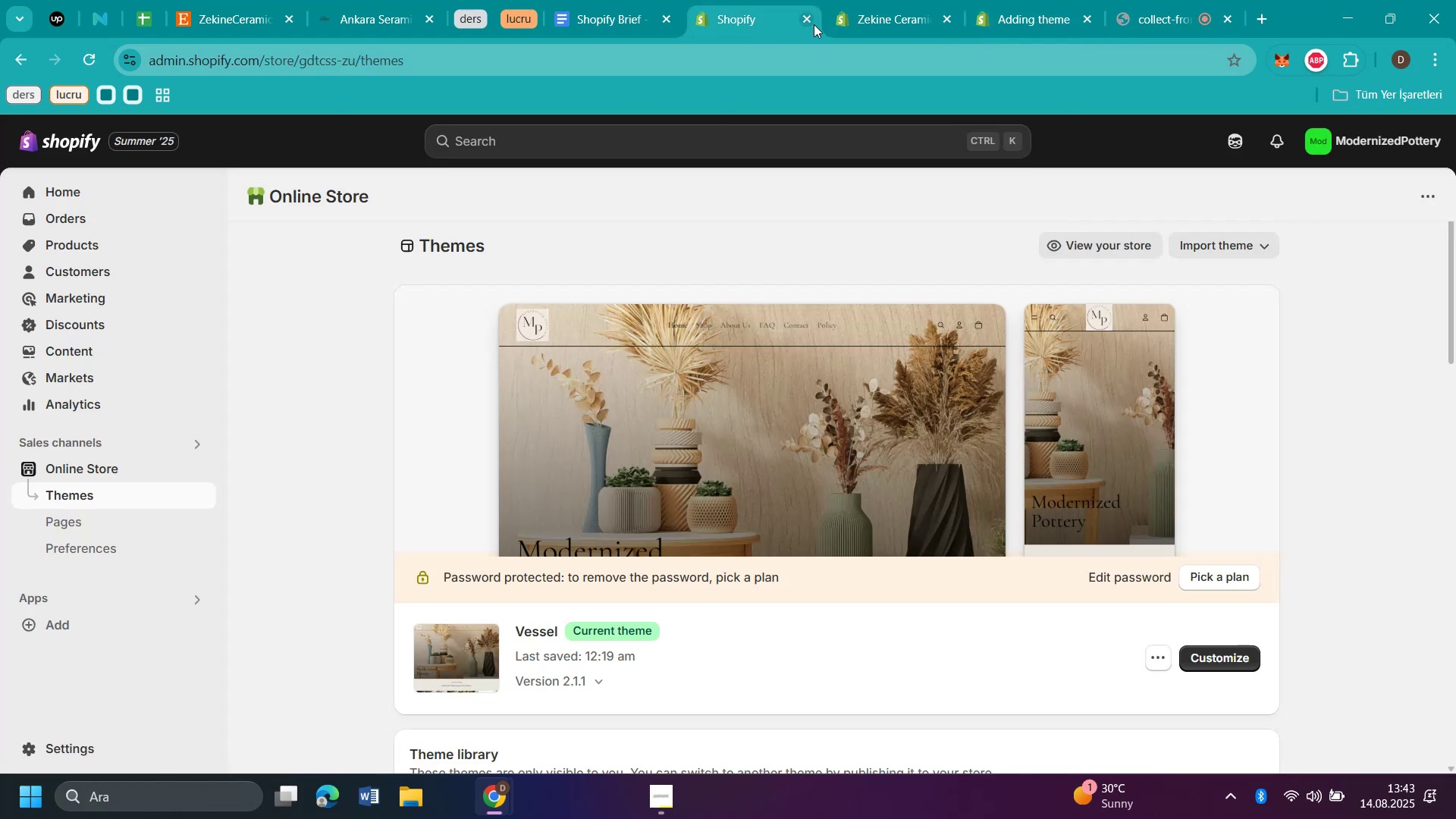 
wait(7.0)
 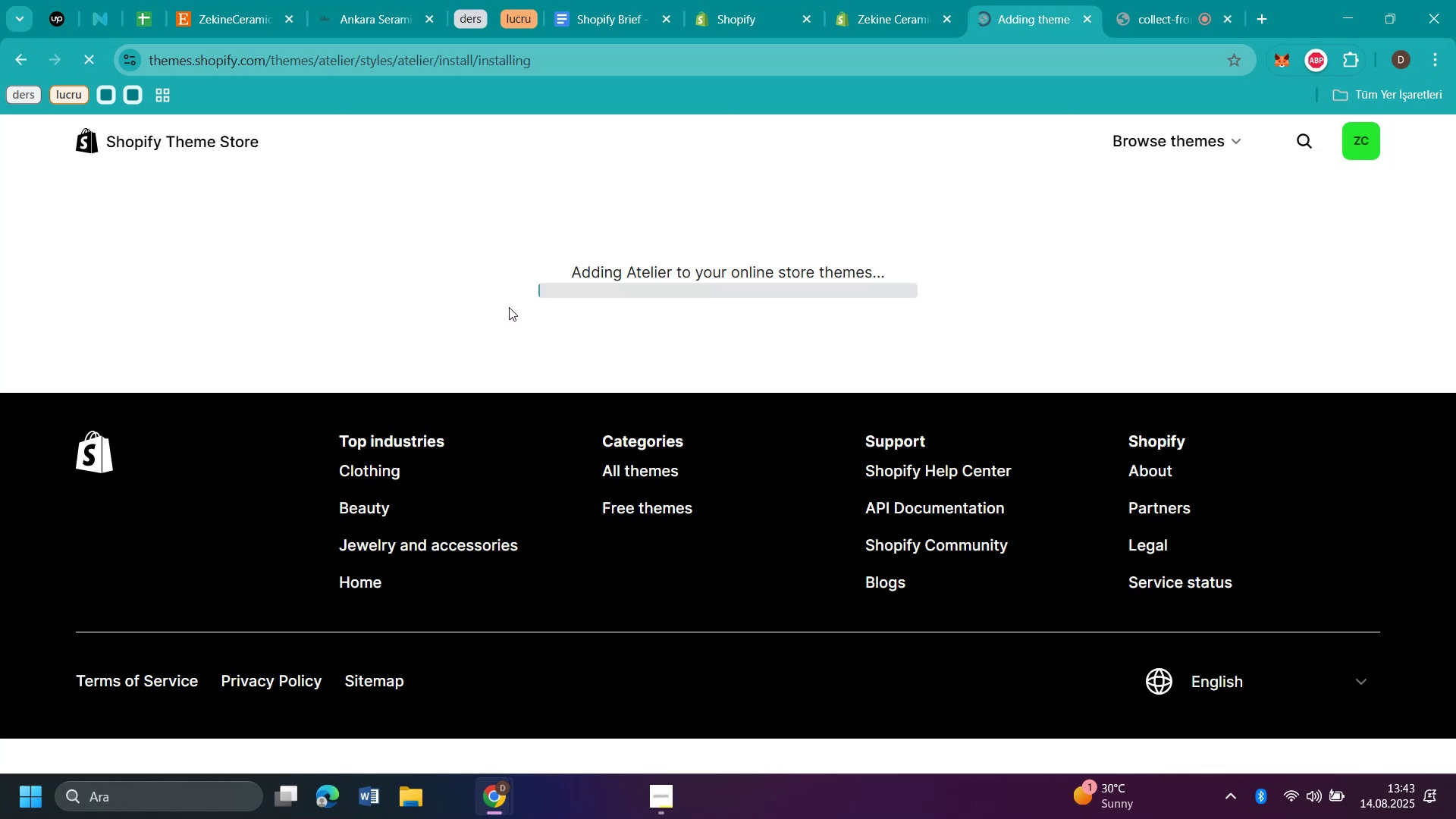 
left_click([881, 20])
 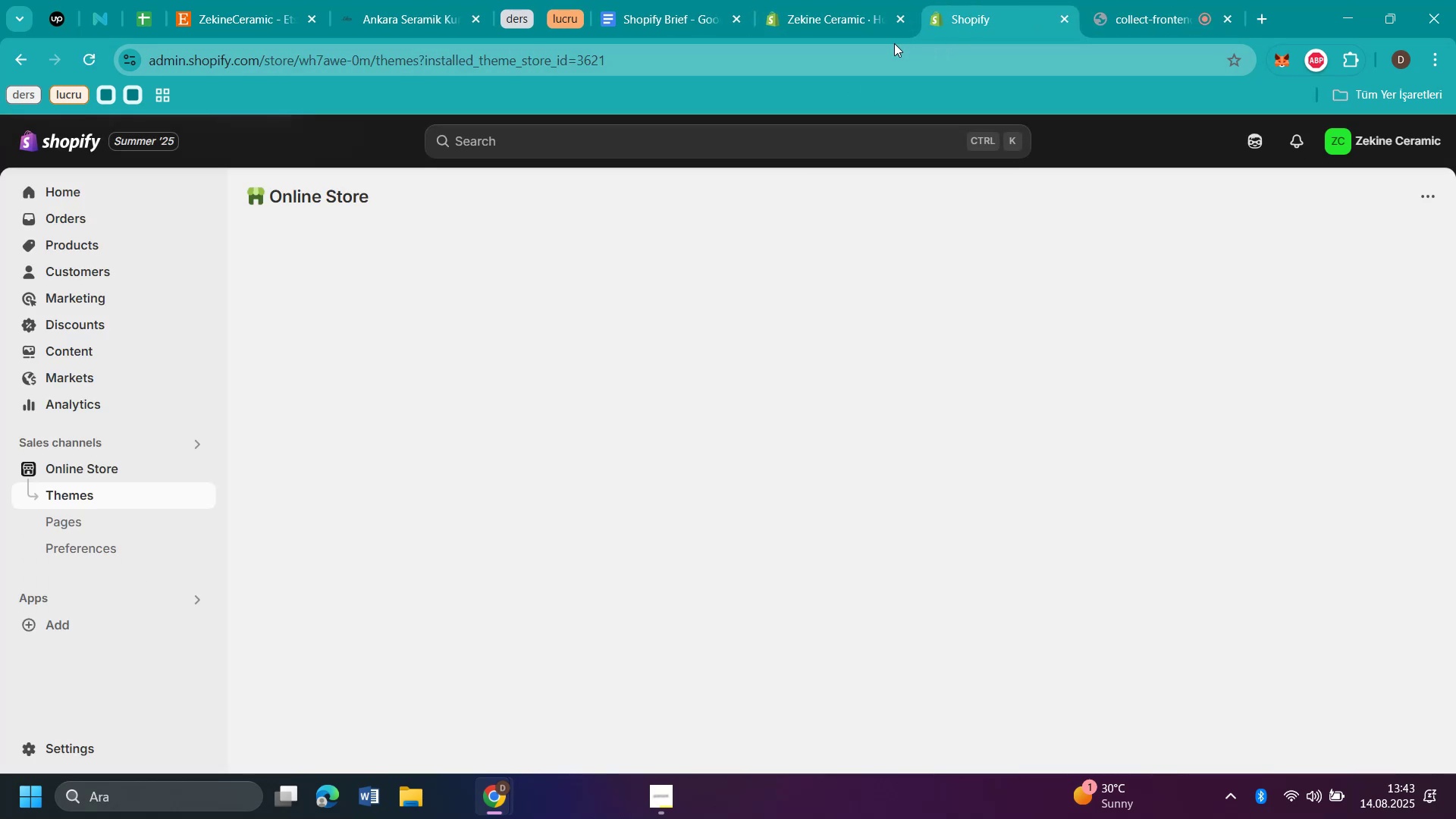 
wait(5.1)
 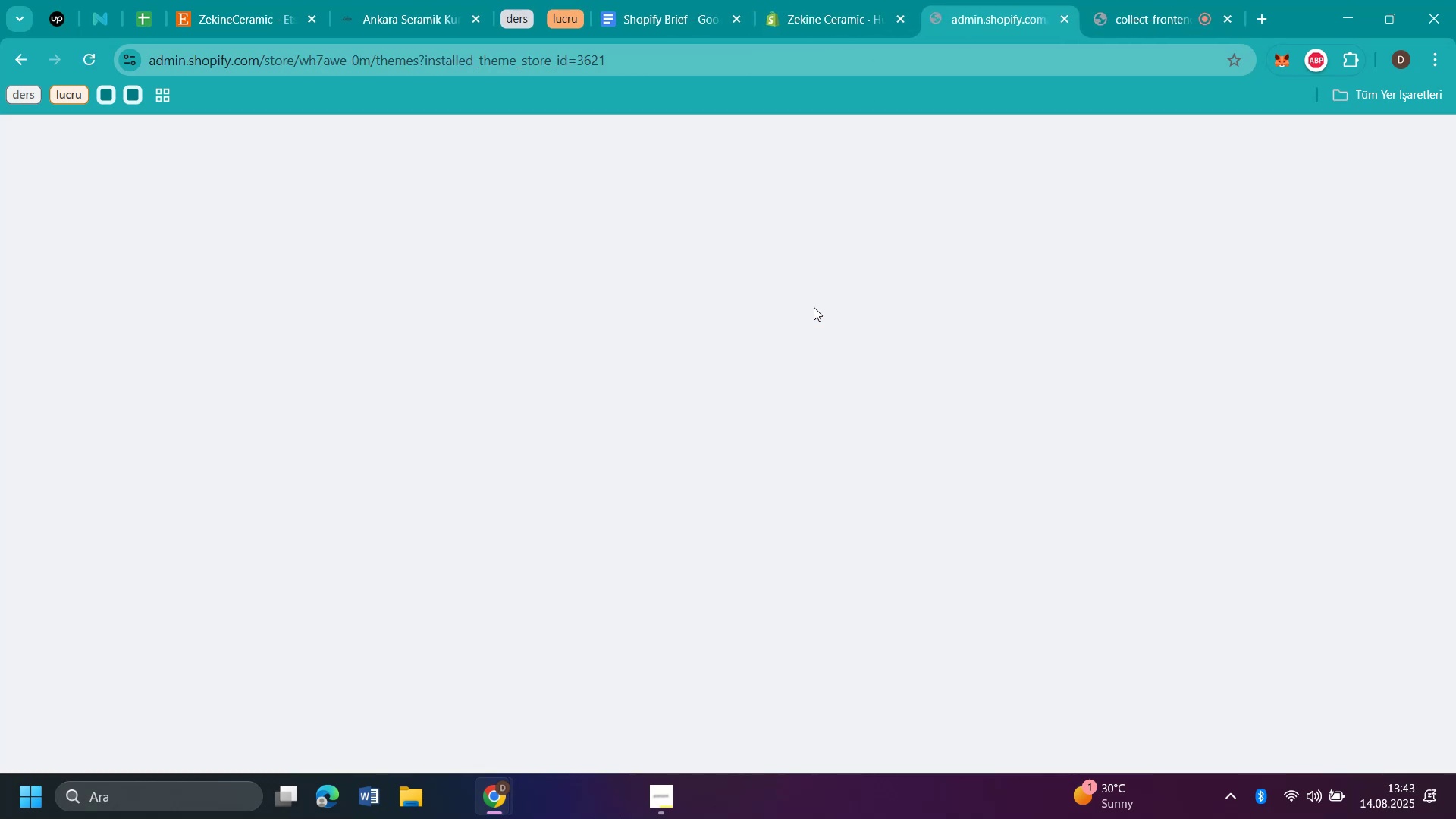 
left_click([899, 20])
 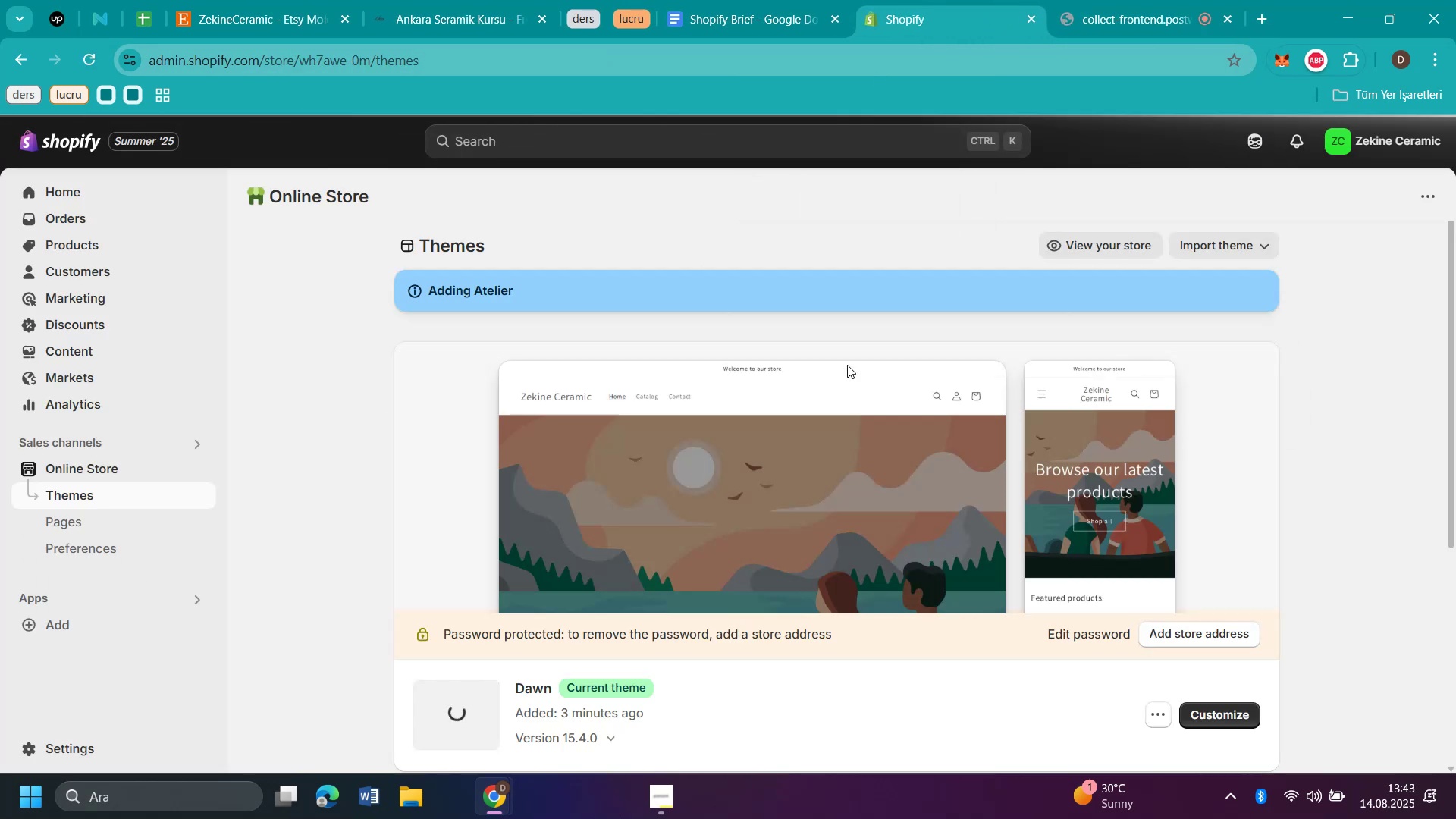 
scroll: coordinate [1294, 497], scroll_direction: down, amount: 7.0
 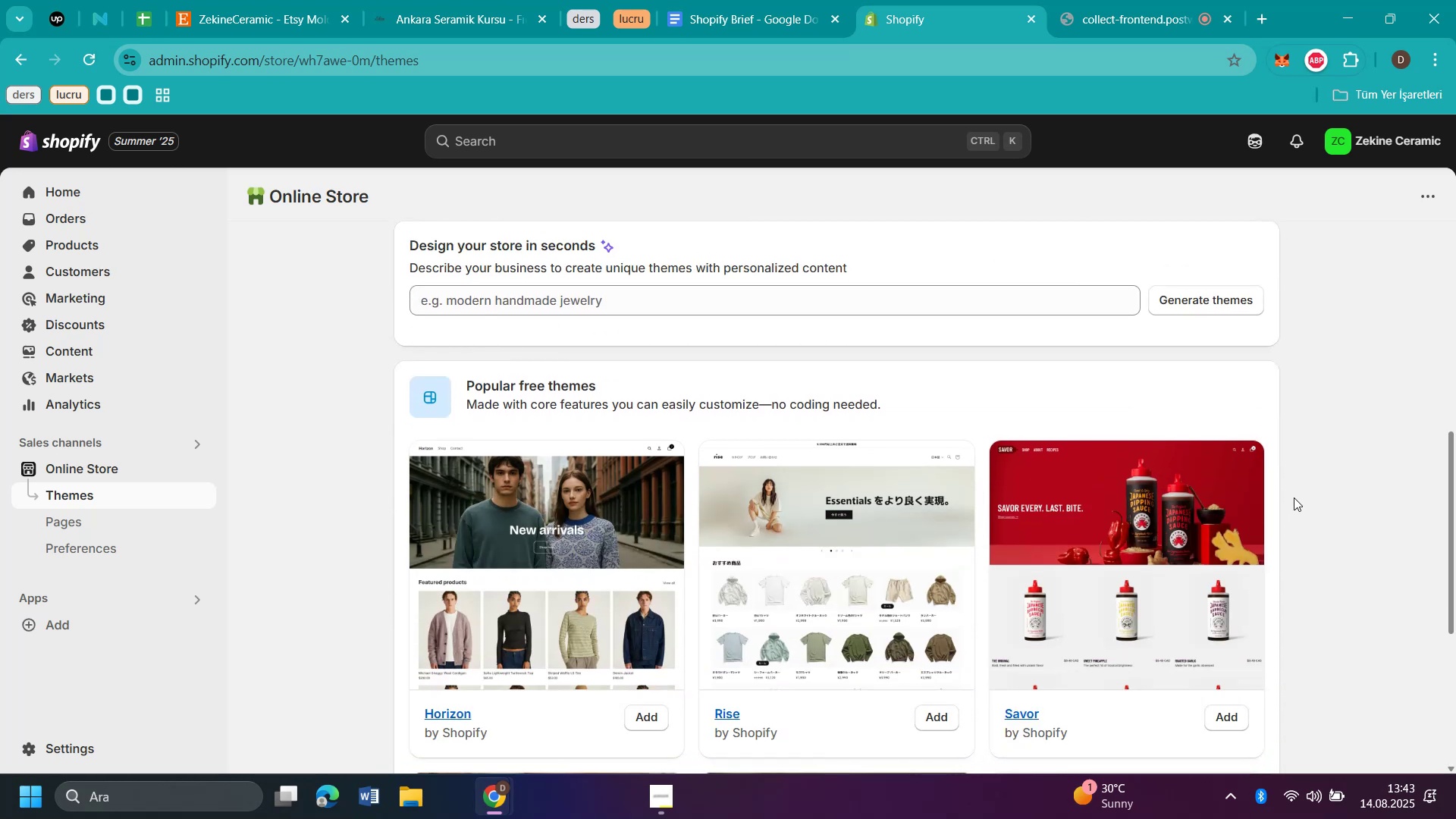 
scroll: coordinate [1252, 459], scroll_direction: up, amount: 4.0
 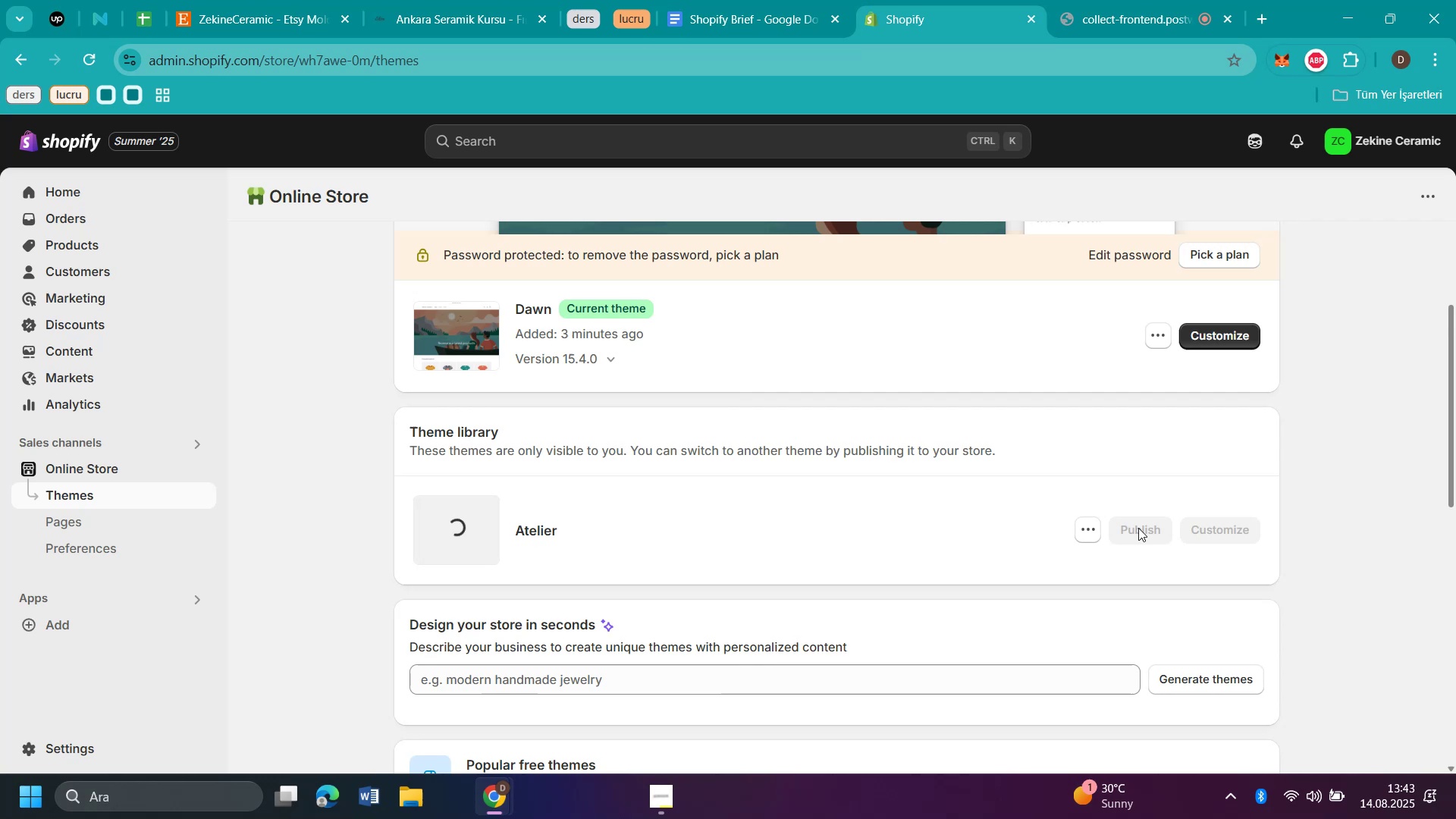 
wait(10.74)
 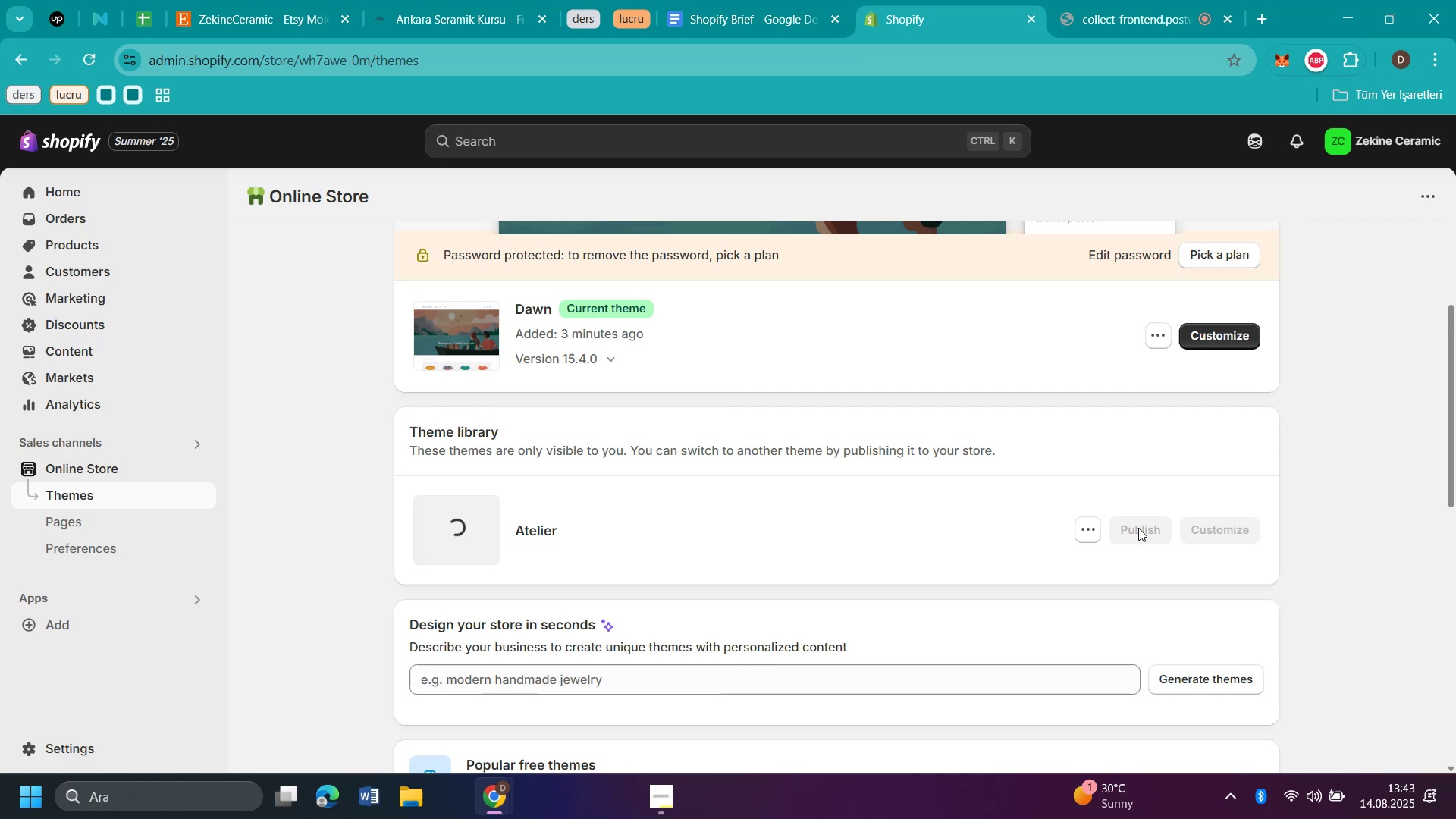 
scroll: coordinate [1138, 528], scroll_direction: down, amount: 8.0
 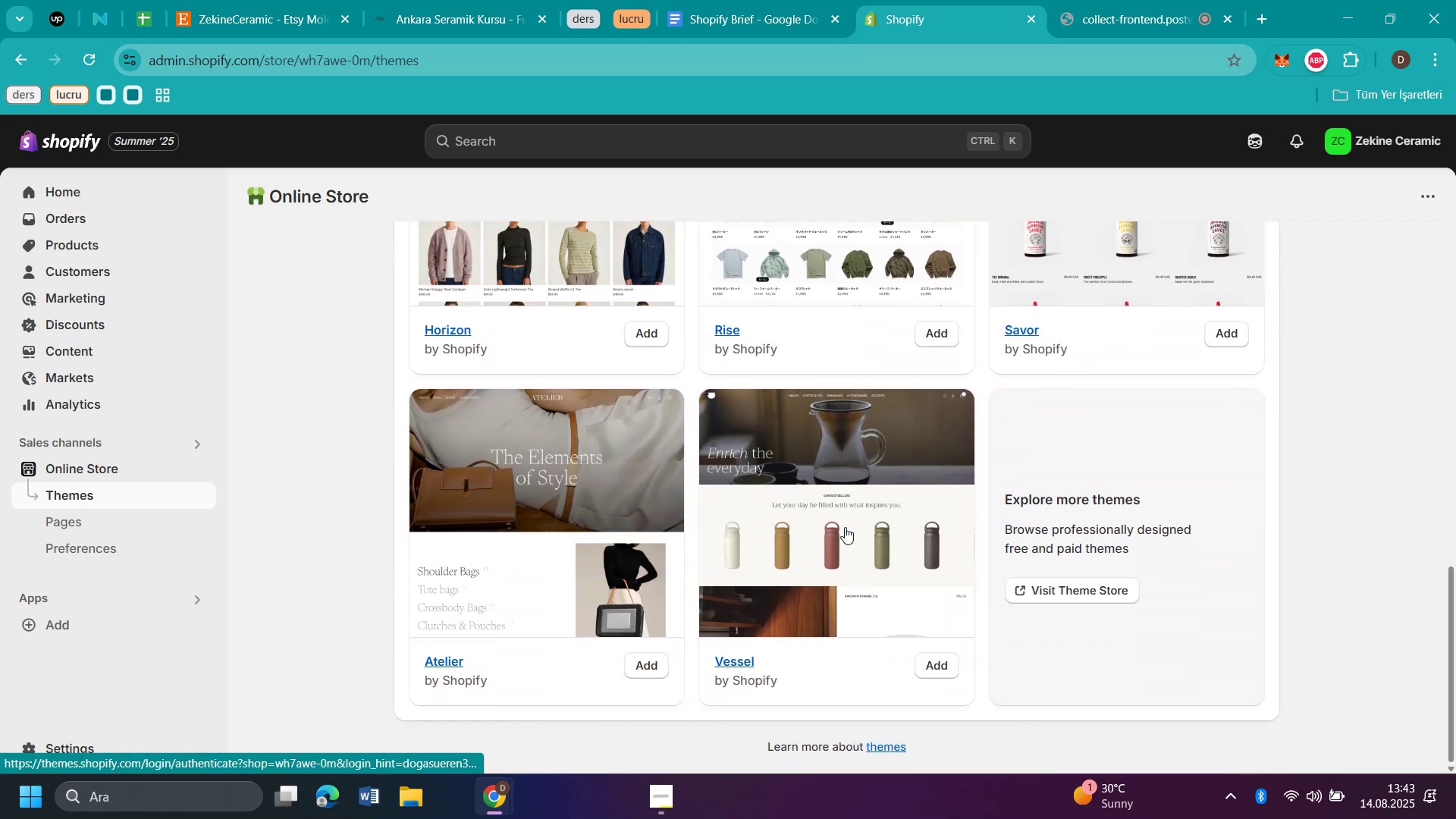 
scroll: coordinate [1196, 512], scroll_direction: up, amount: 9.0
 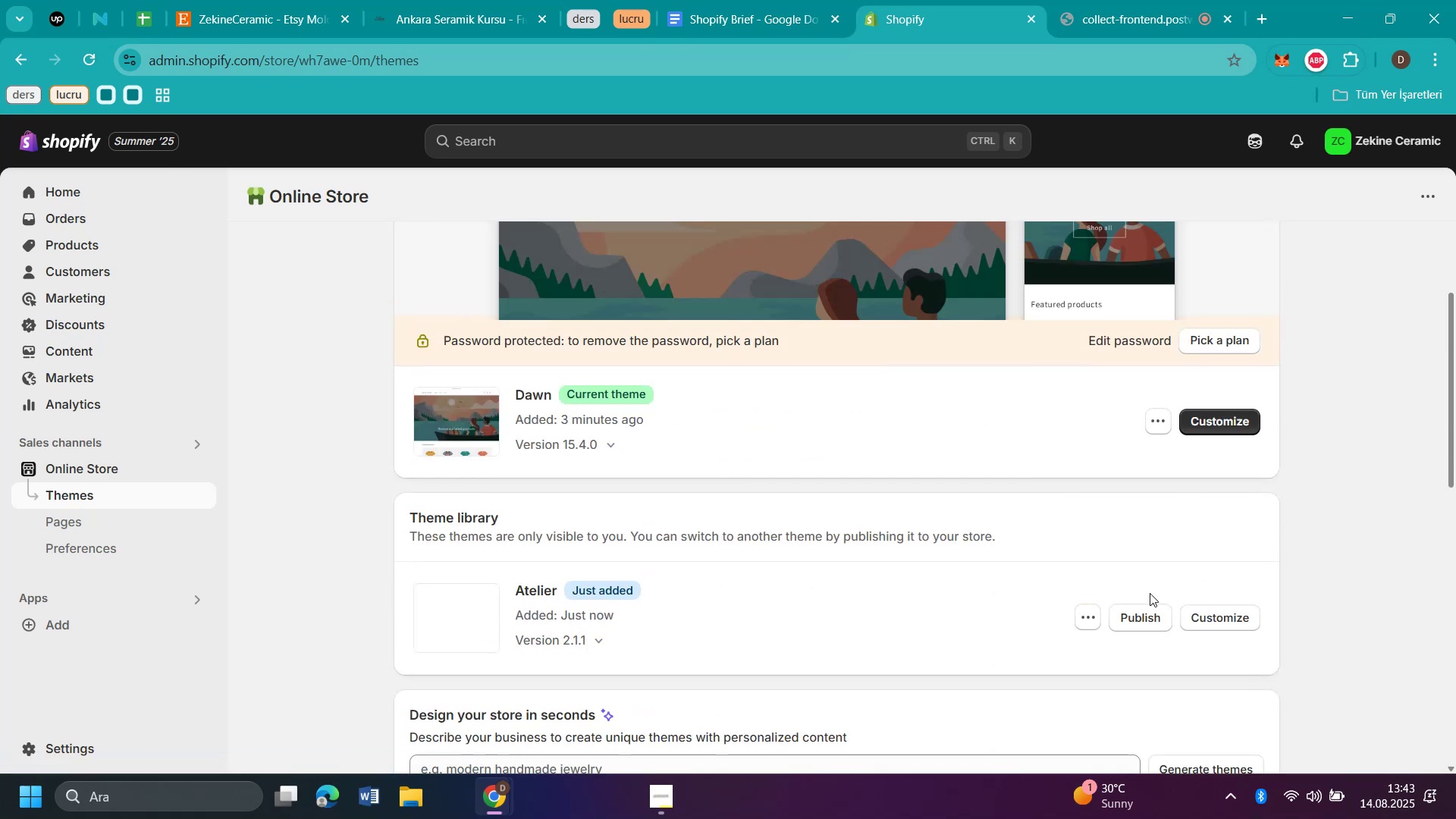 
left_click([1150, 613])
 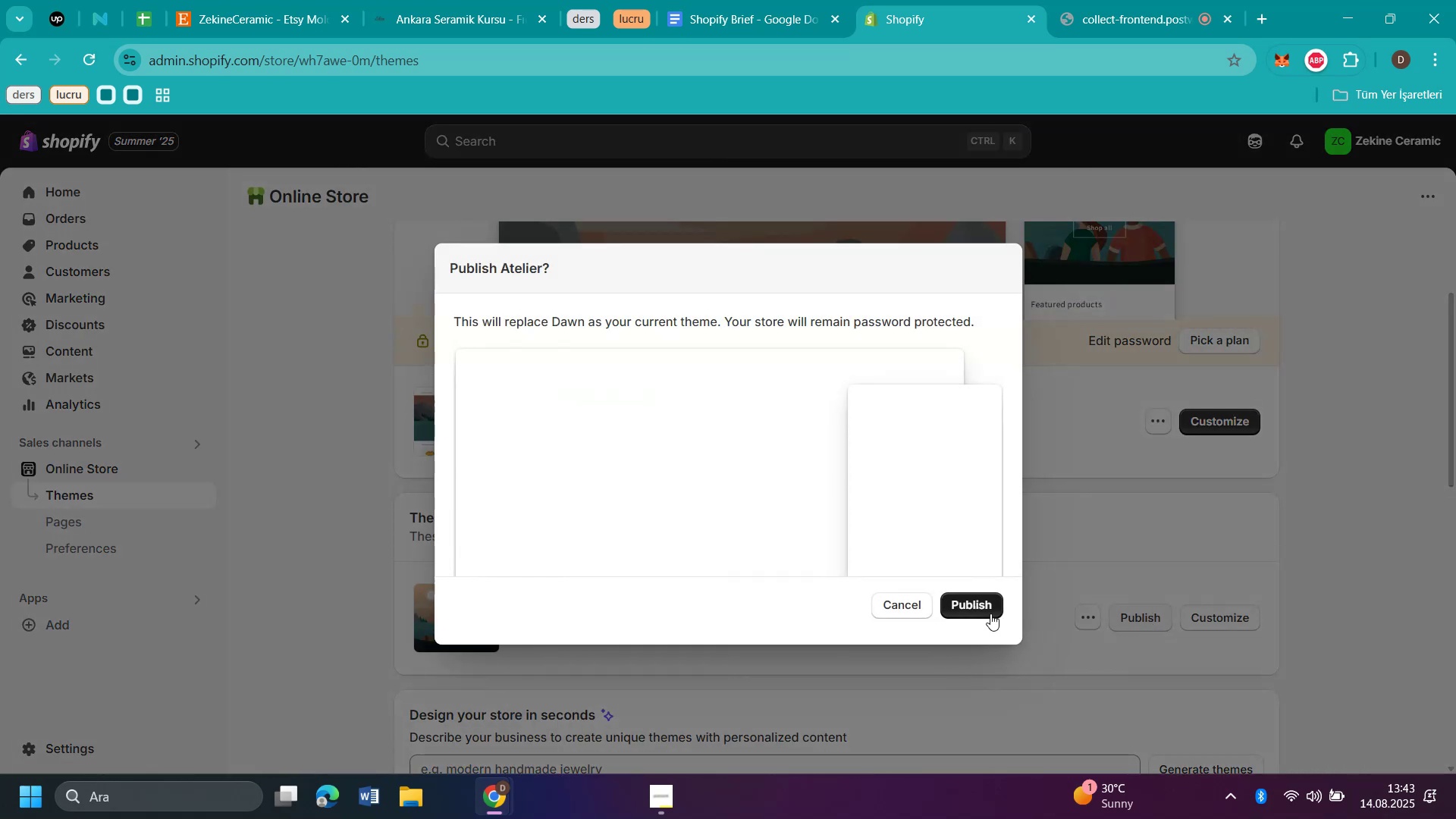 
left_click([981, 604])
 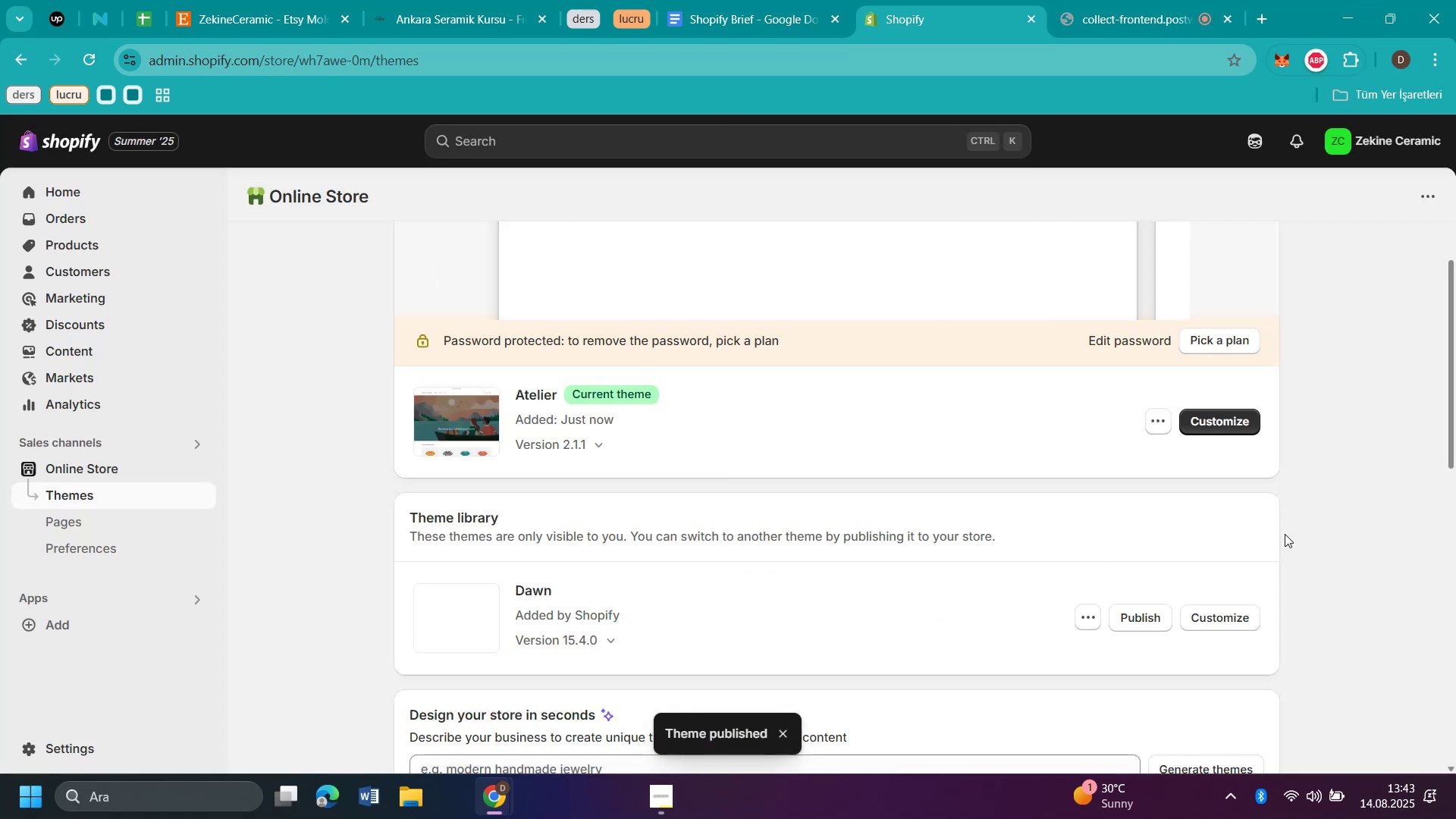 
scroll: coordinate [995, 491], scroll_direction: up, amount: 2.0
 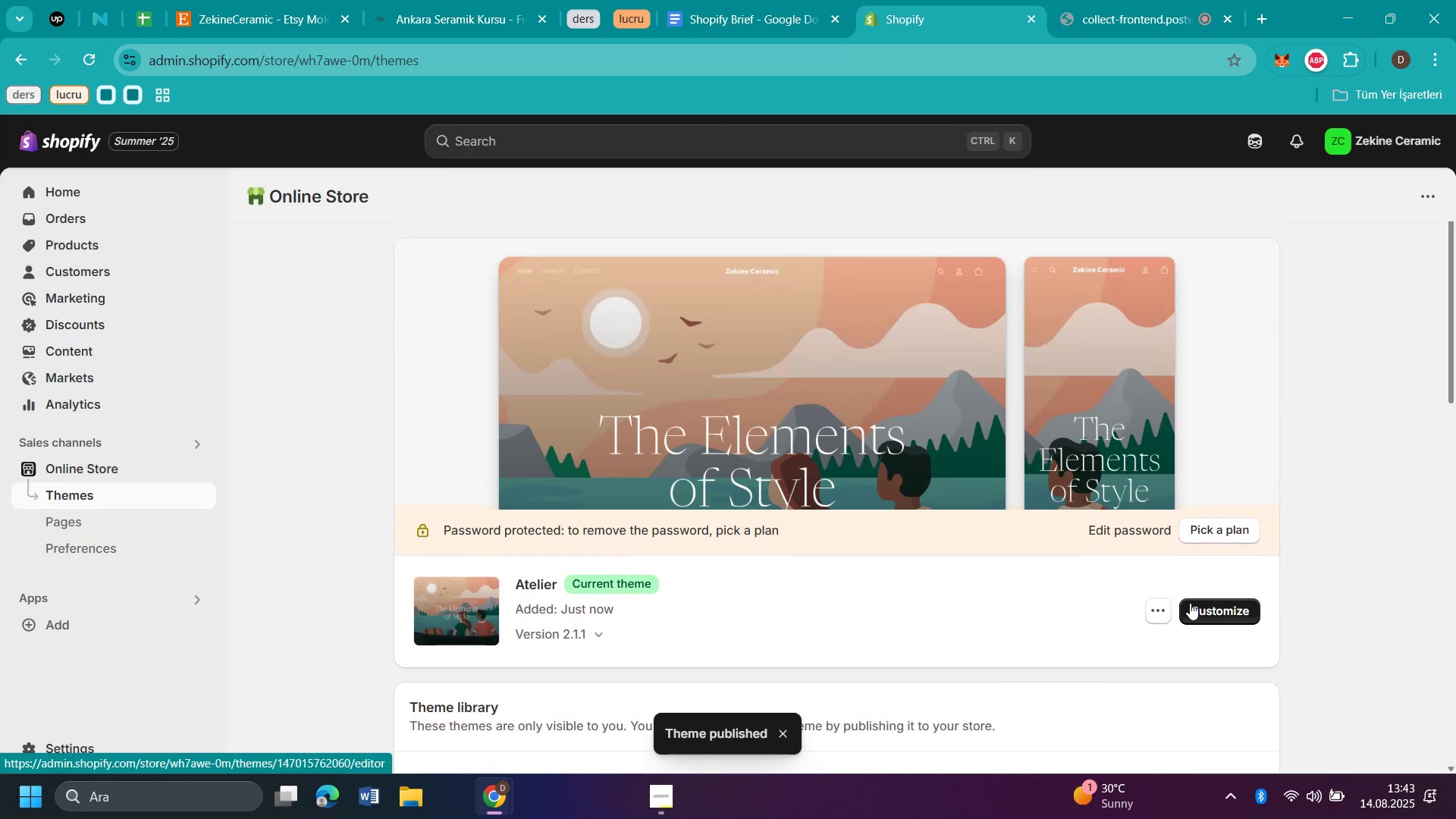 
left_click([1213, 610])
 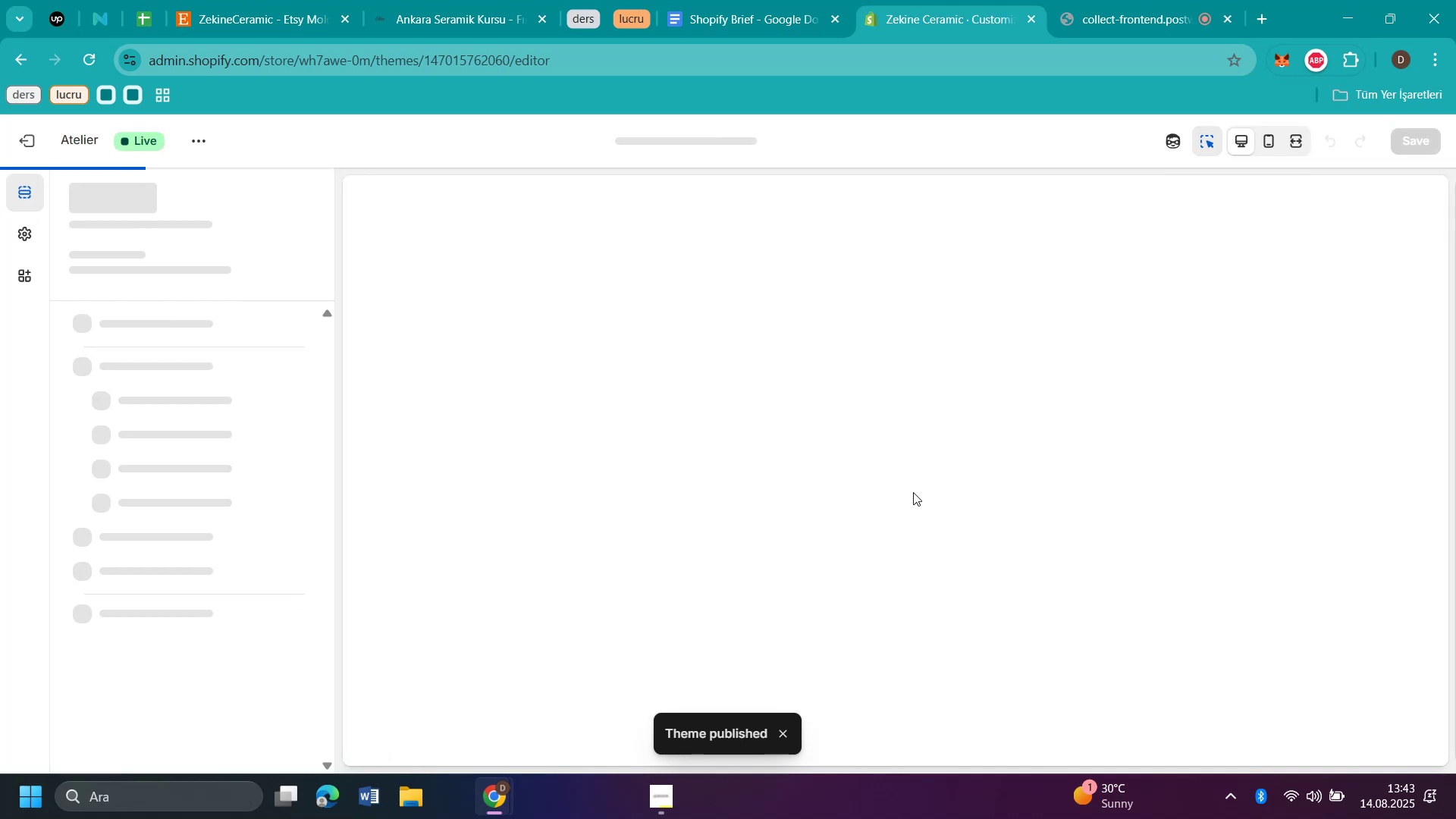 
scroll: coordinate [1267, 512], scroll_direction: down, amount: 9.0
 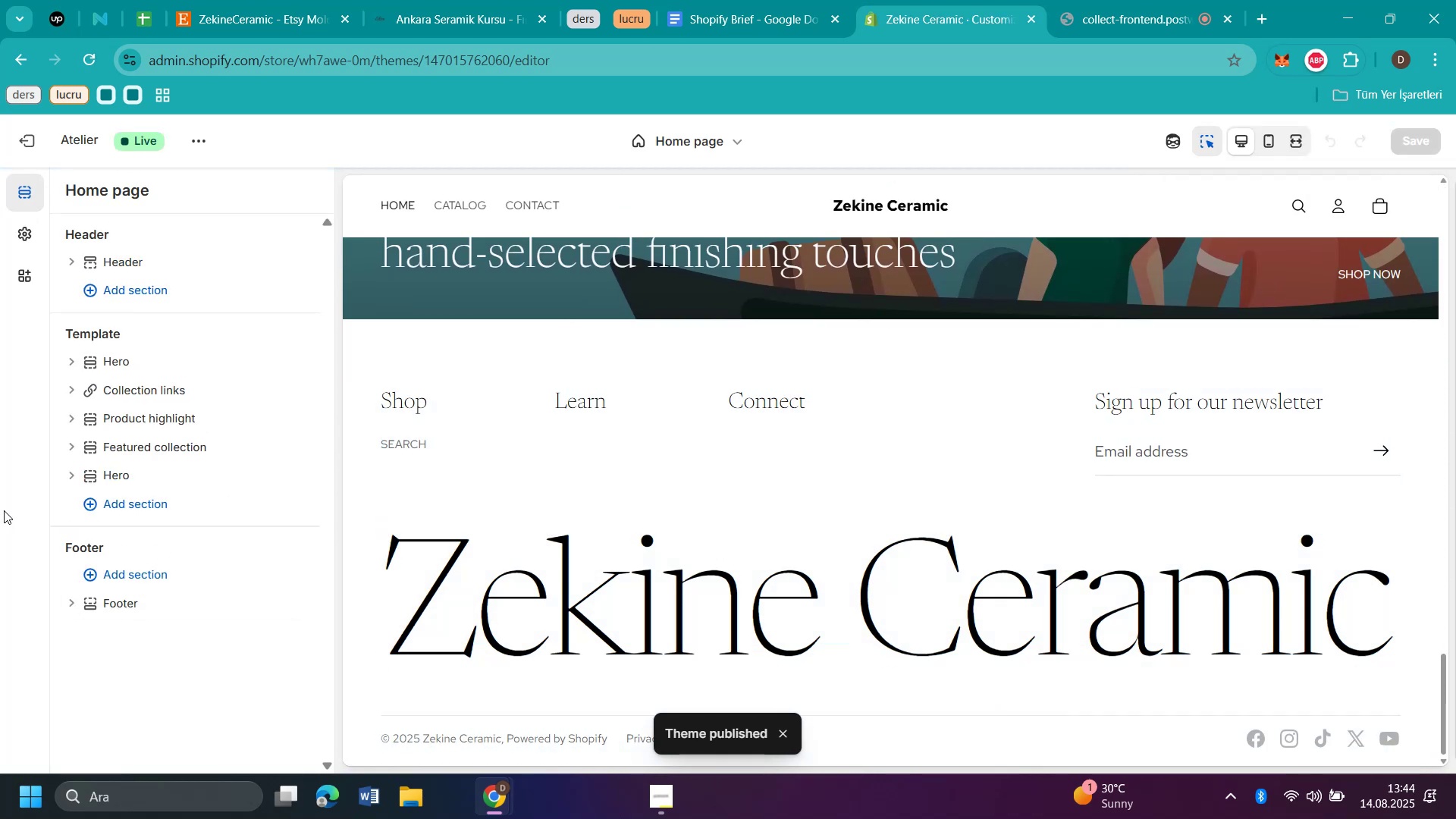 
scroll: coordinate [604, 452], scroll_direction: up, amount: 4.0
 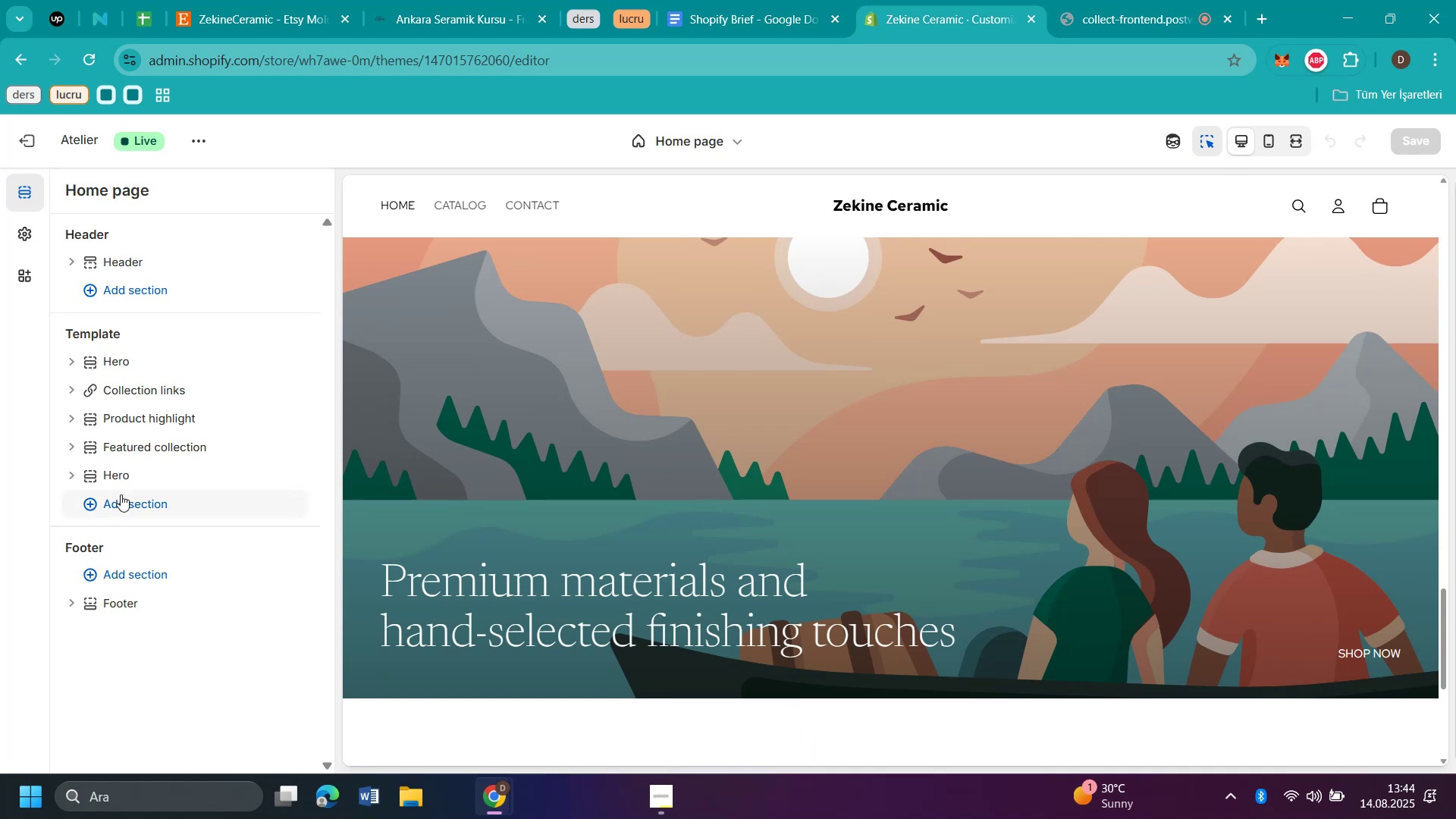 
left_click([126, 507])
 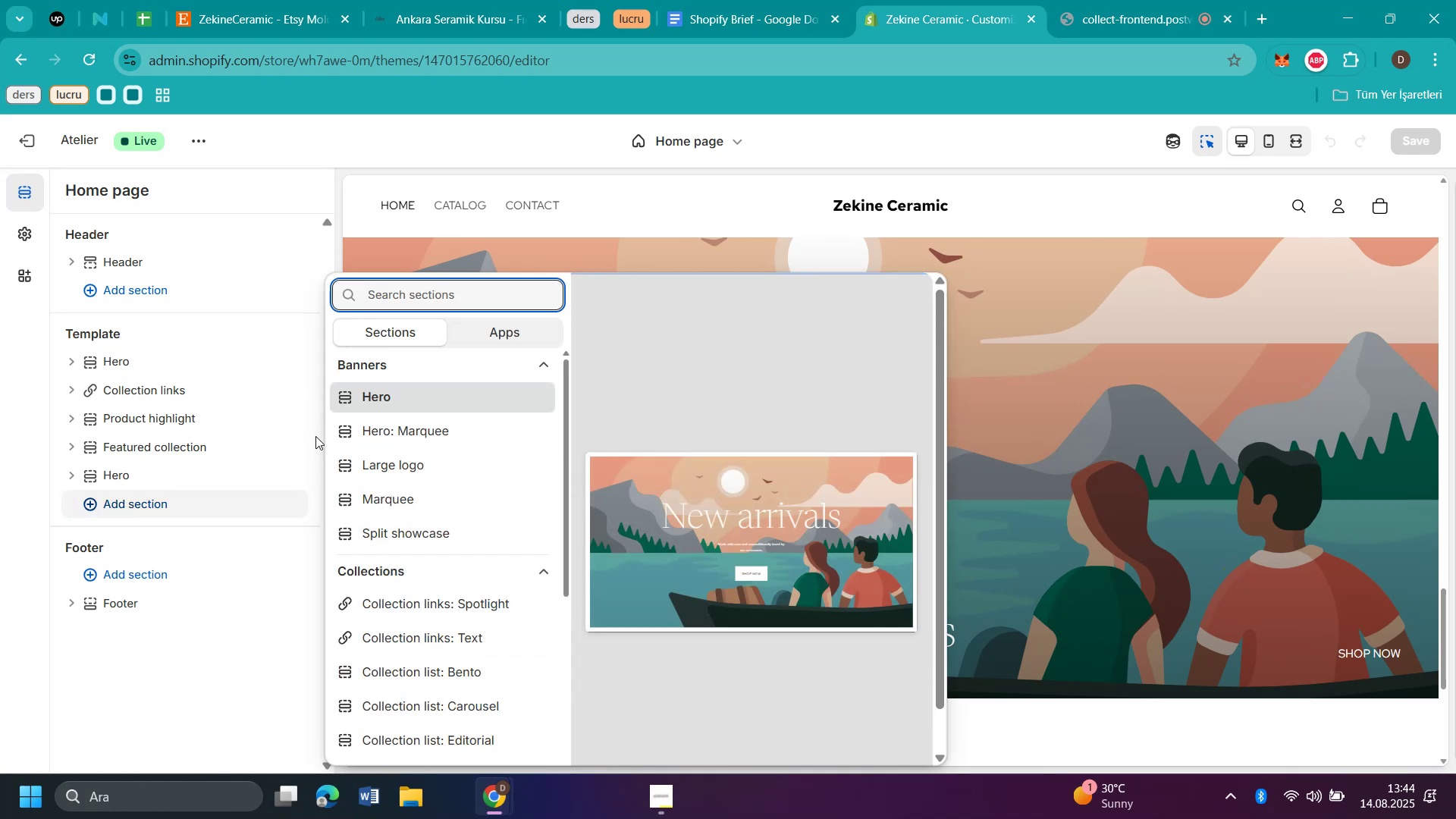 
scroll: coordinate [483, 507], scroll_direction: down, amount: 25.0
 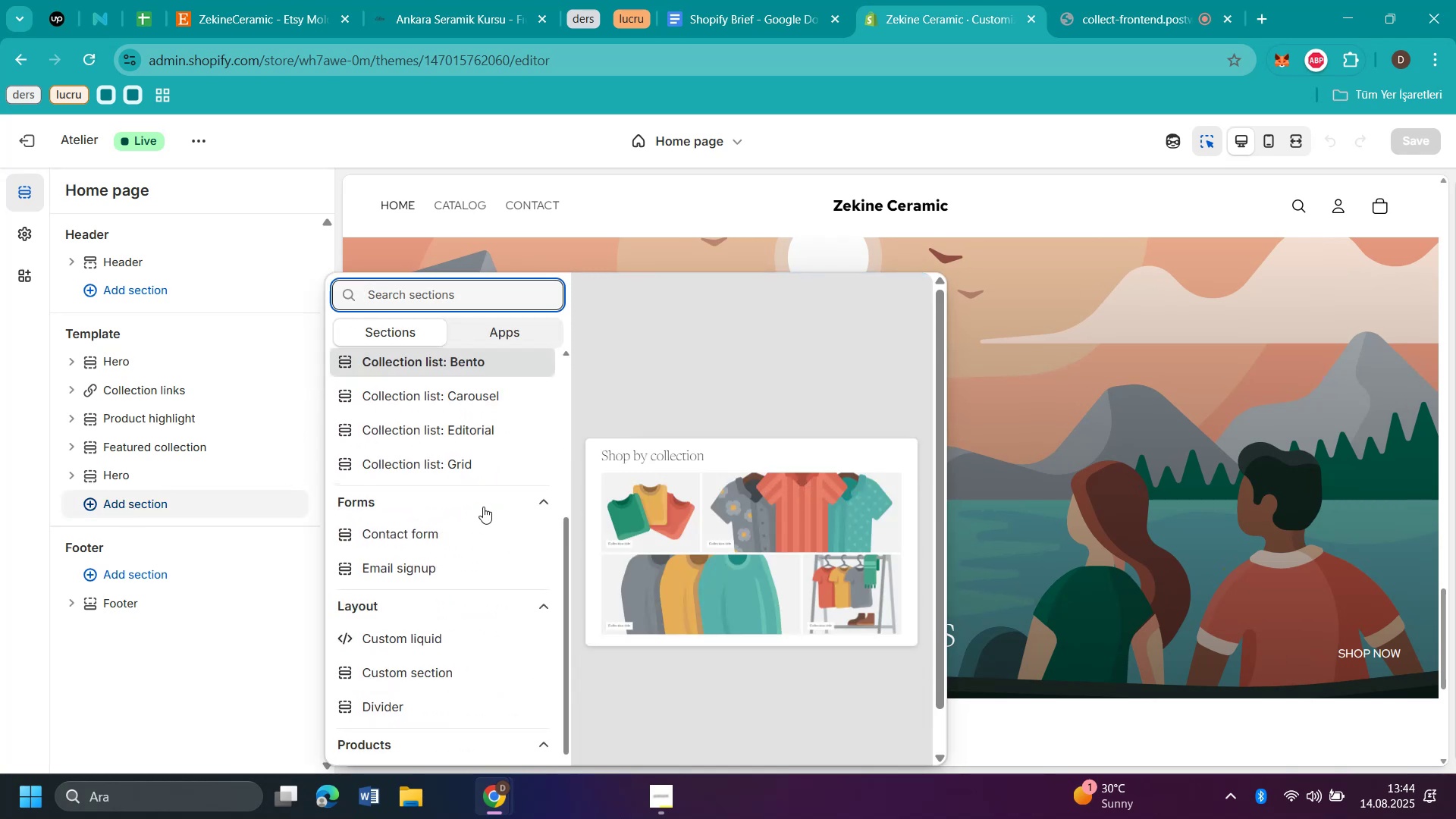 
scroll: coordinate [481, 567], scroll_direction: down, amount: 45.0
 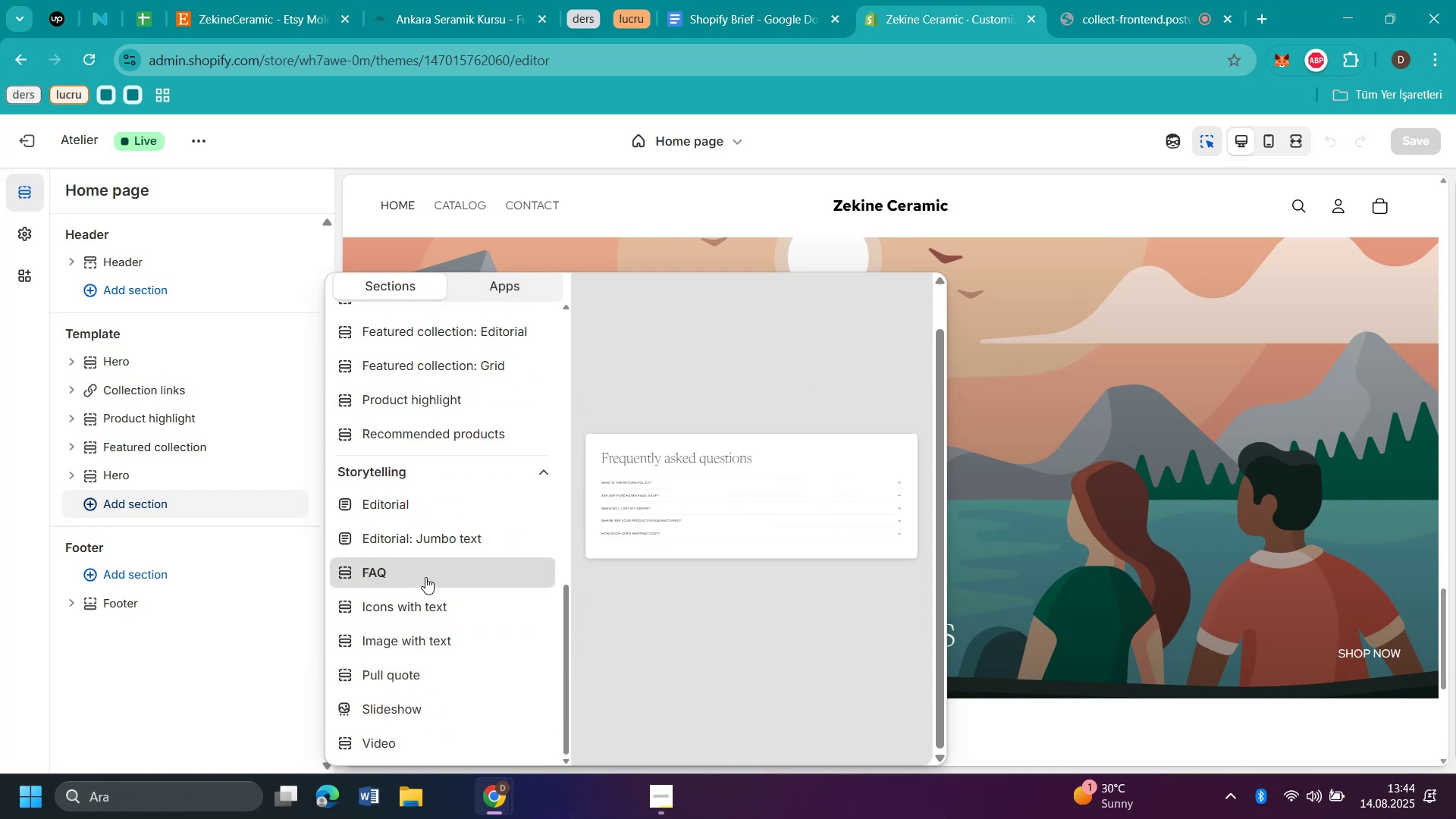 
wait(6.24)
 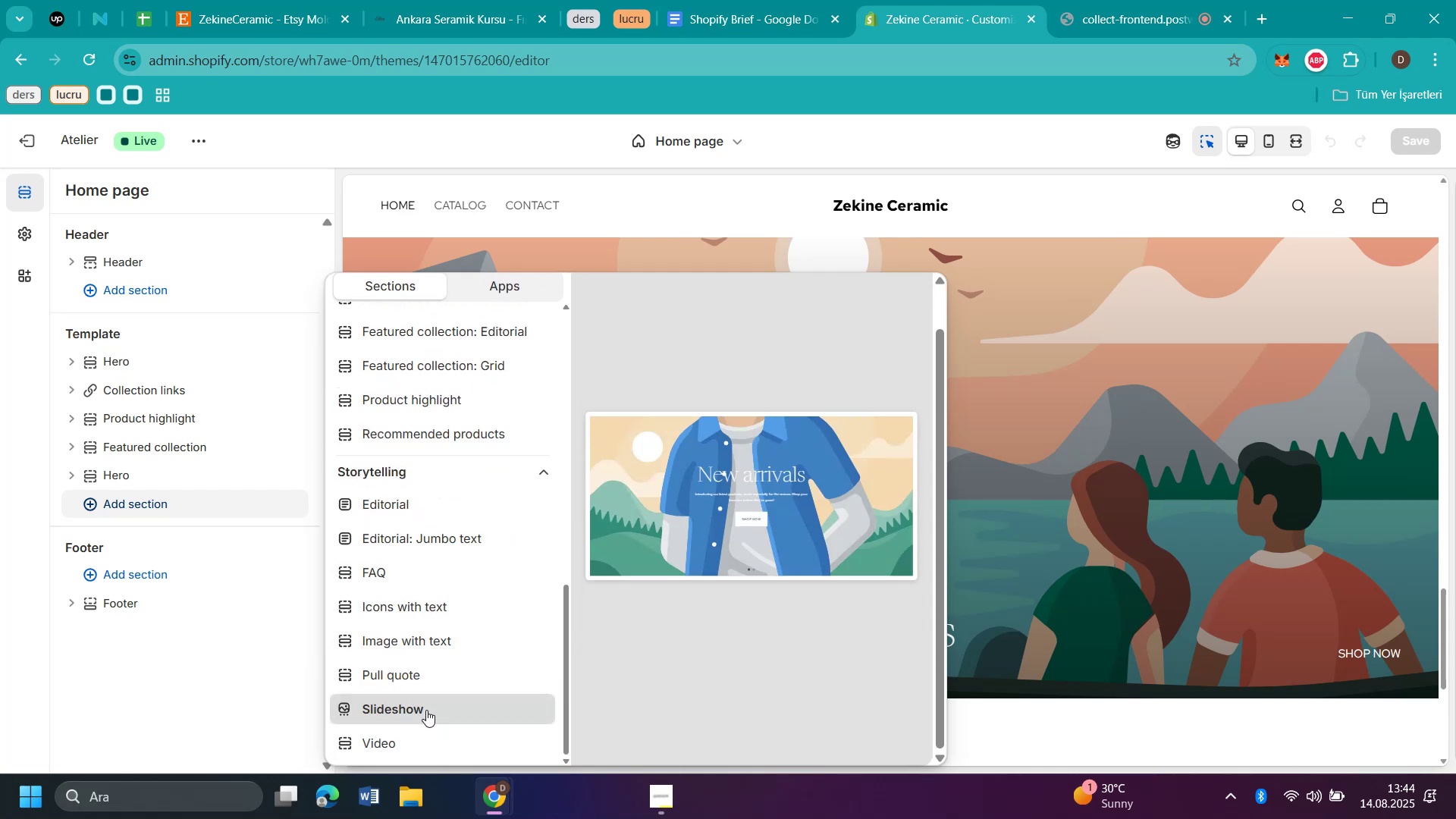 
scroll: coordinate [415, 592], scroll_direction: up, amount: 10.0
 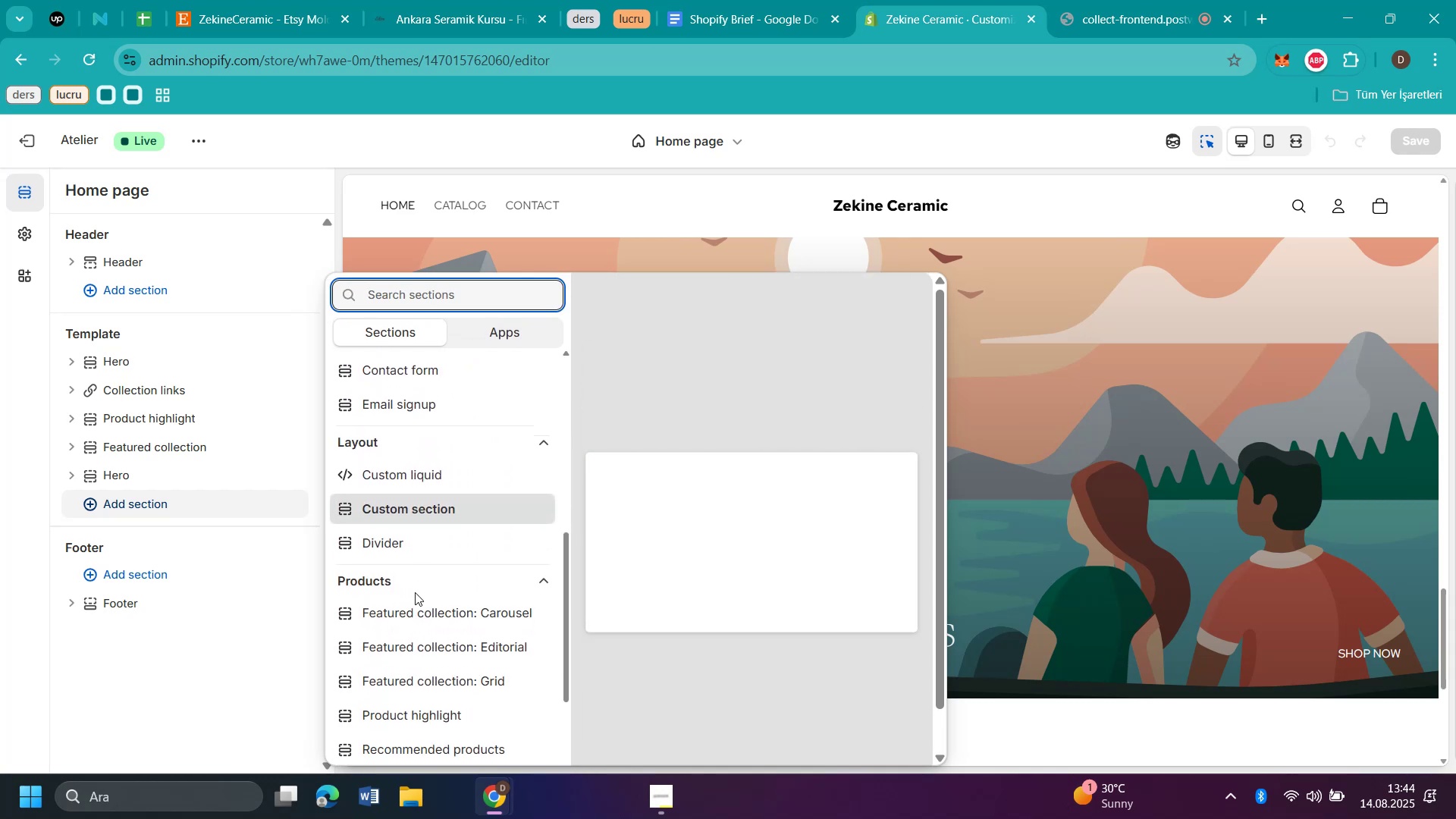 
scroll: coordinate [415, 592], scroll_direction: down, amount: 10.0
 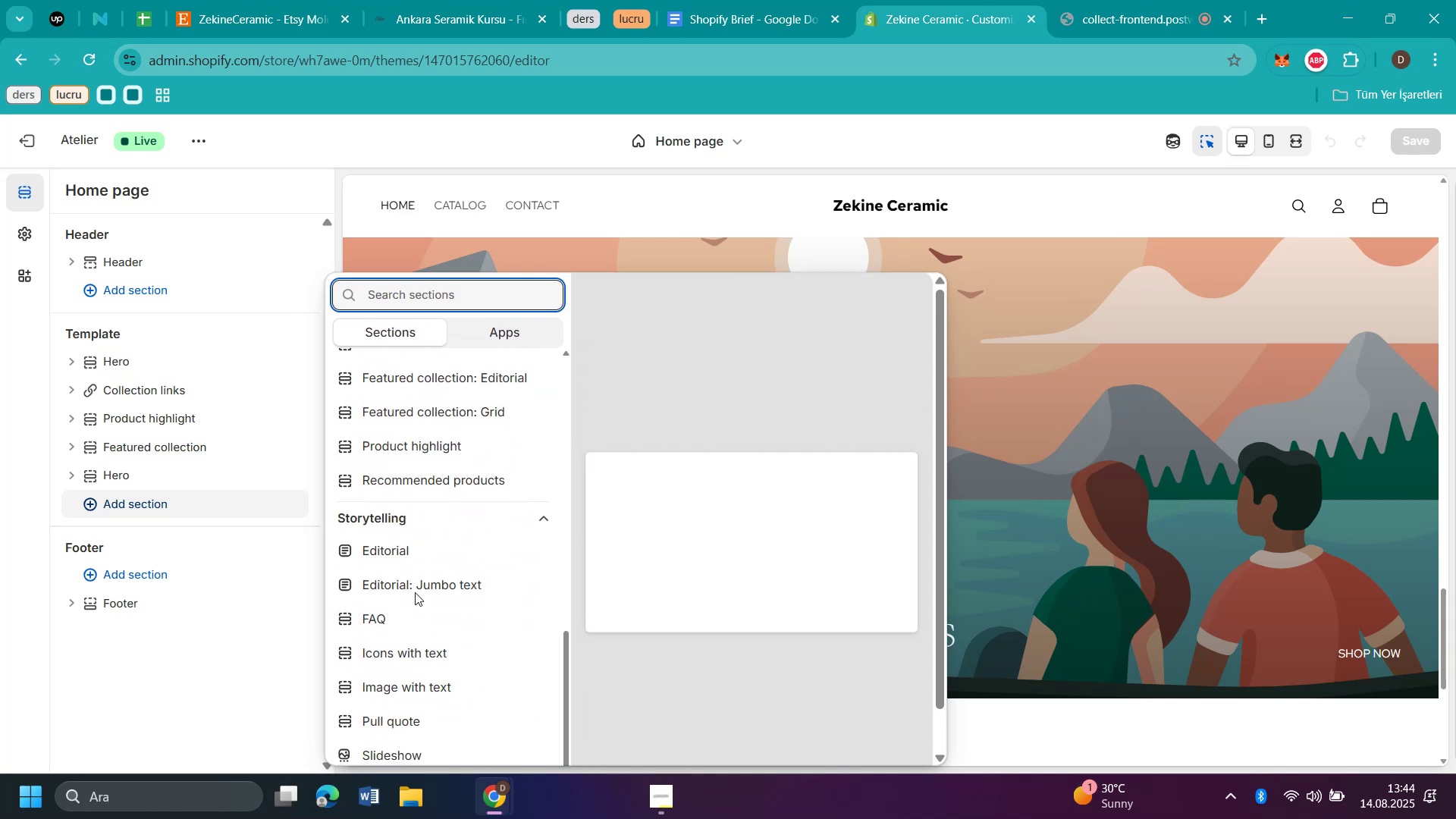 
scroll: coordinate [415, 592], scroll_direction: up, amount: 4.0
 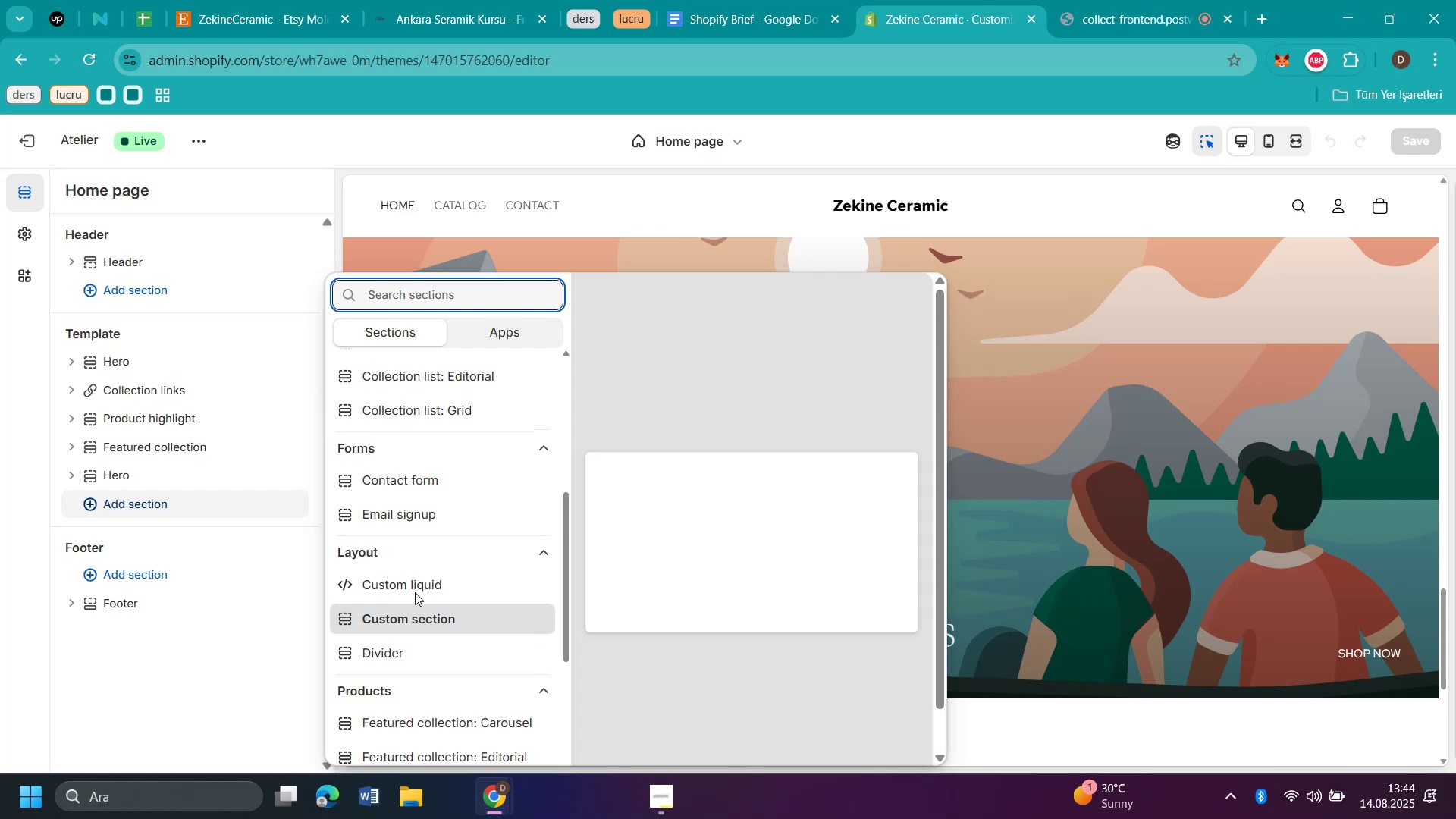 
scroll: coordinate [590, 667], scroll_direction: down, amount: 19.0
 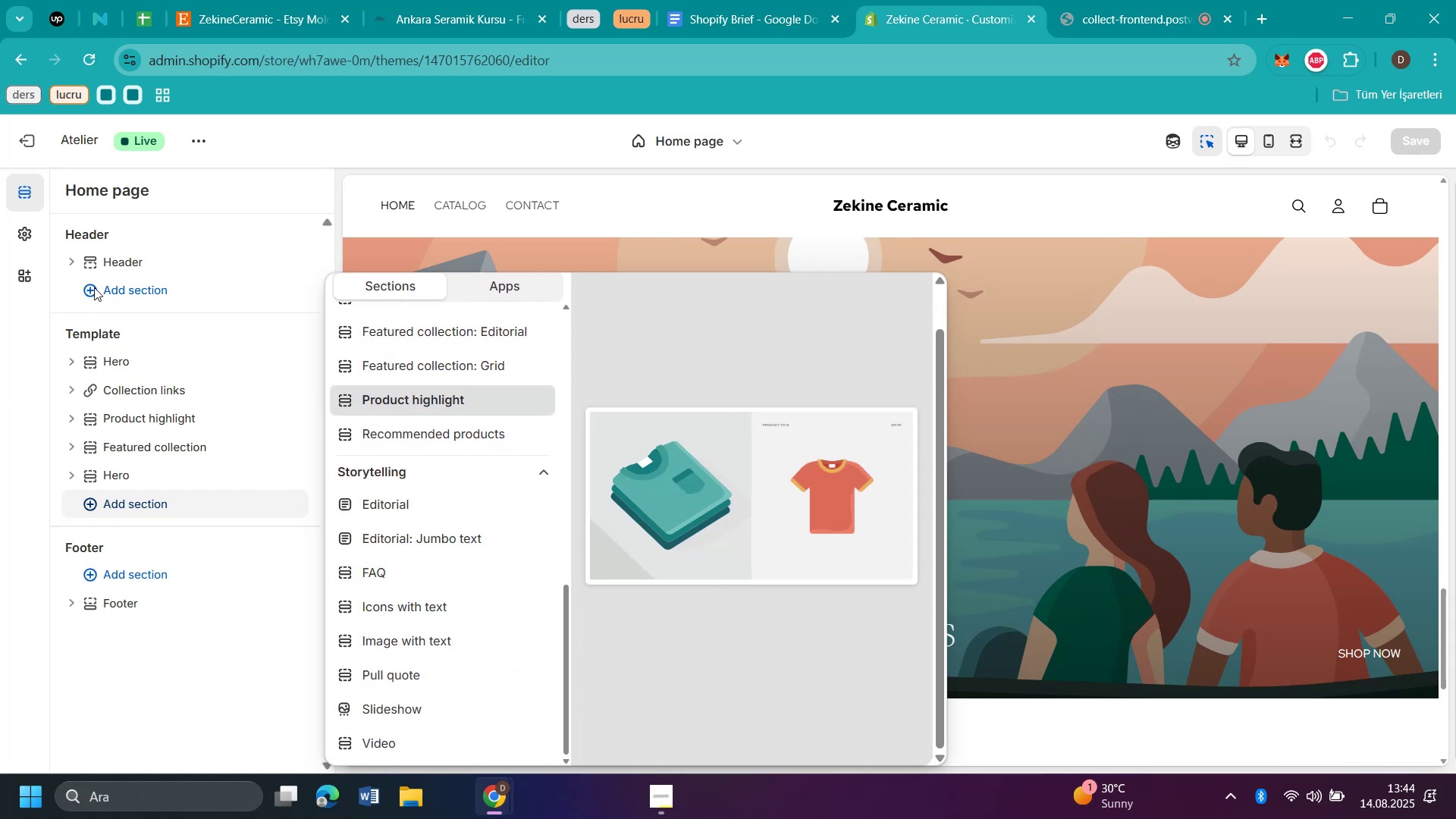 
wait(7.51)
 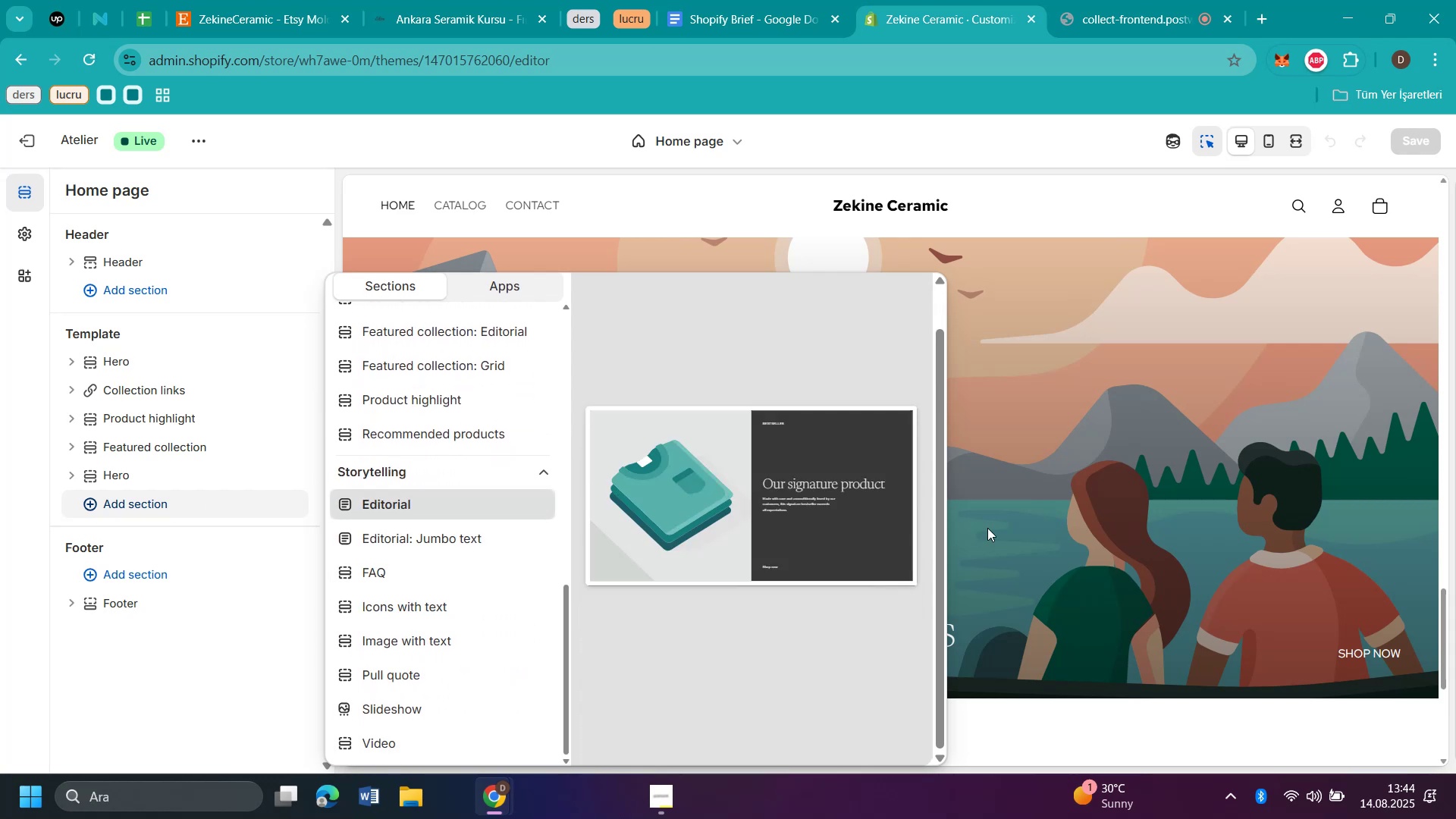 
left_click([130, 578])
 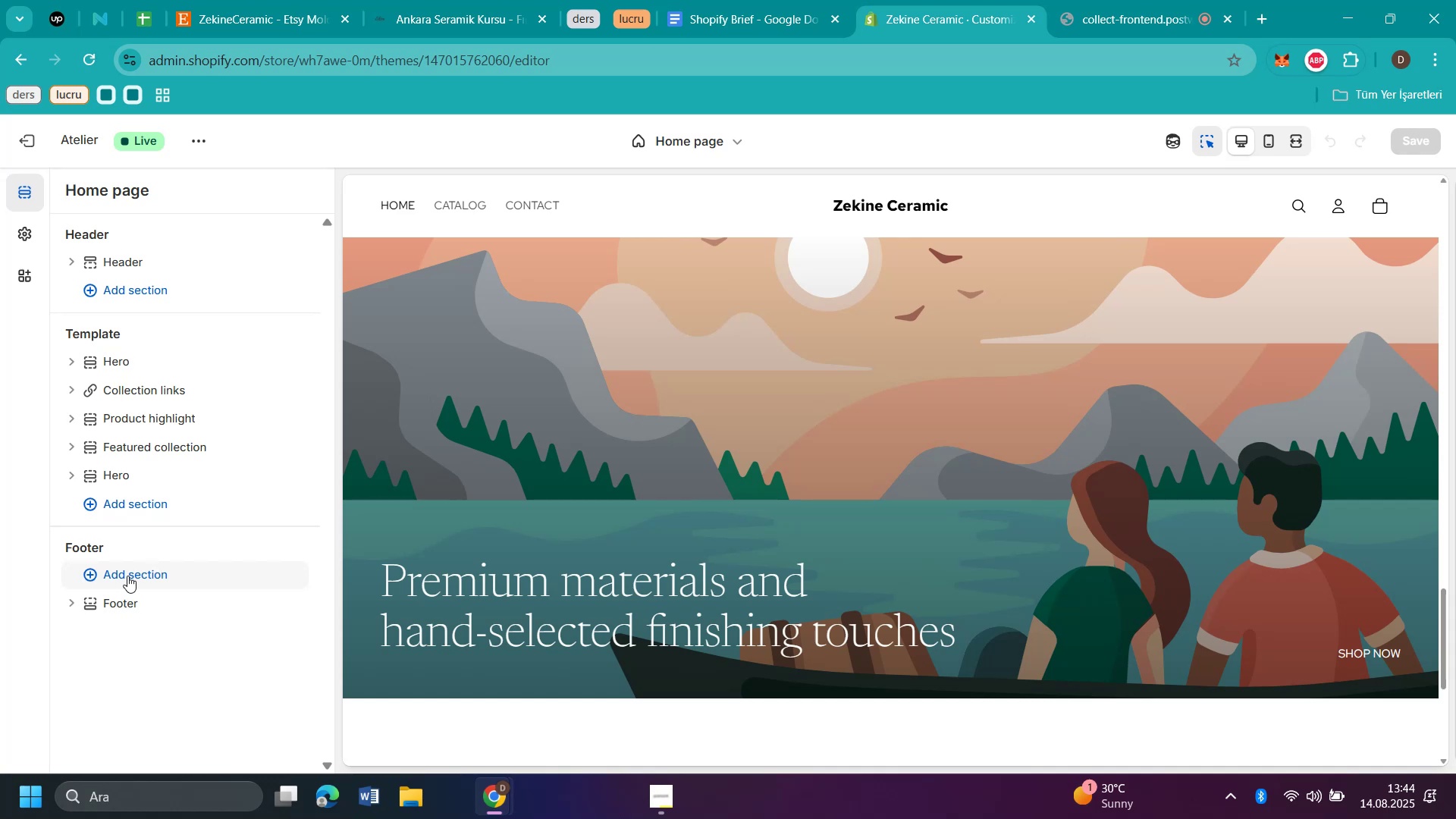 
left_click([127, 576])
 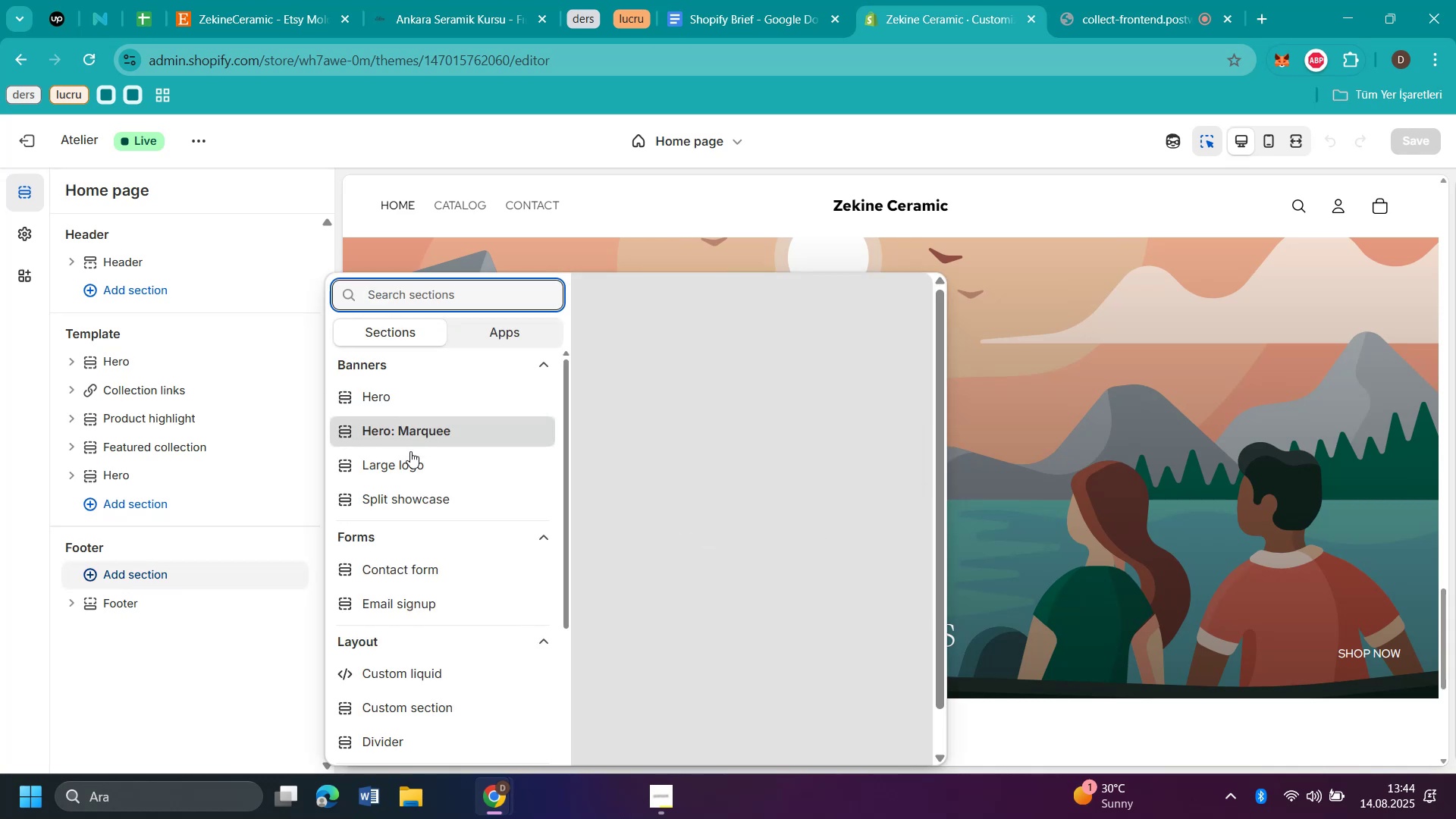 
scroll: coordinate [448, 721], scroll_direction: down, amount: 10.0
 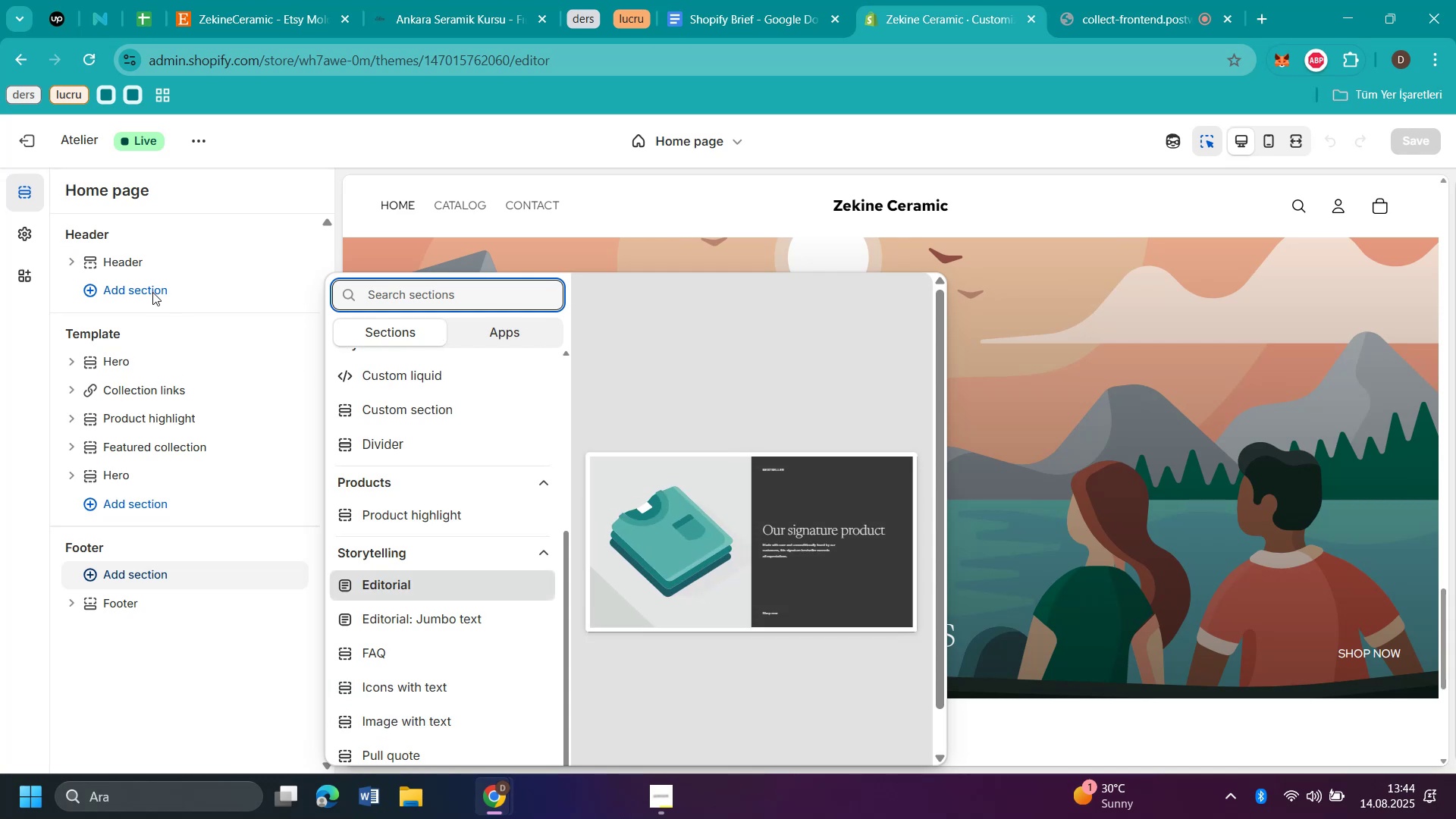 
left_click([151, 291])
 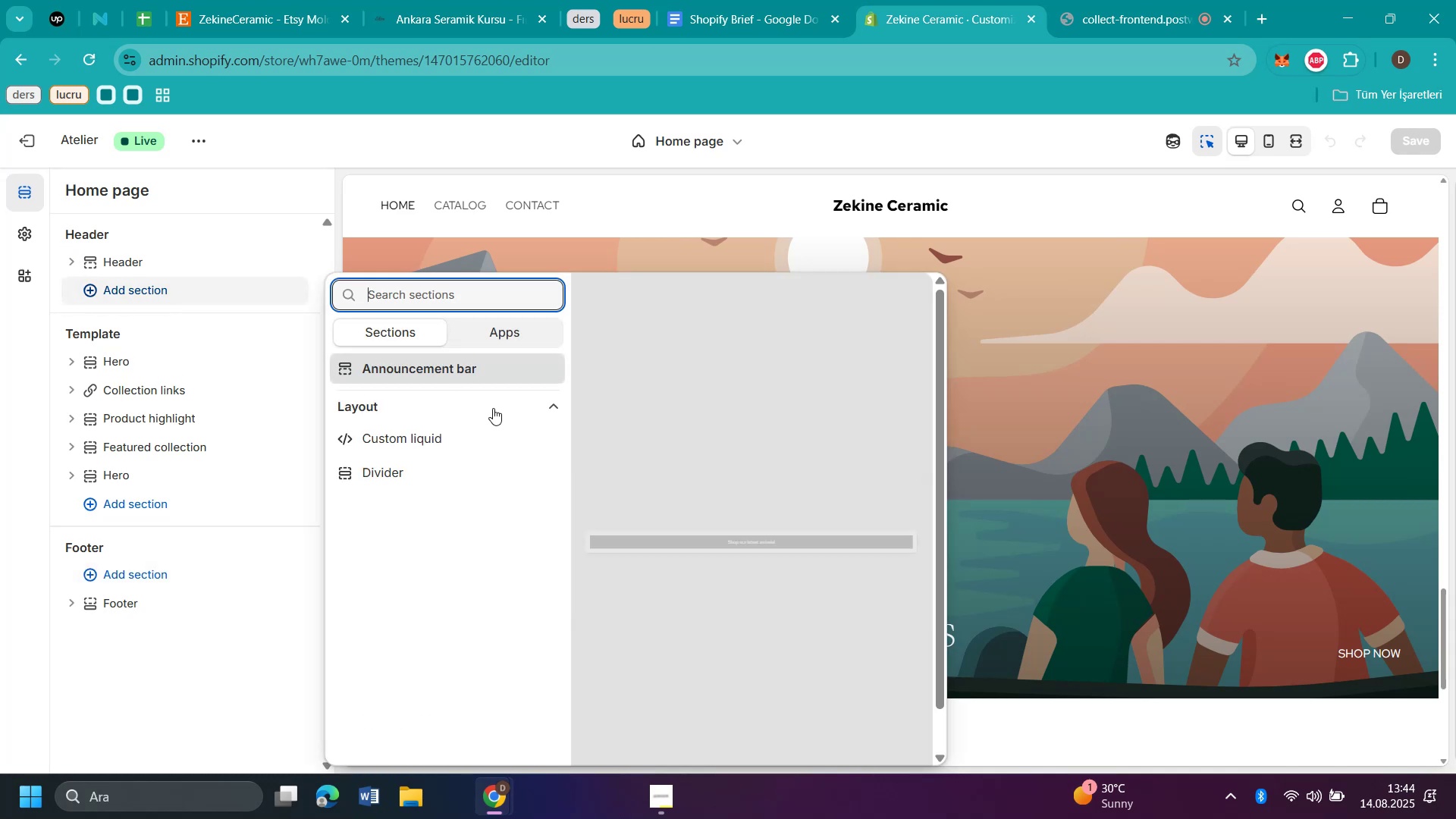 
left_click_drag(start_coordinate=[215, 669], to_coordinate=[210, 664])
 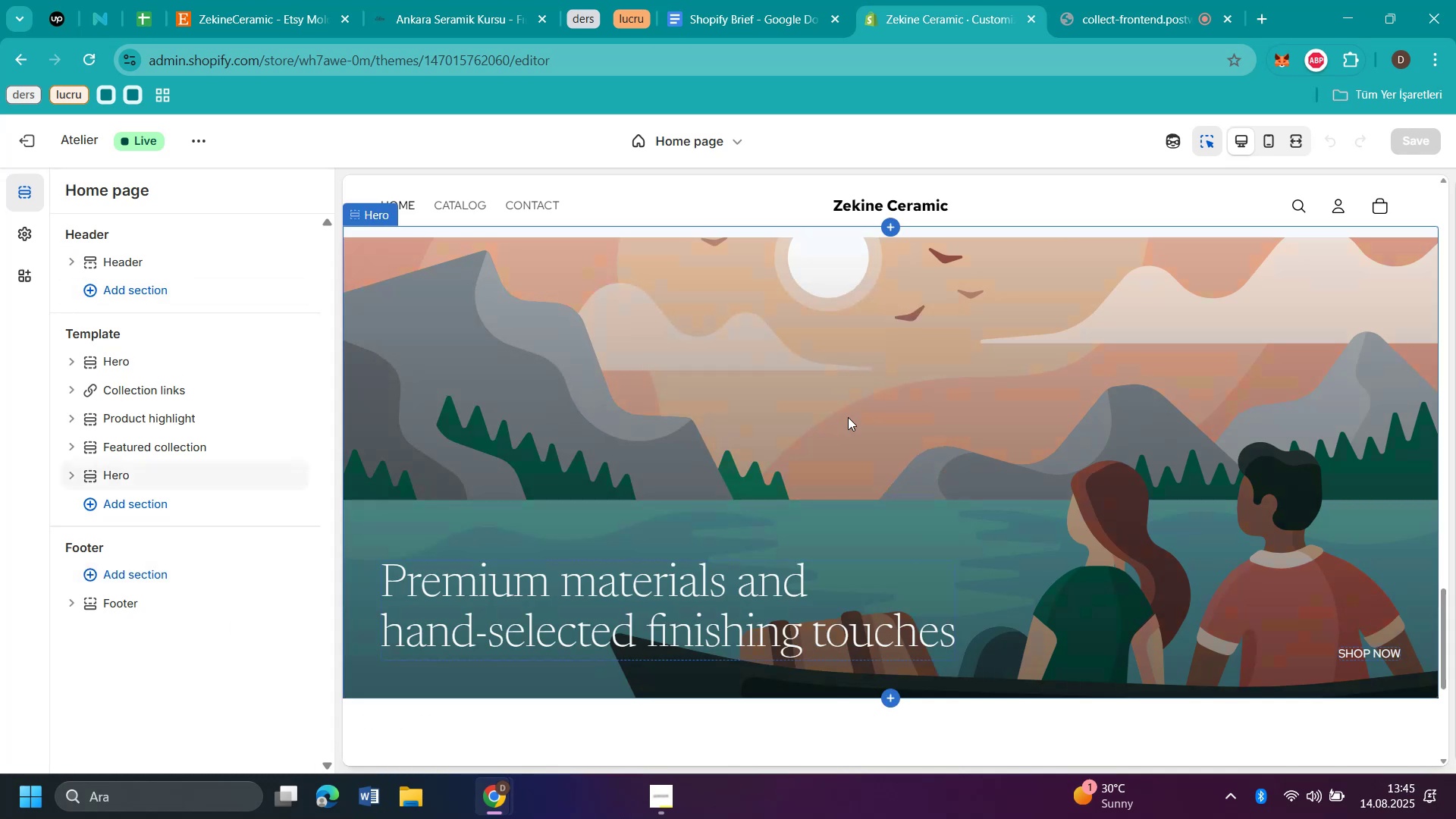 
scroll: coordinate [1156, 453], scroll_direction: up, amount: 34.0
 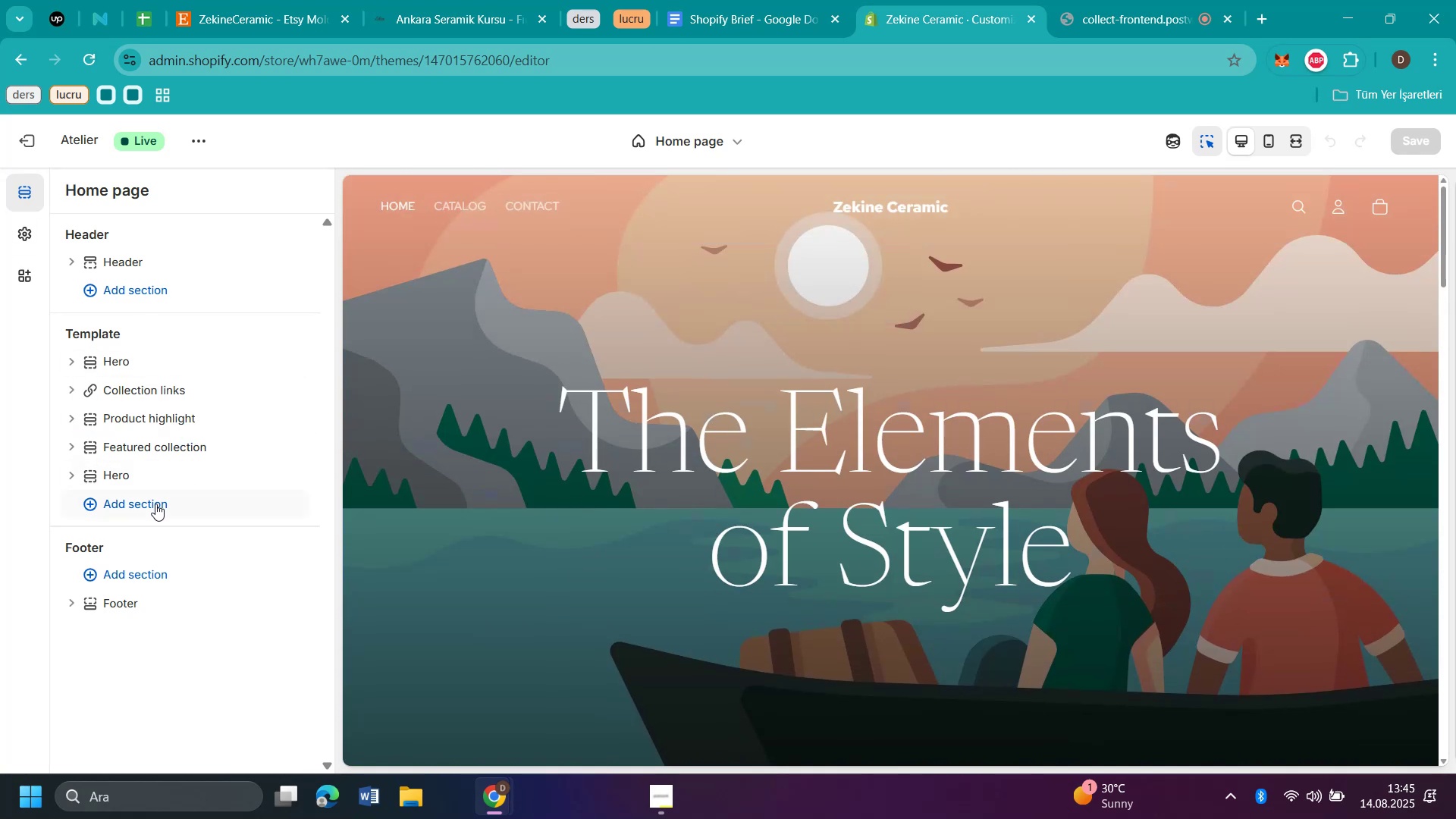 
left_click([155, 504])
 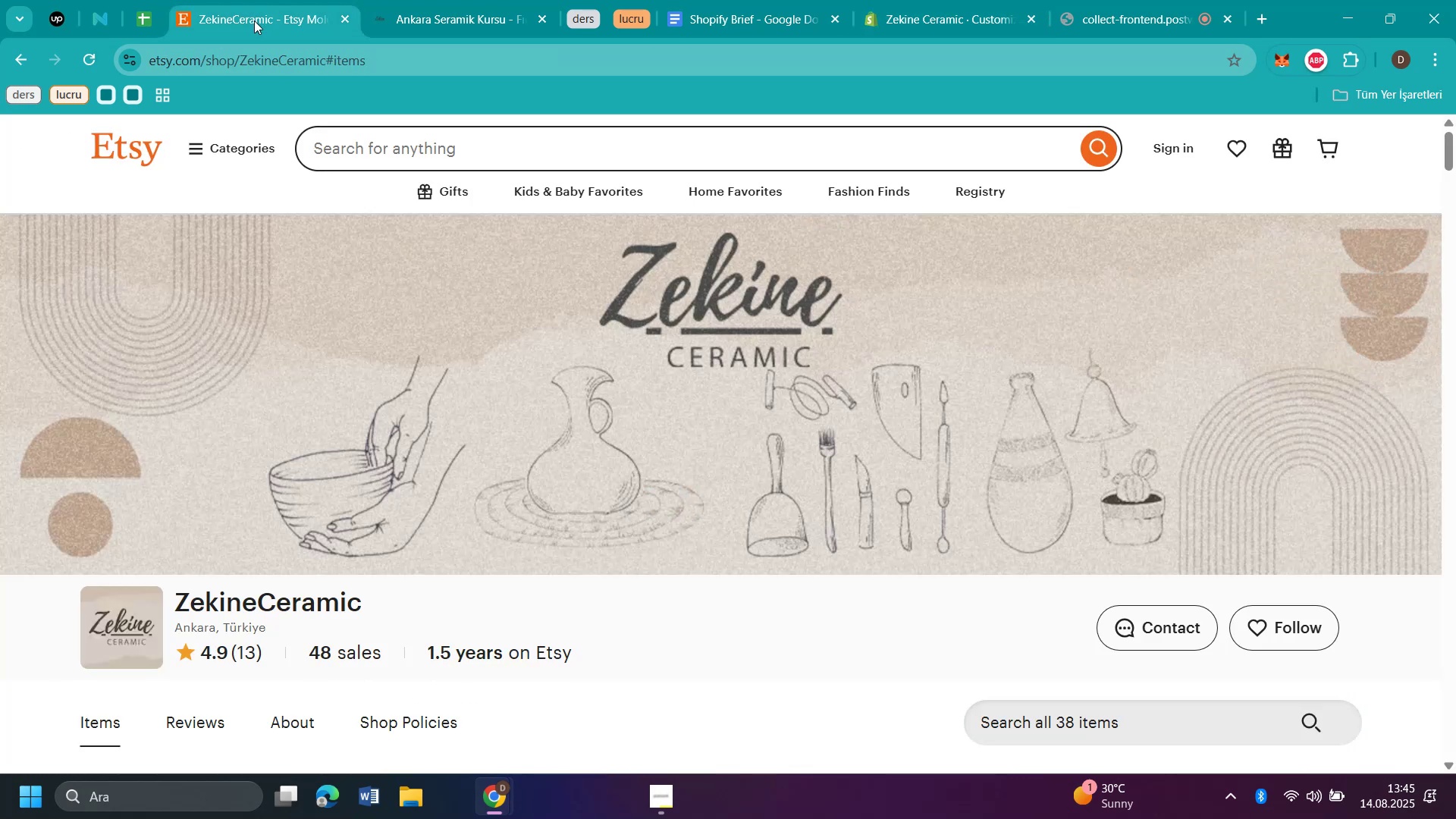 
wait(6.44)
 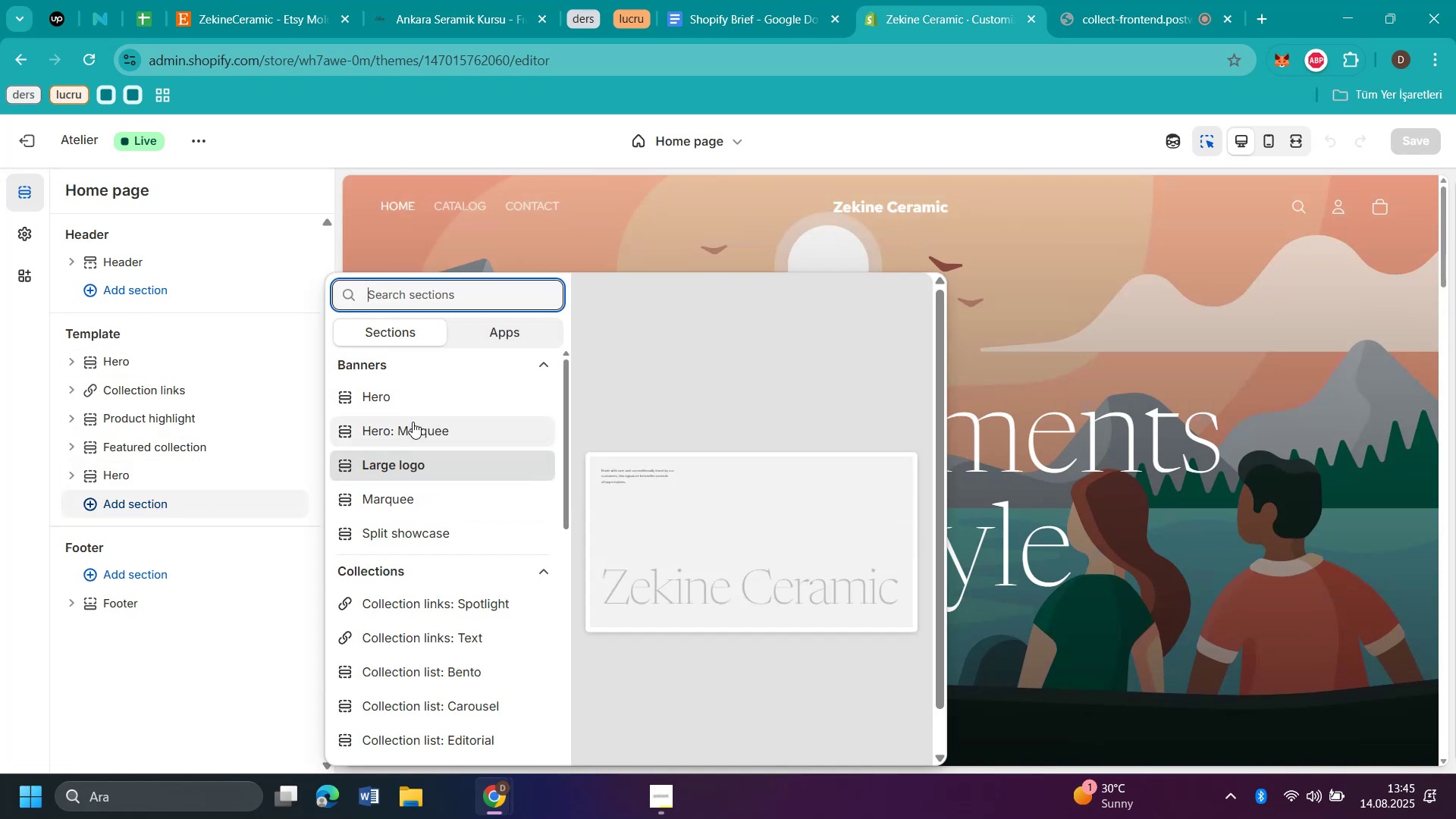 
left_click([420, 17])
 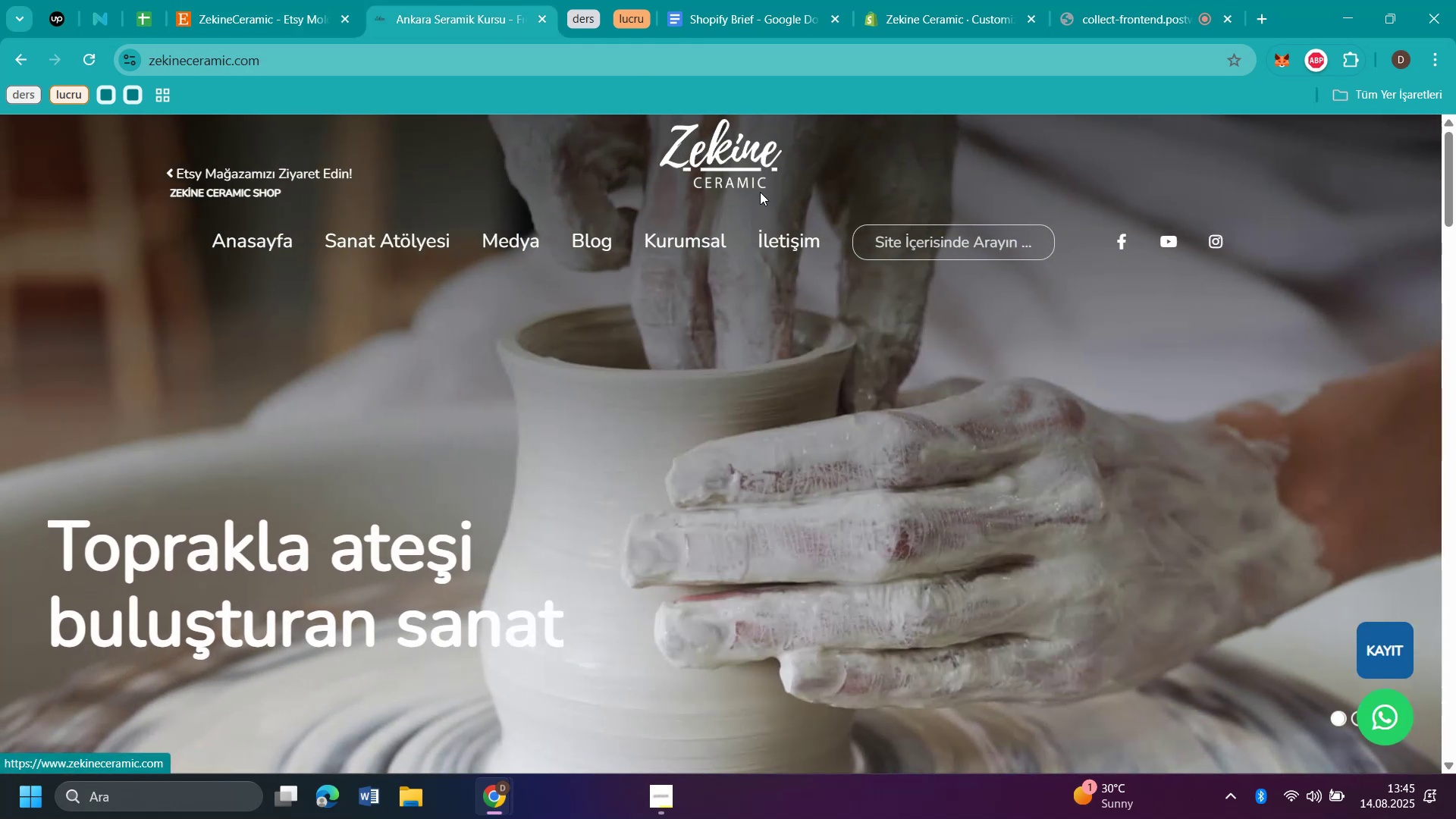 
wait(13.41)
 